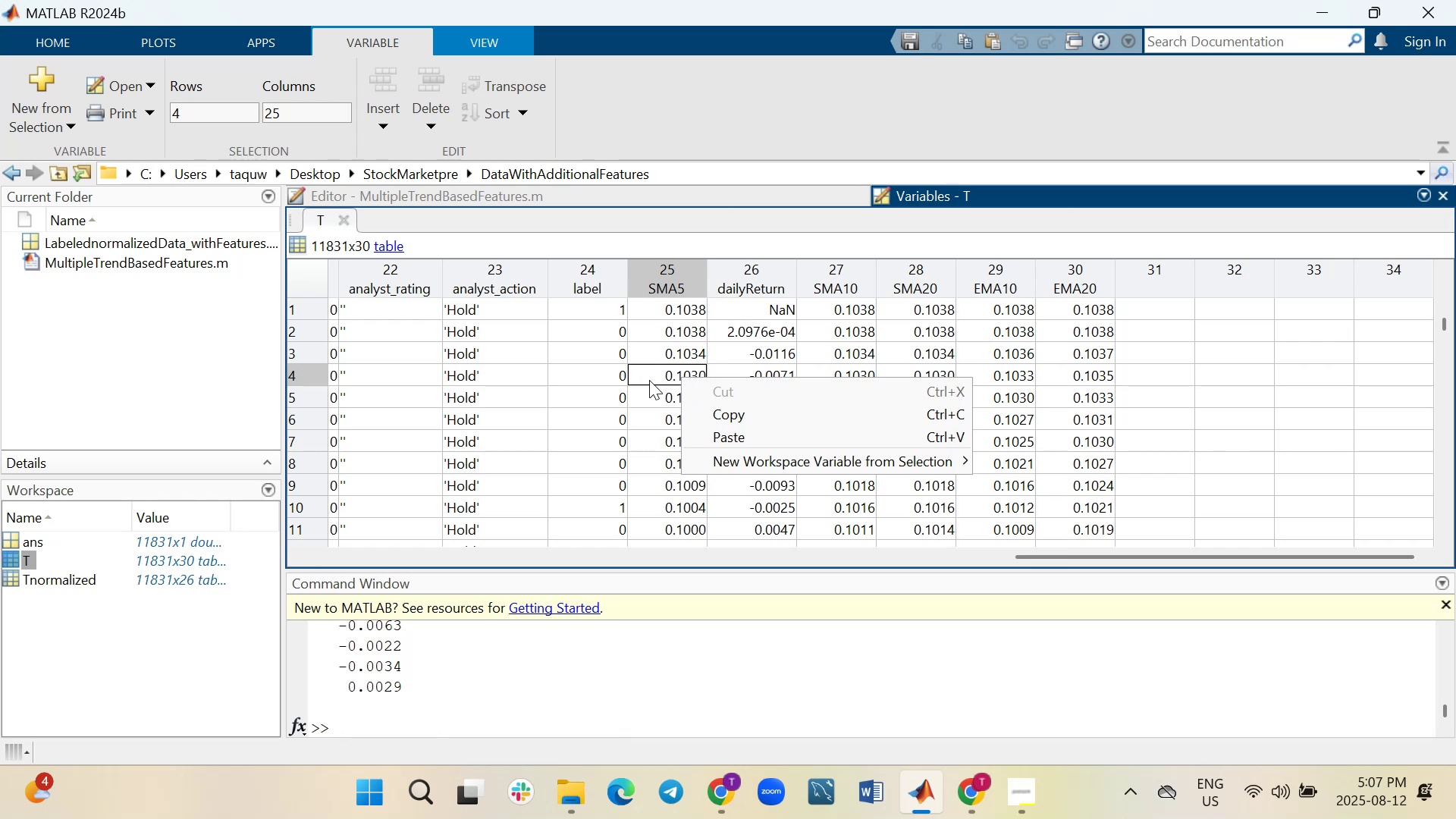 
wait(5.8)
 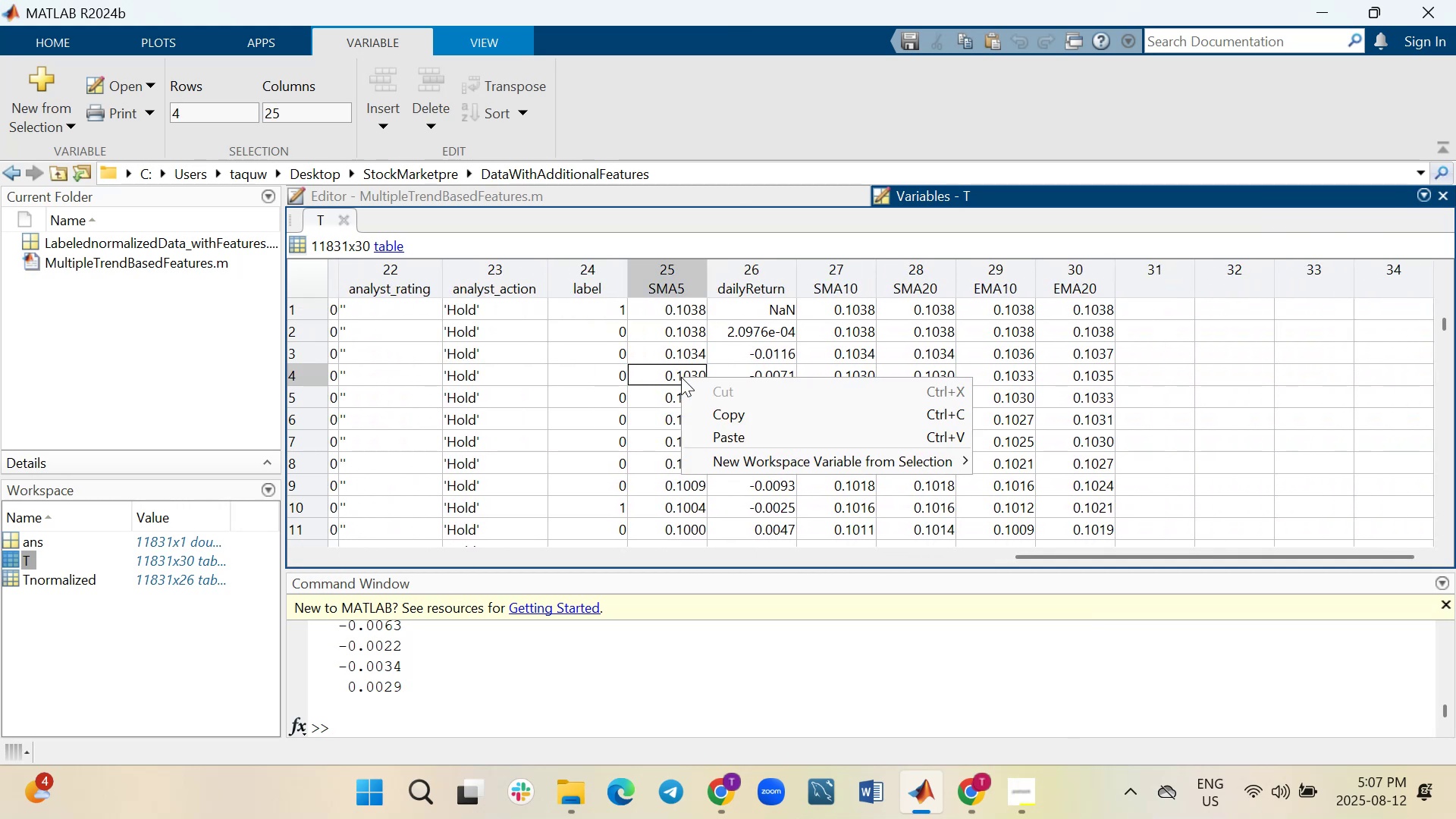 
left_click([1448, 196])
 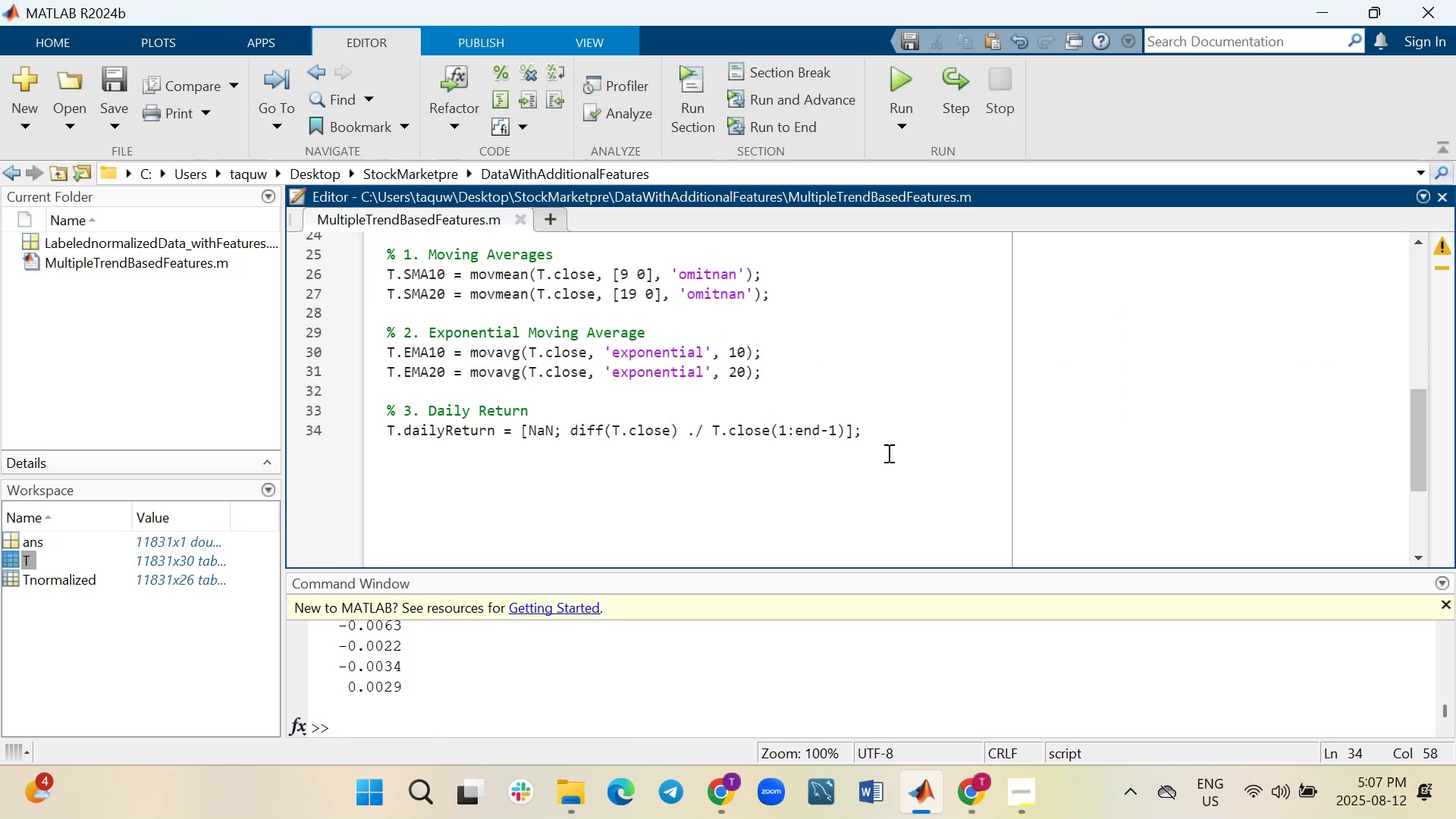 
left_click_drag(start_coordinate=[910, 433], to_coordinate=[383, 406])
 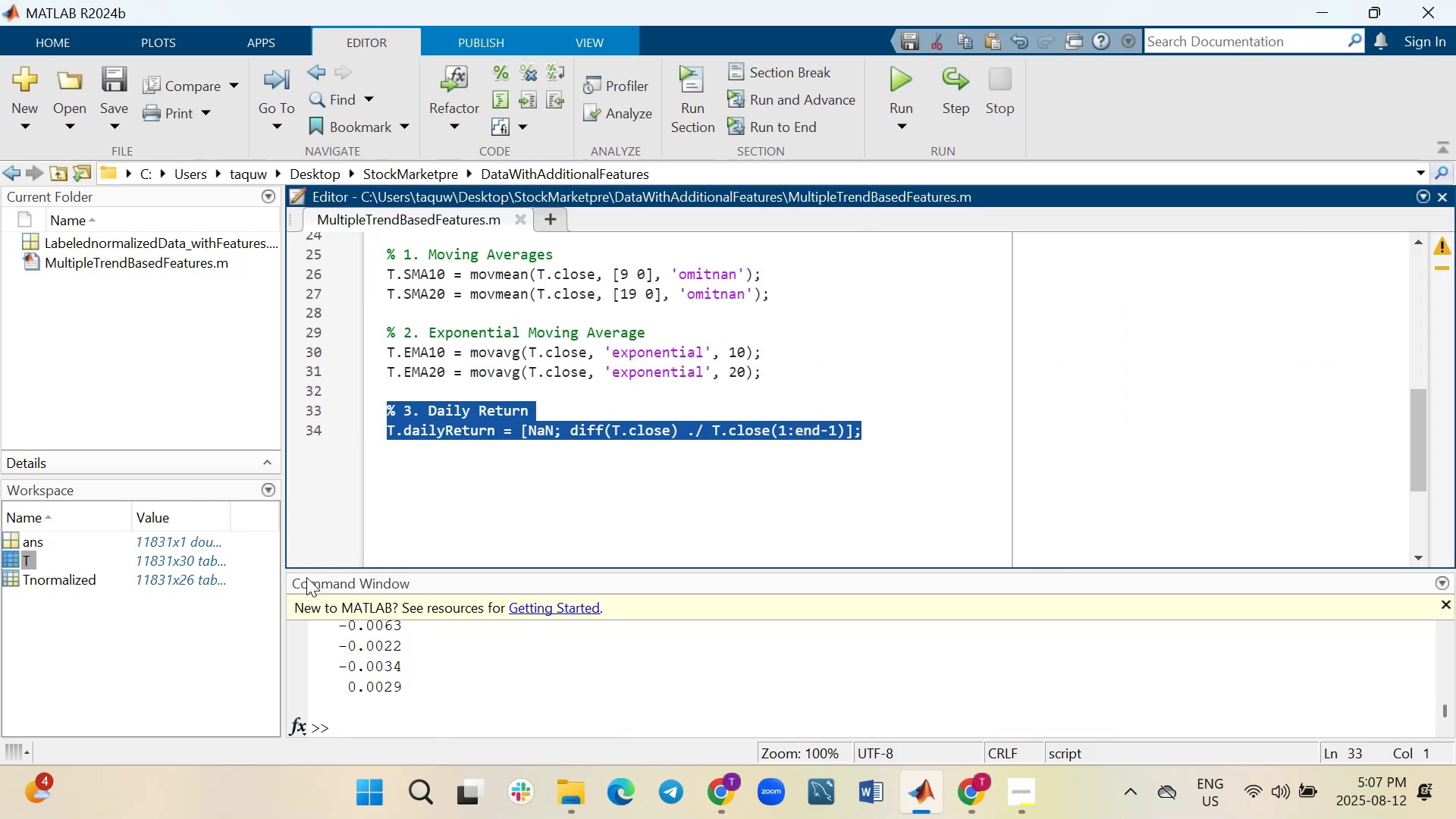 
key(Backspace)
 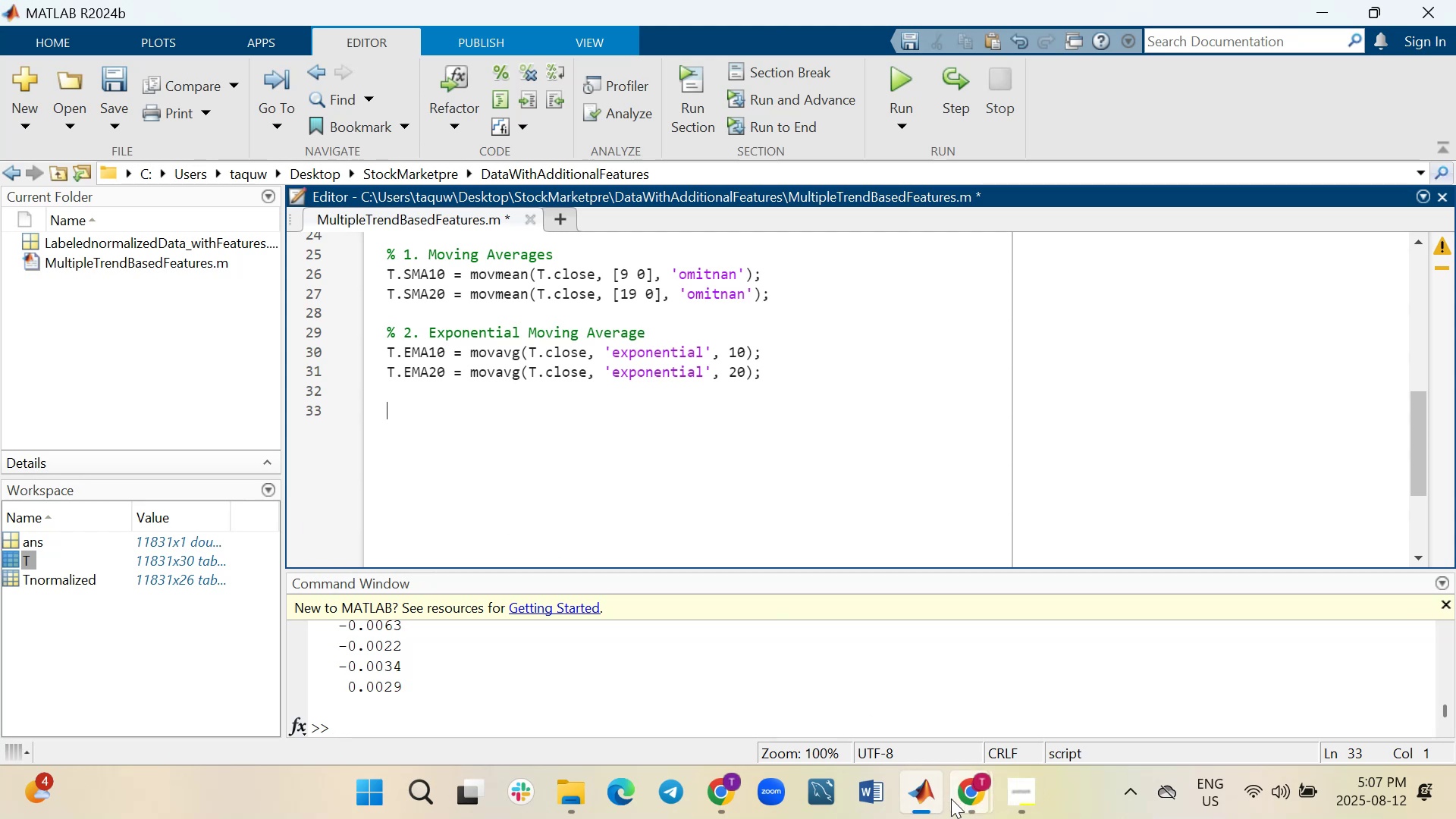 
wait(5.81)
 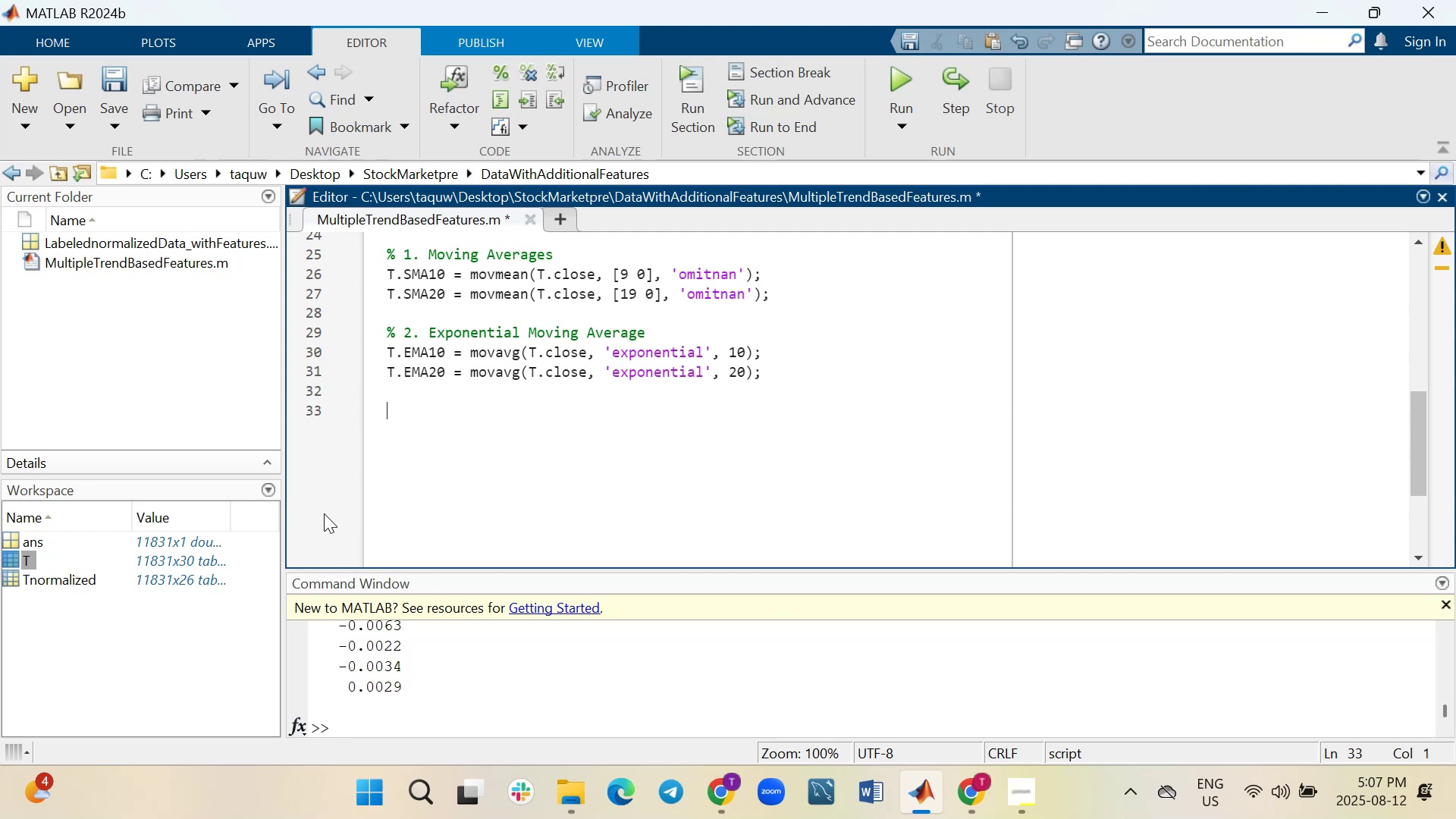 
left_click([904, 686])
 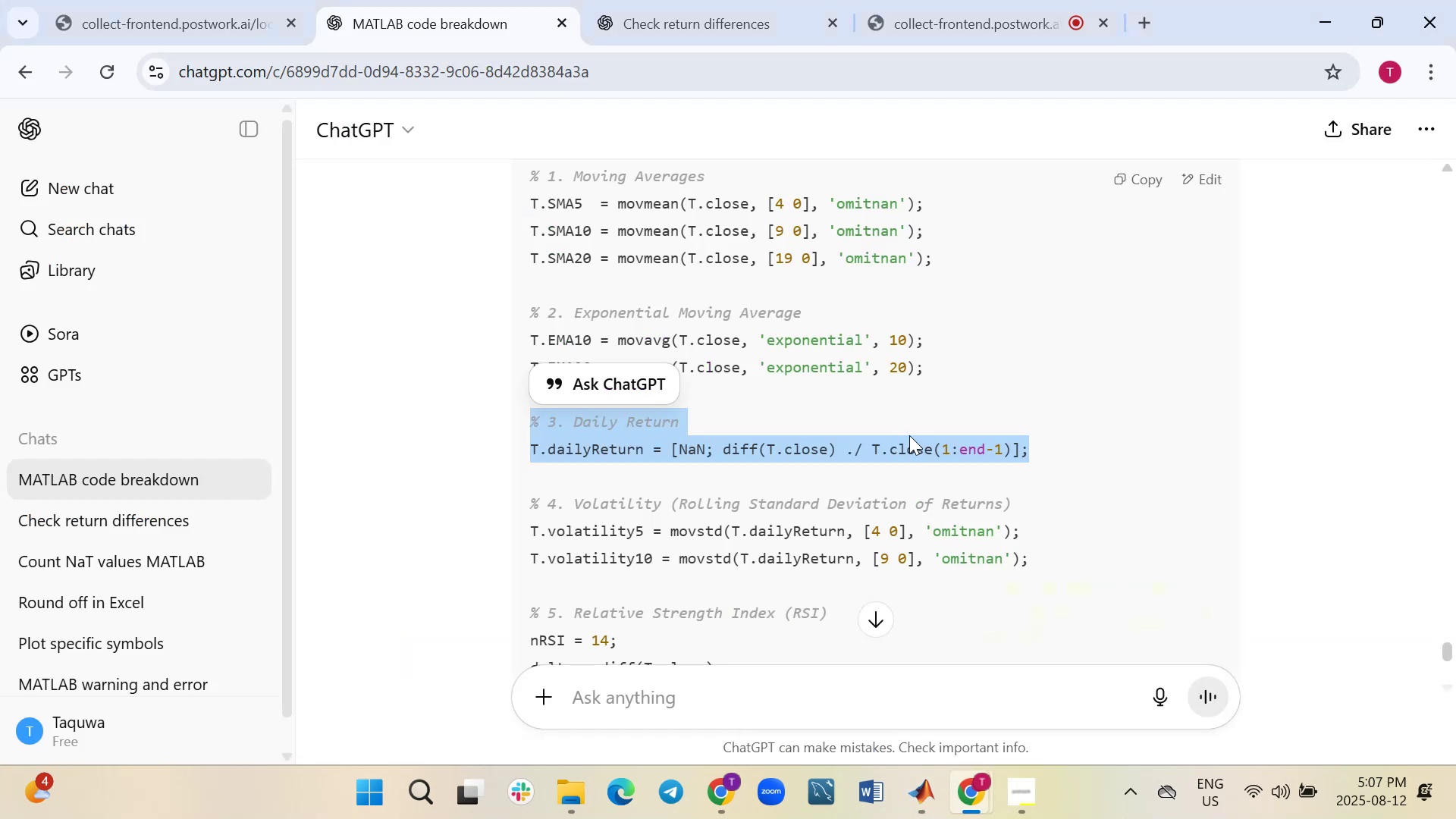 
scroll: coordinate [909, 435], scroll_direction: down, amount: 1.0
 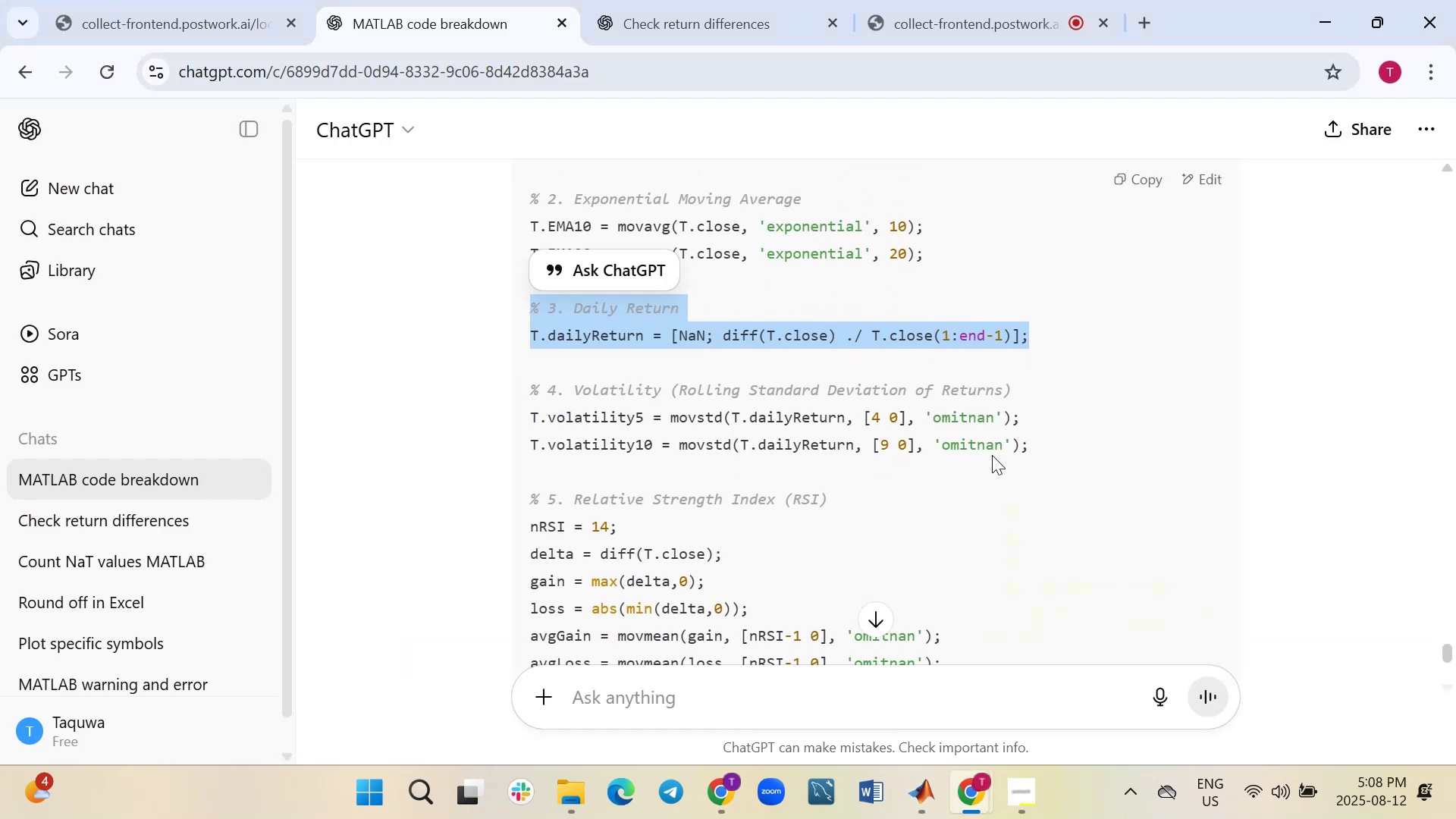 
left_click_drag(start_coordinate=[1056, 446], to_coordinate=[531, 394])
 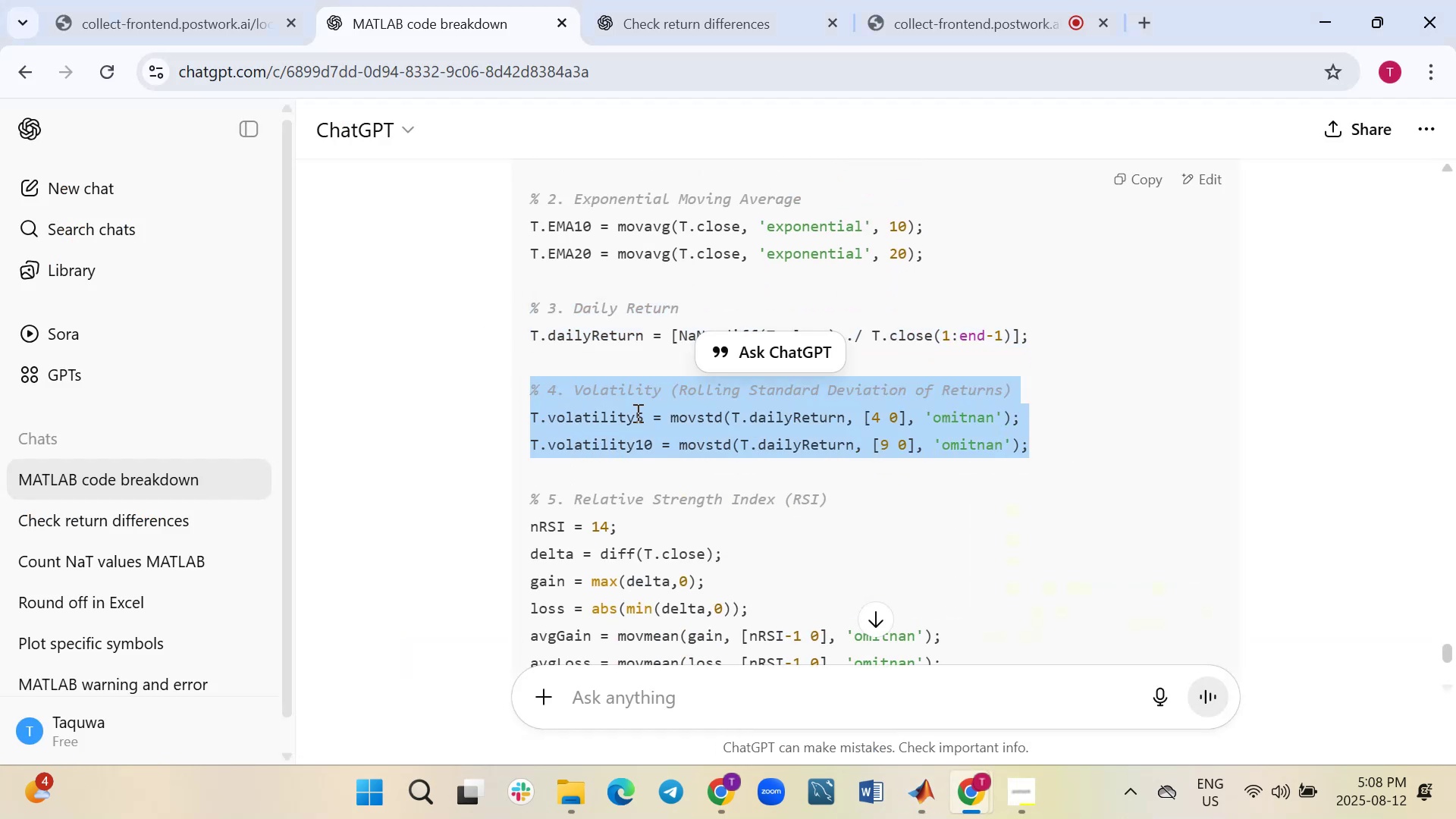 
right_click([636, 413])
 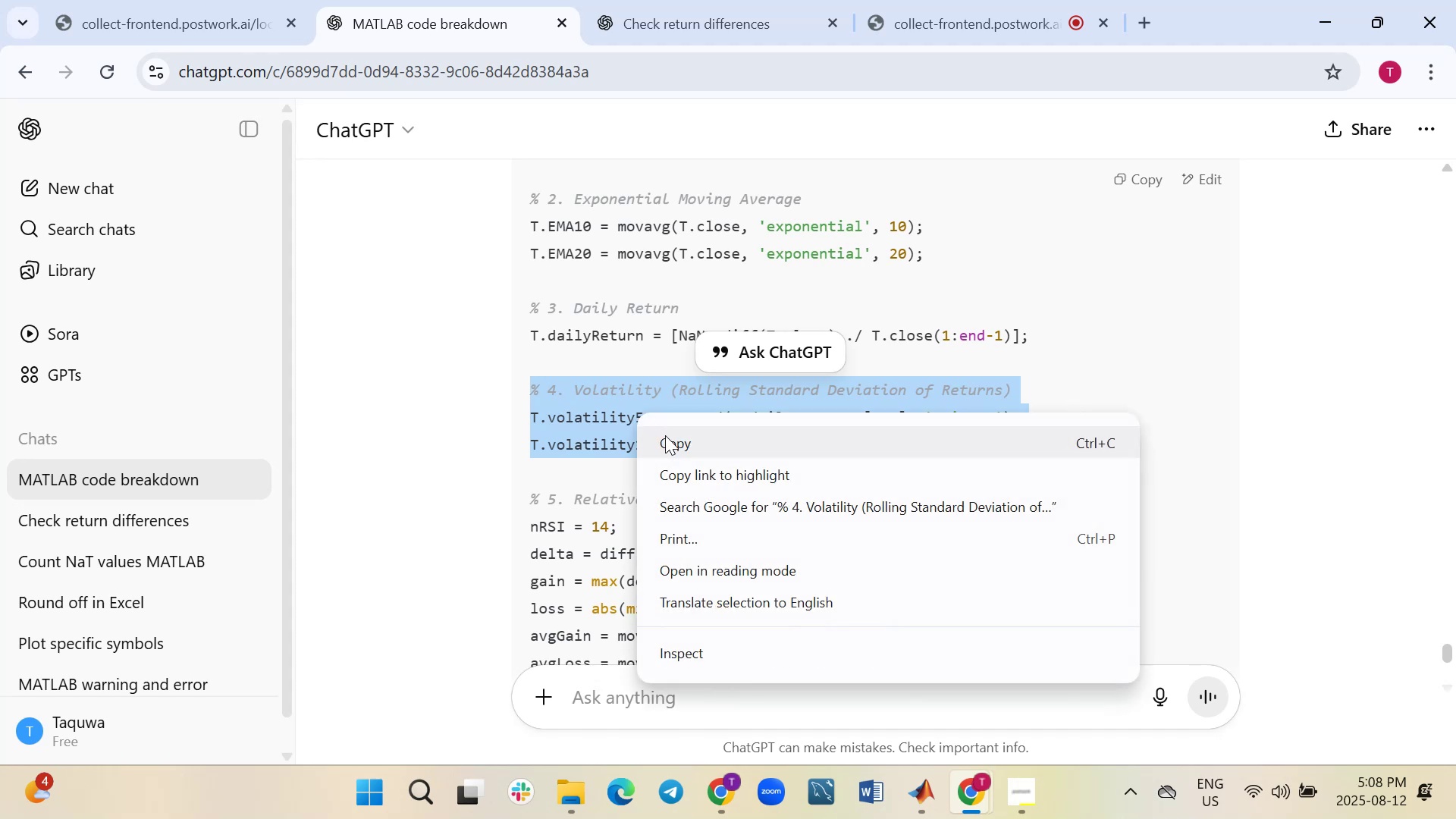 
left_click([672, 447])
 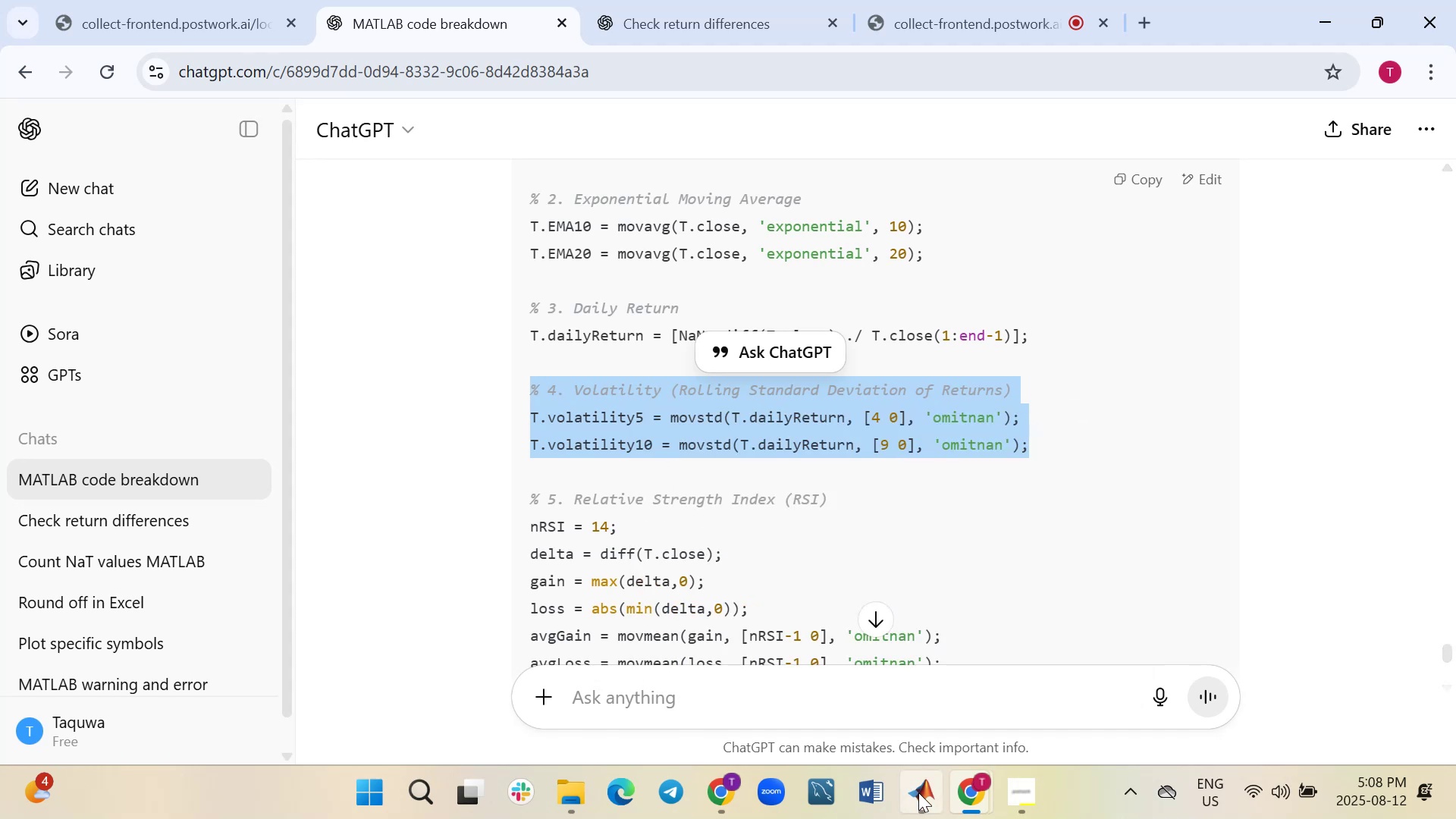 
left_click_drag(start_coordinate=[892, 685], to_coordinate=[890, 680])
 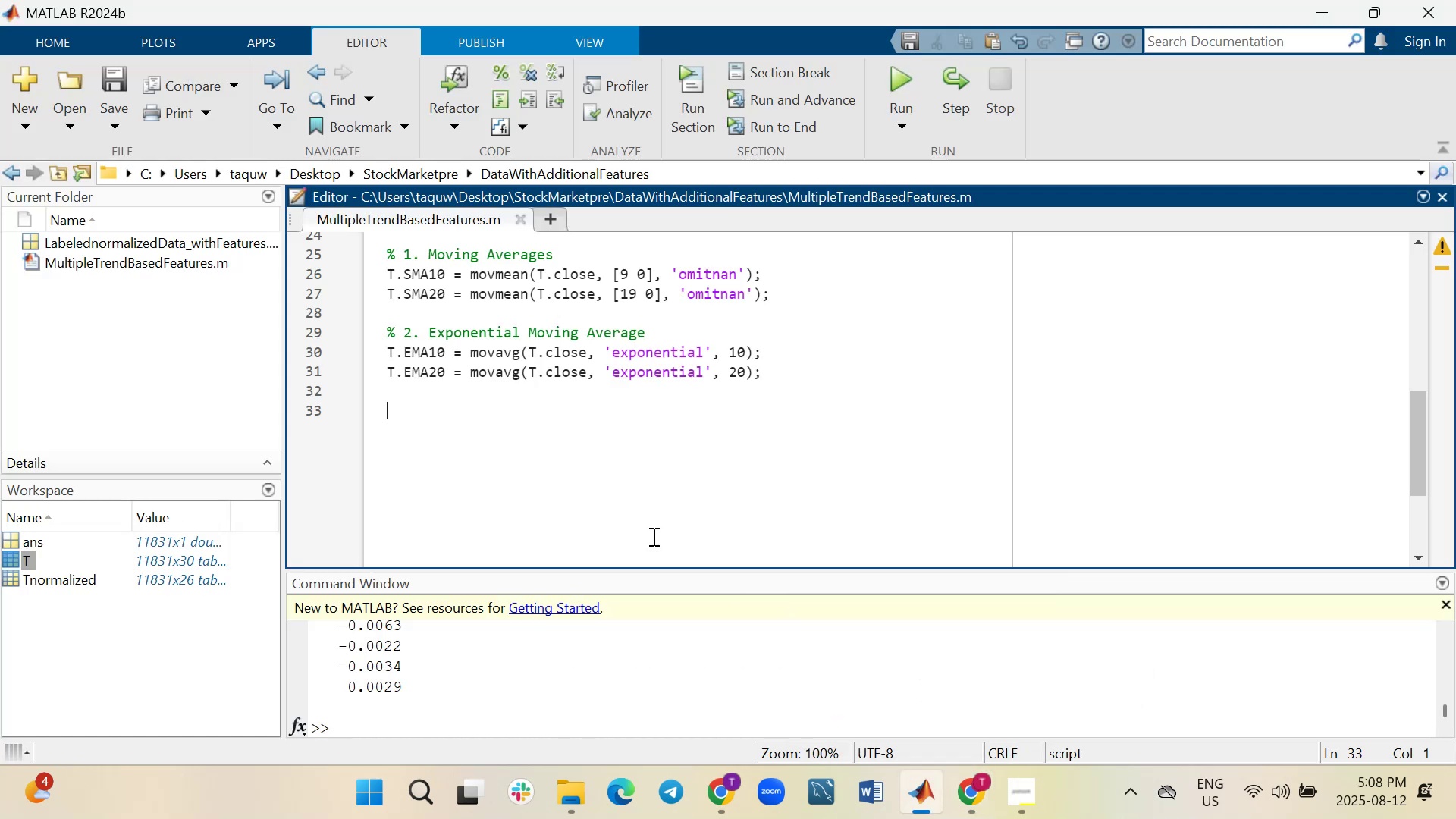 
key(Control+V)
 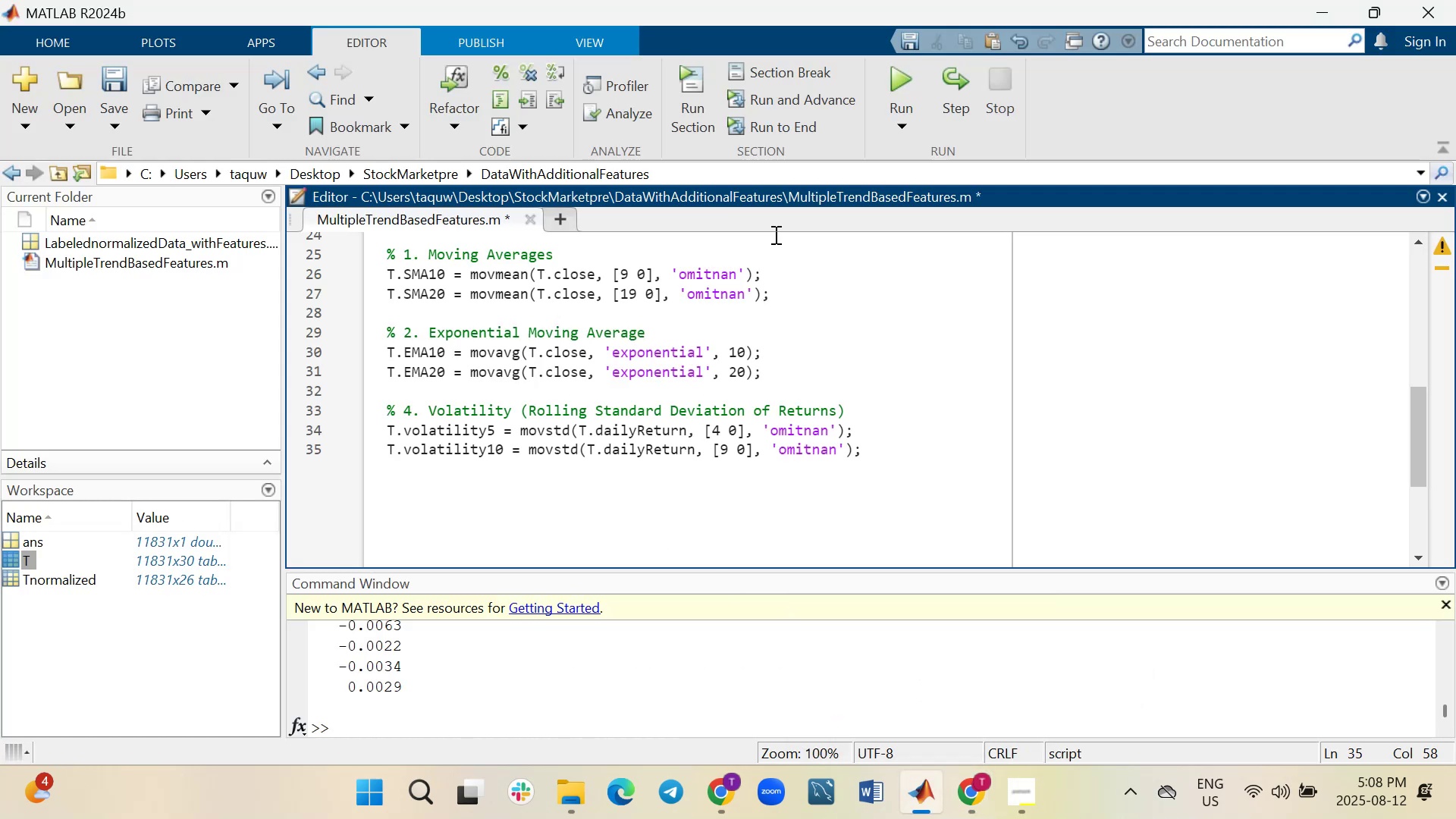 
left_click([912, 82])
 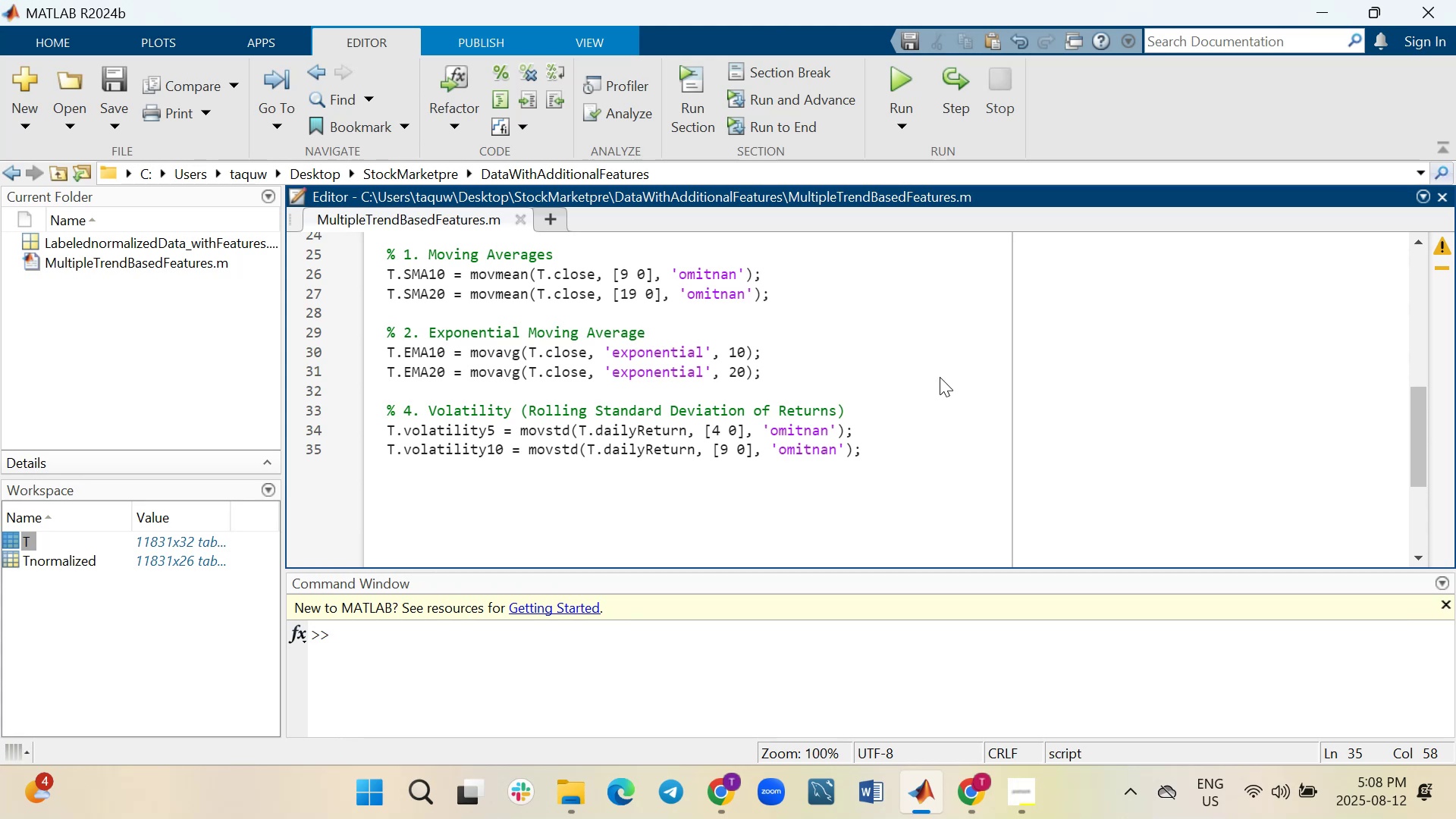 
wait(34.39)
 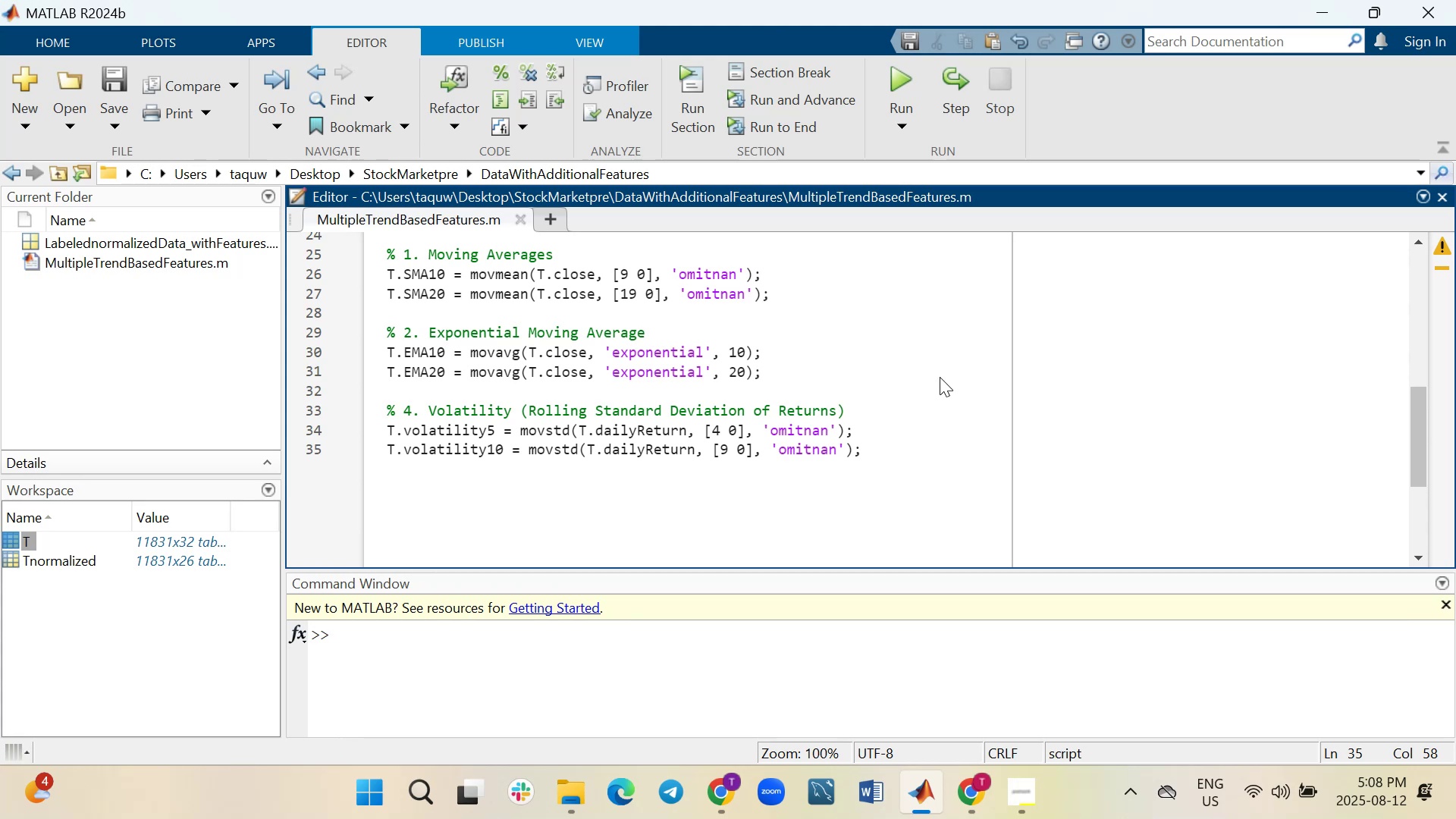 
key(Control+ControlLeft)
 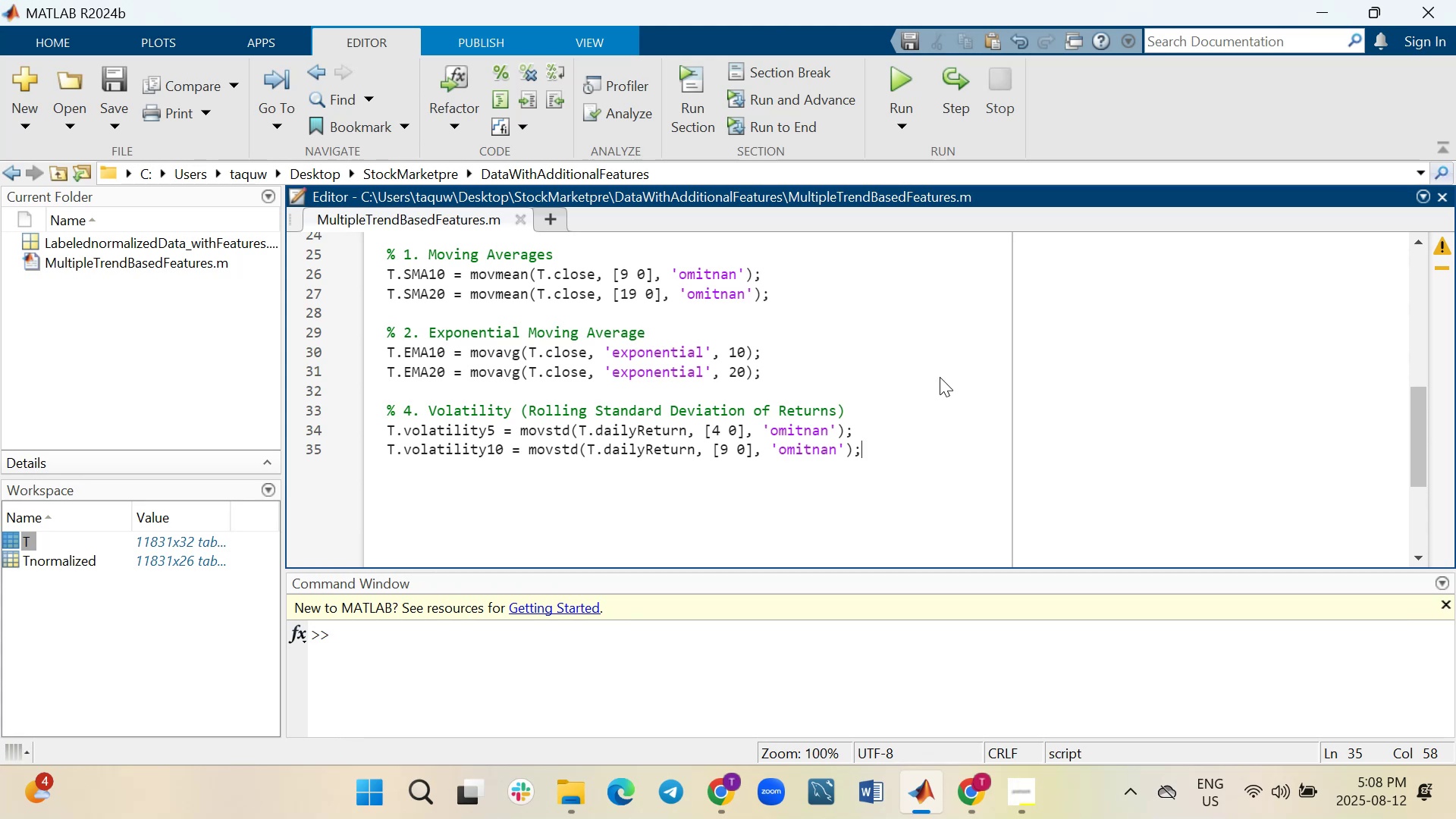 
key(Control+S)
 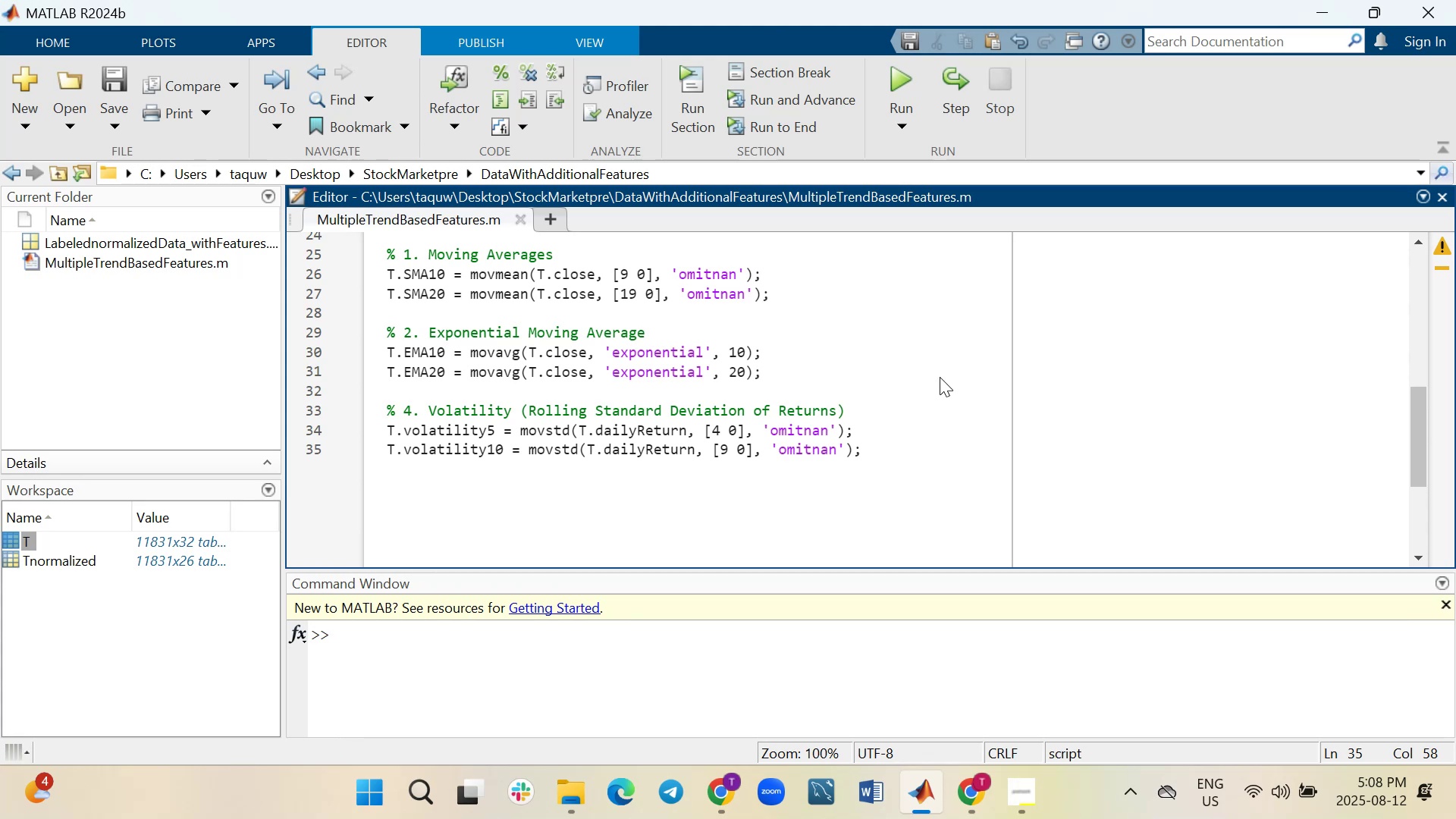 
mouse_move([895, 130])
 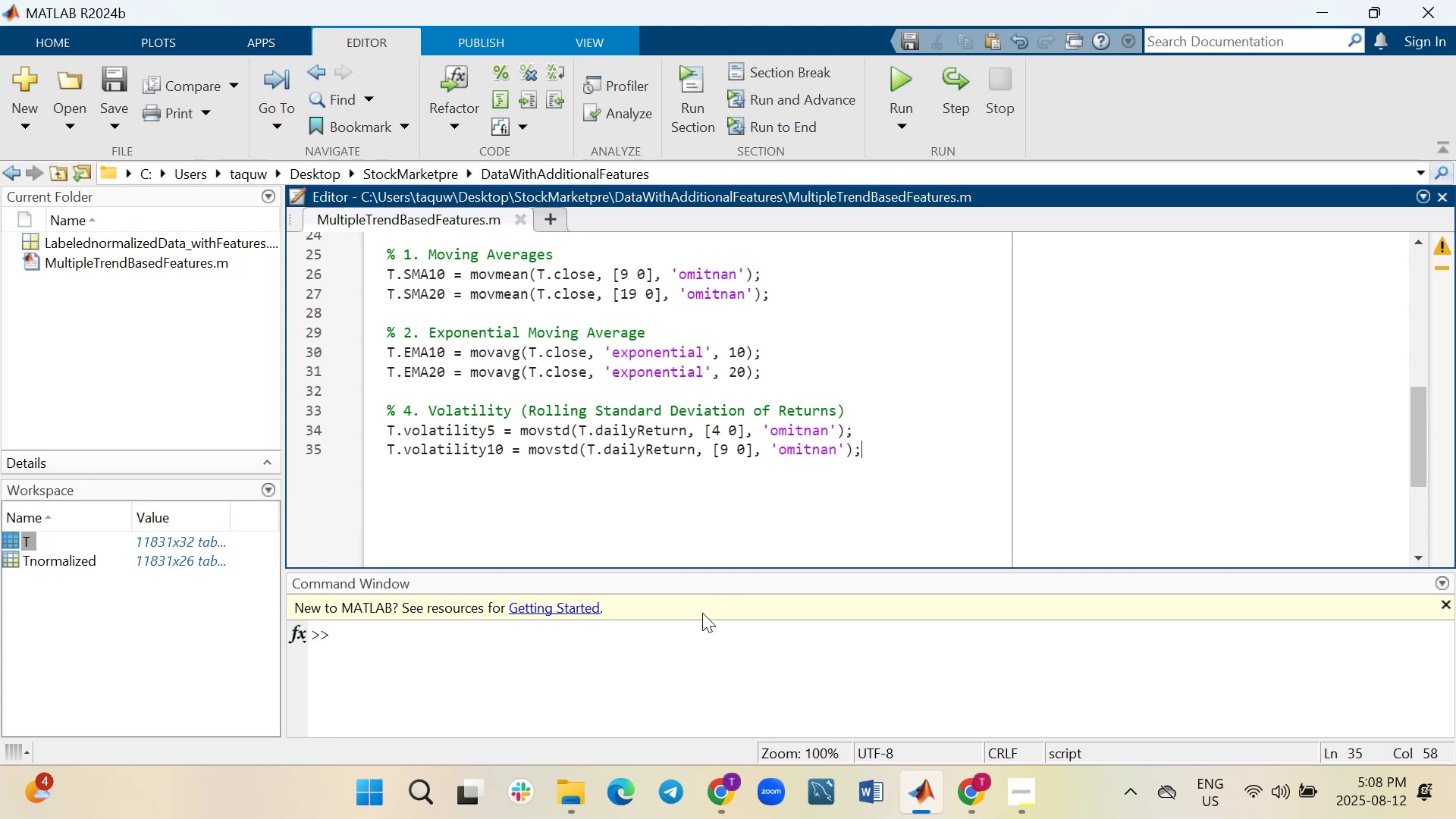 
left_click([690, 648])
 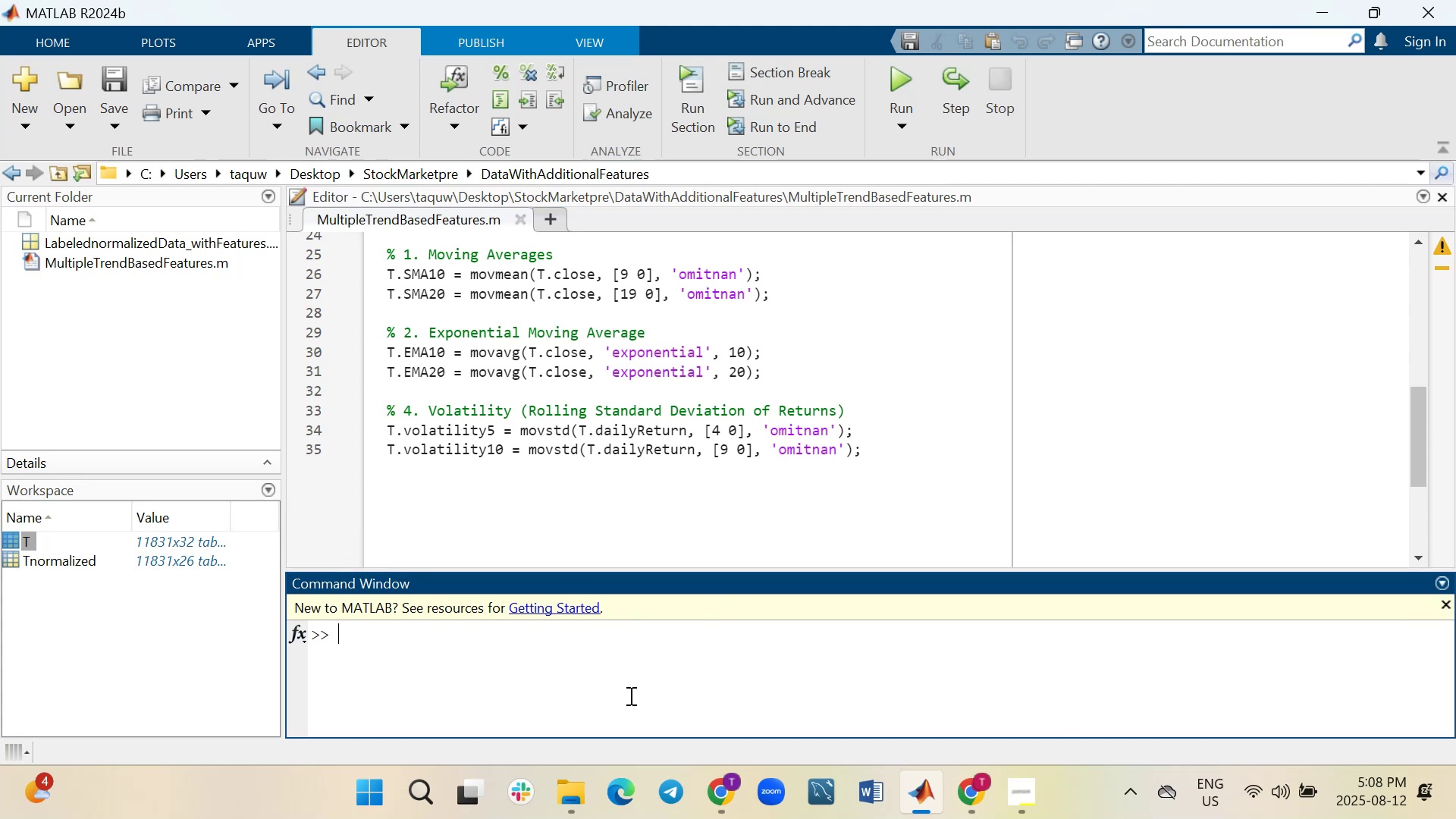 
wait(6.04)
 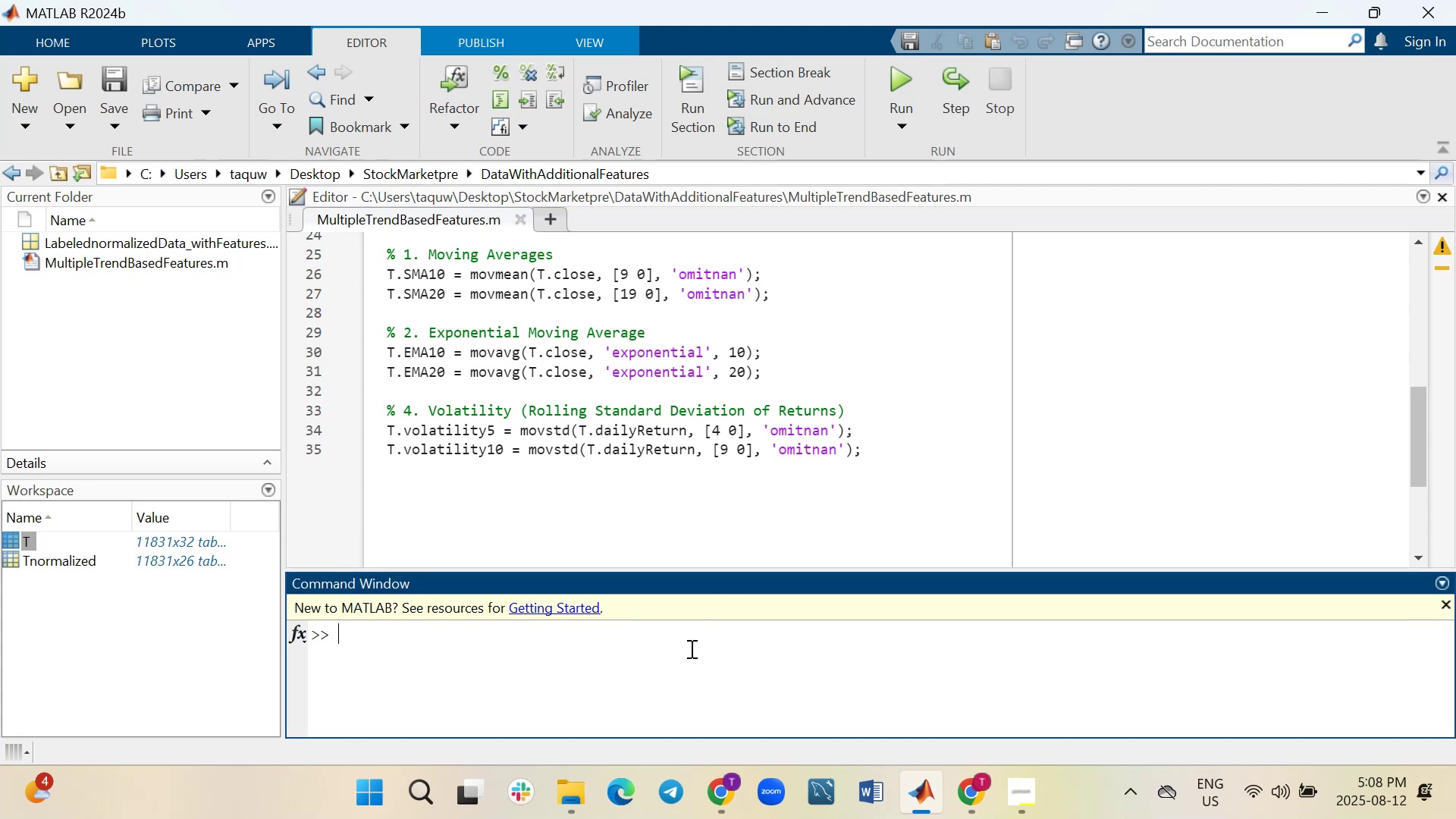 
key(Shift+T)
 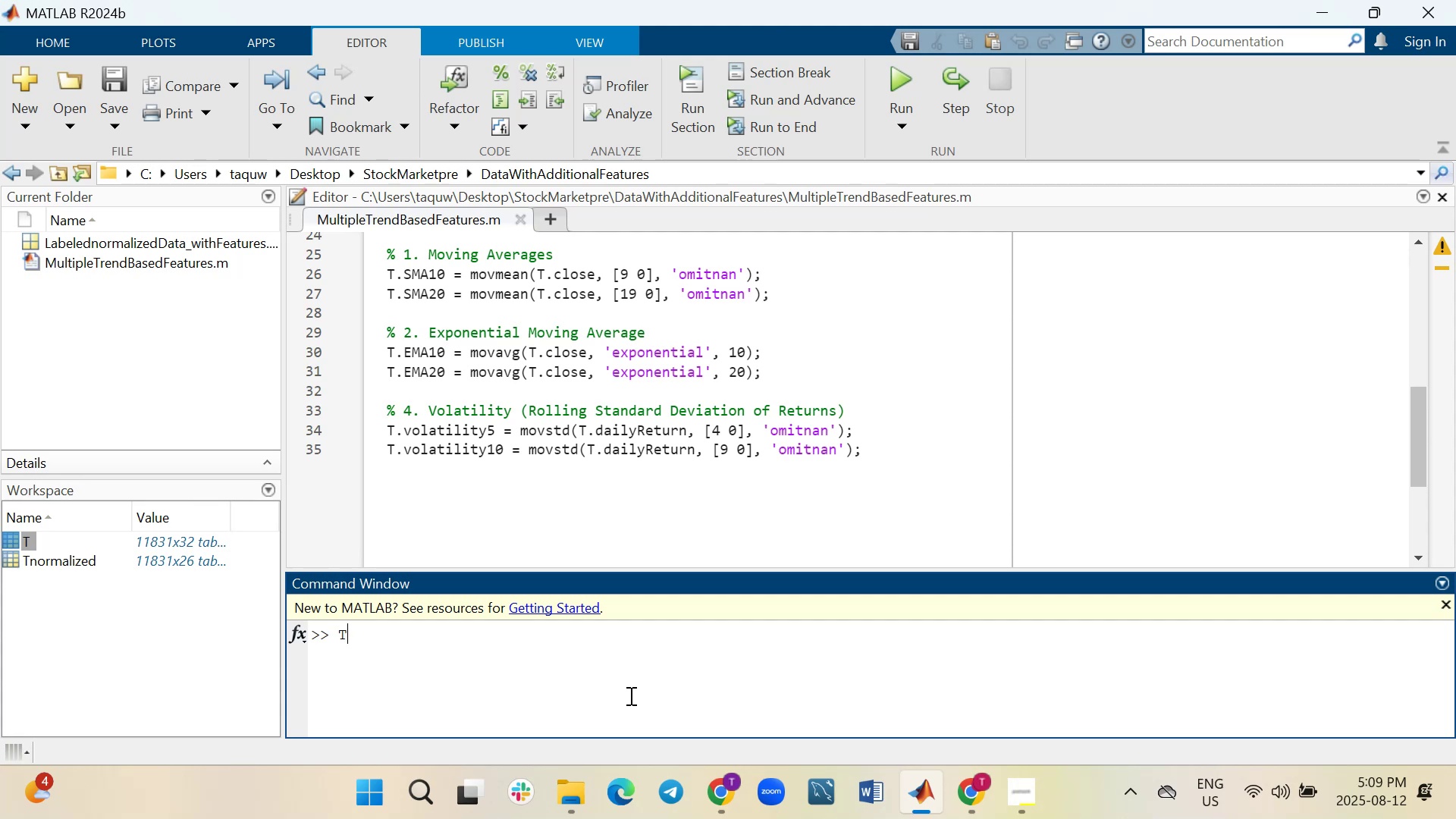 
wait(7.98)
 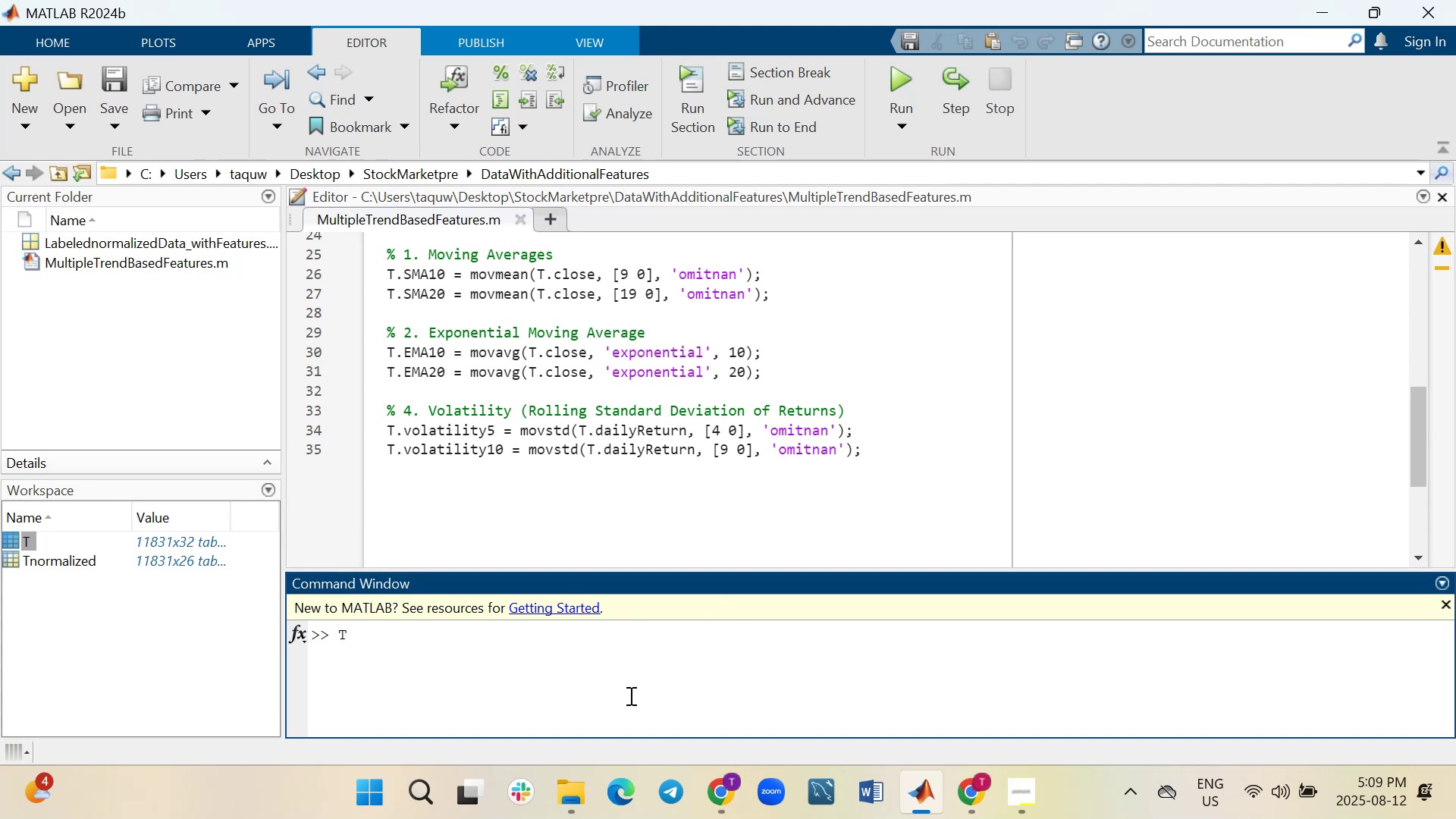 
type(.volatility5)
 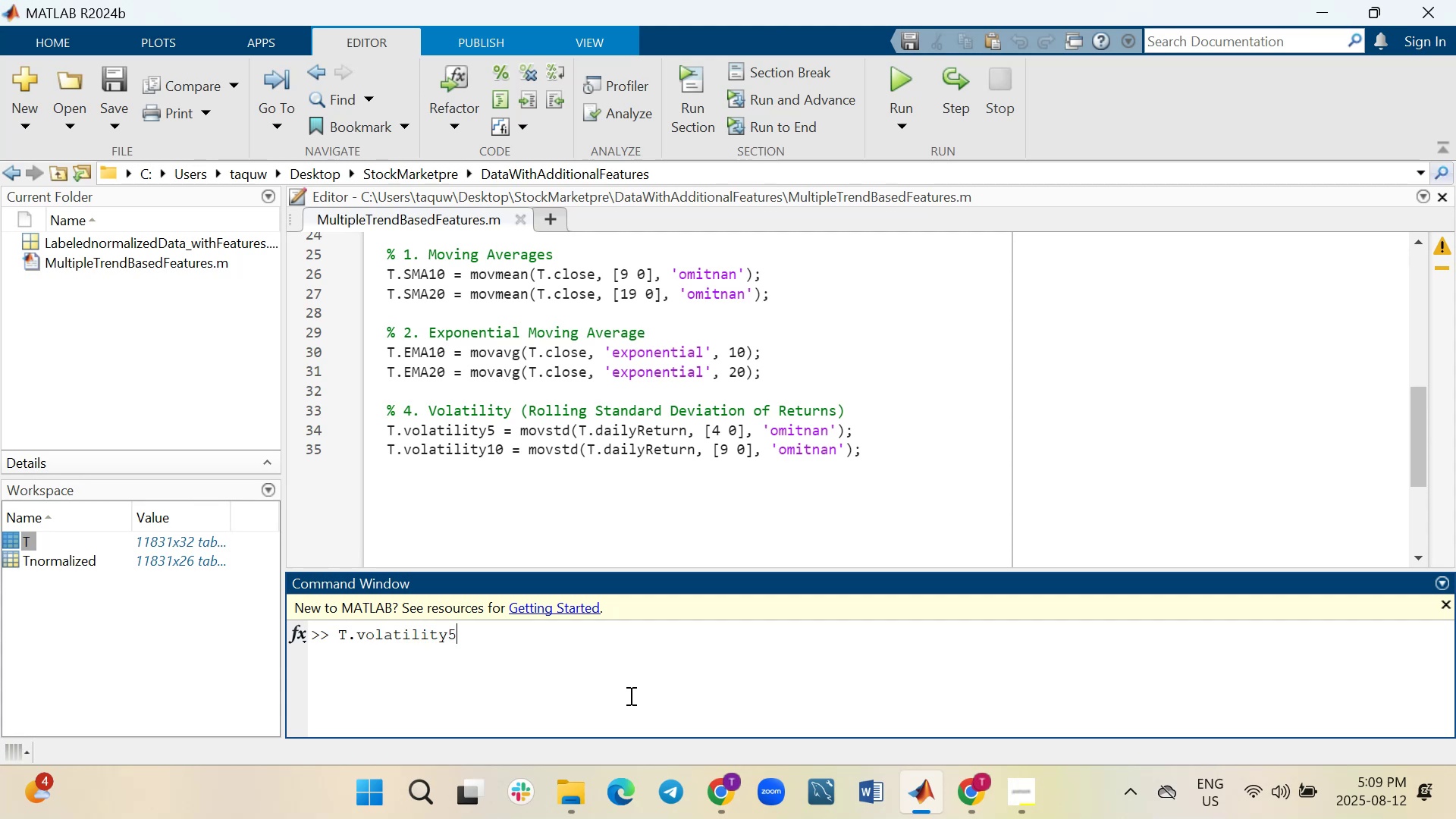 
key(Enter)
 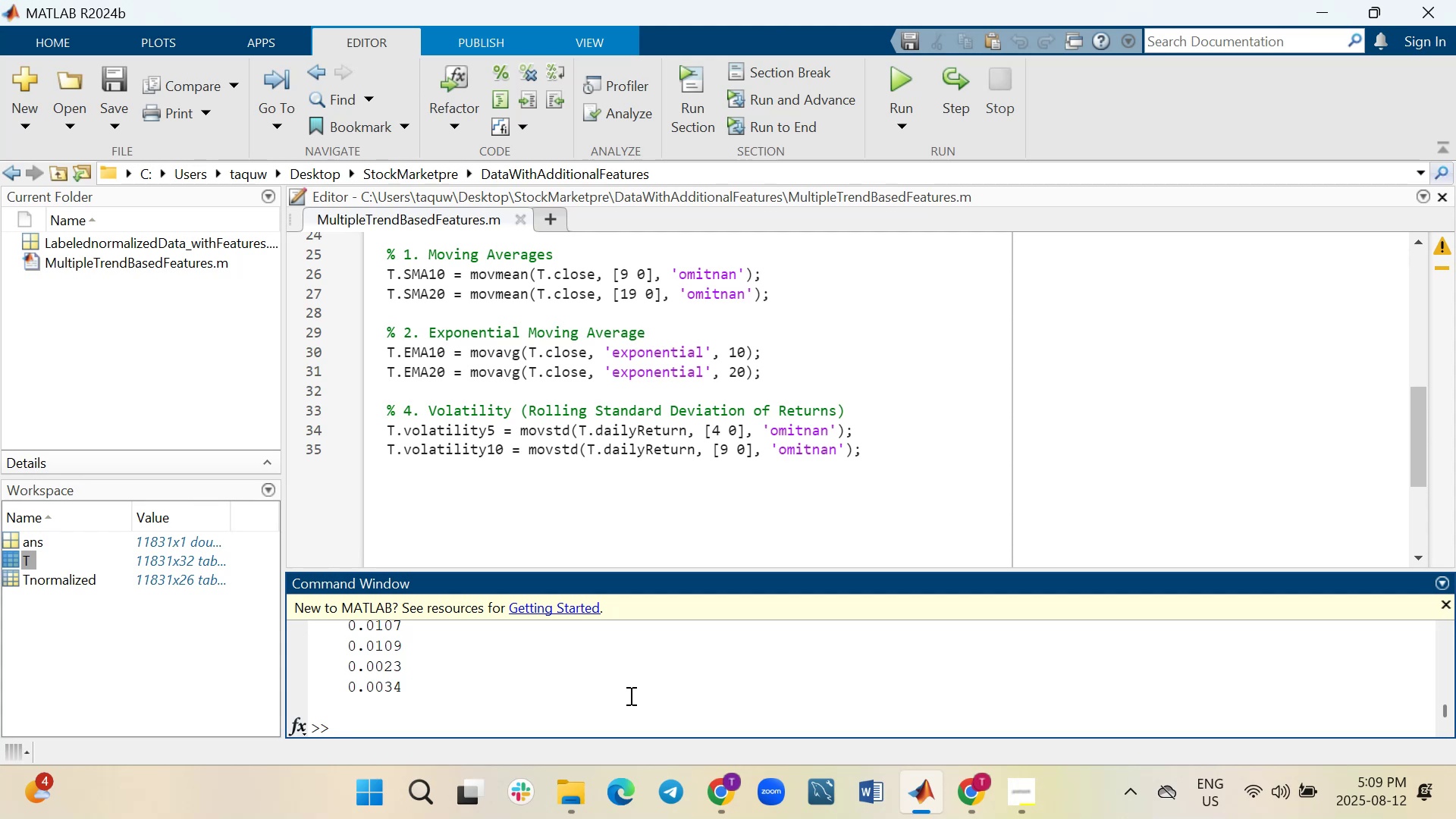 
scroll: coordinate [626, 670], scroll_direction: up, amount: 5.0
 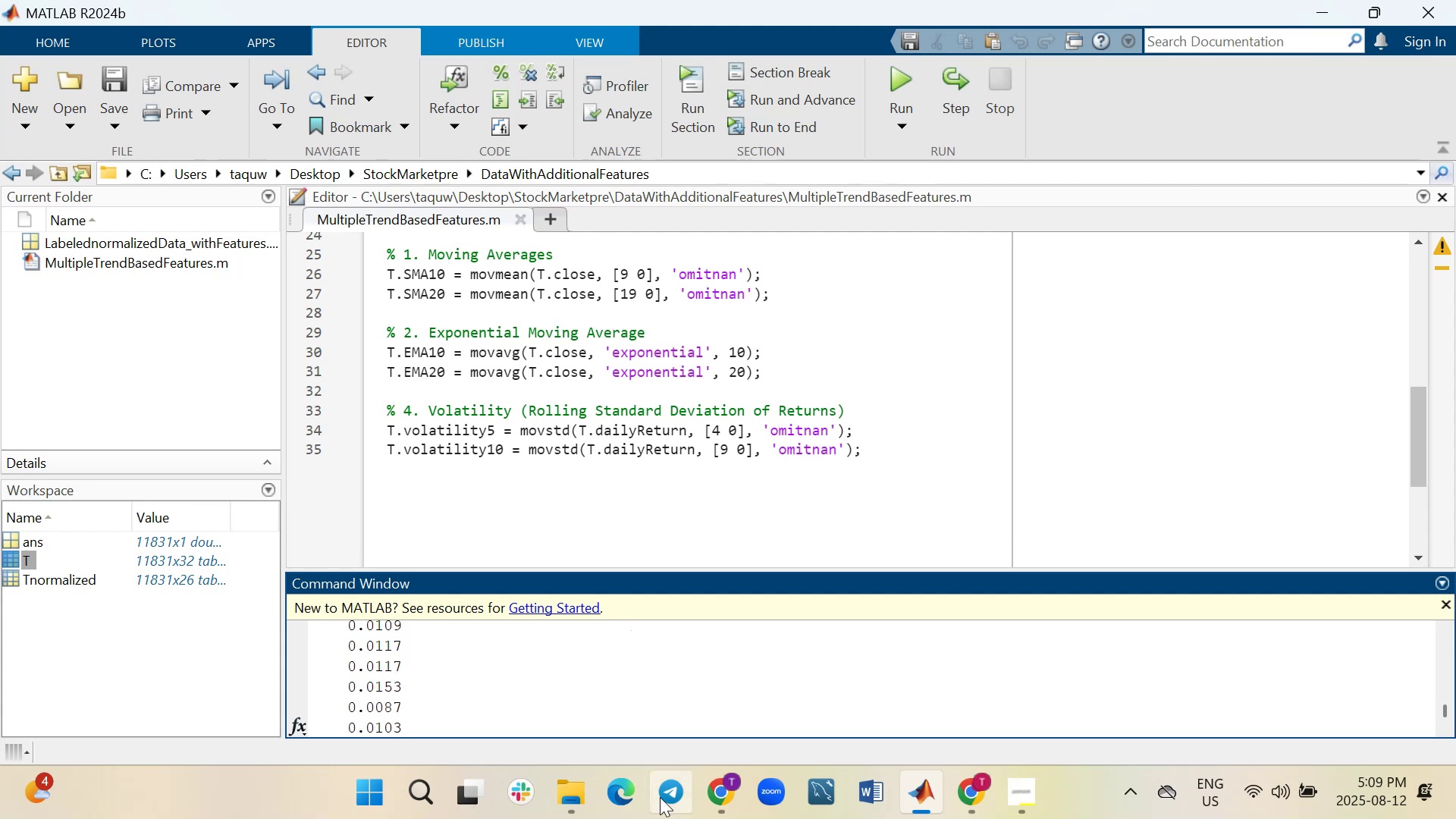 
scroll: coordinate [626, 710], scroll_direction: down, amount: 10.0
 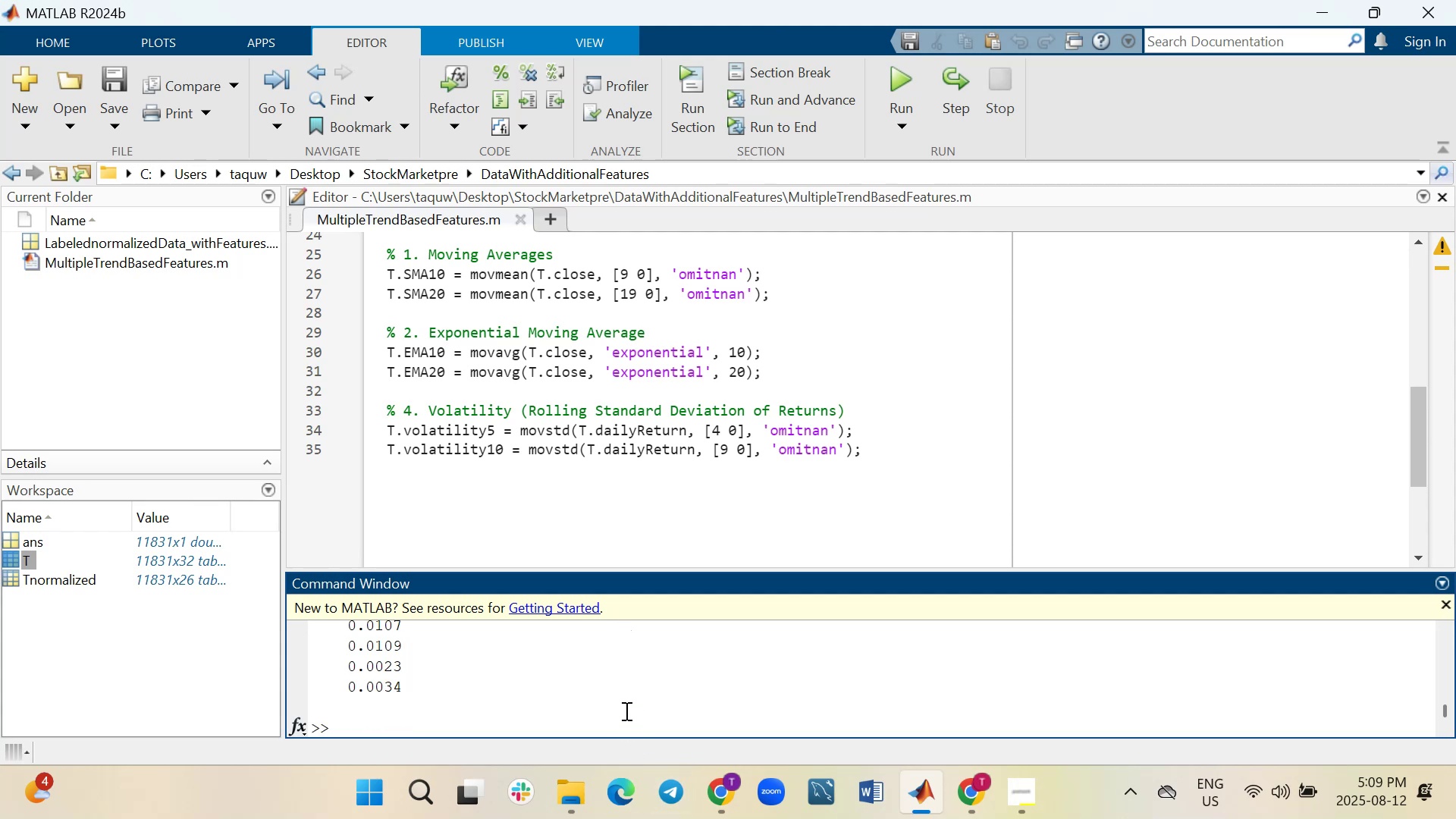 
type(T.volatility10)
 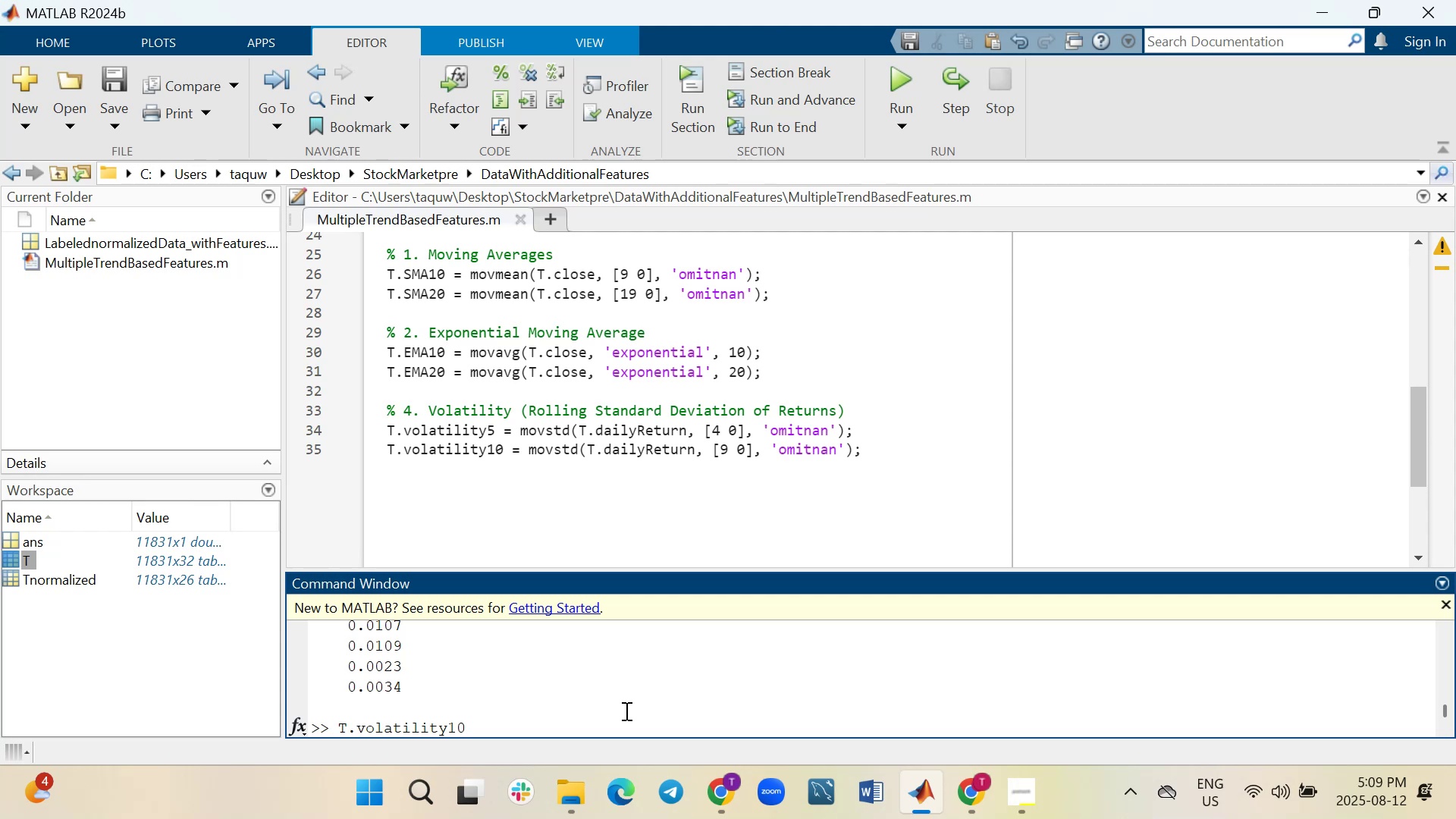 
key(Enter)
 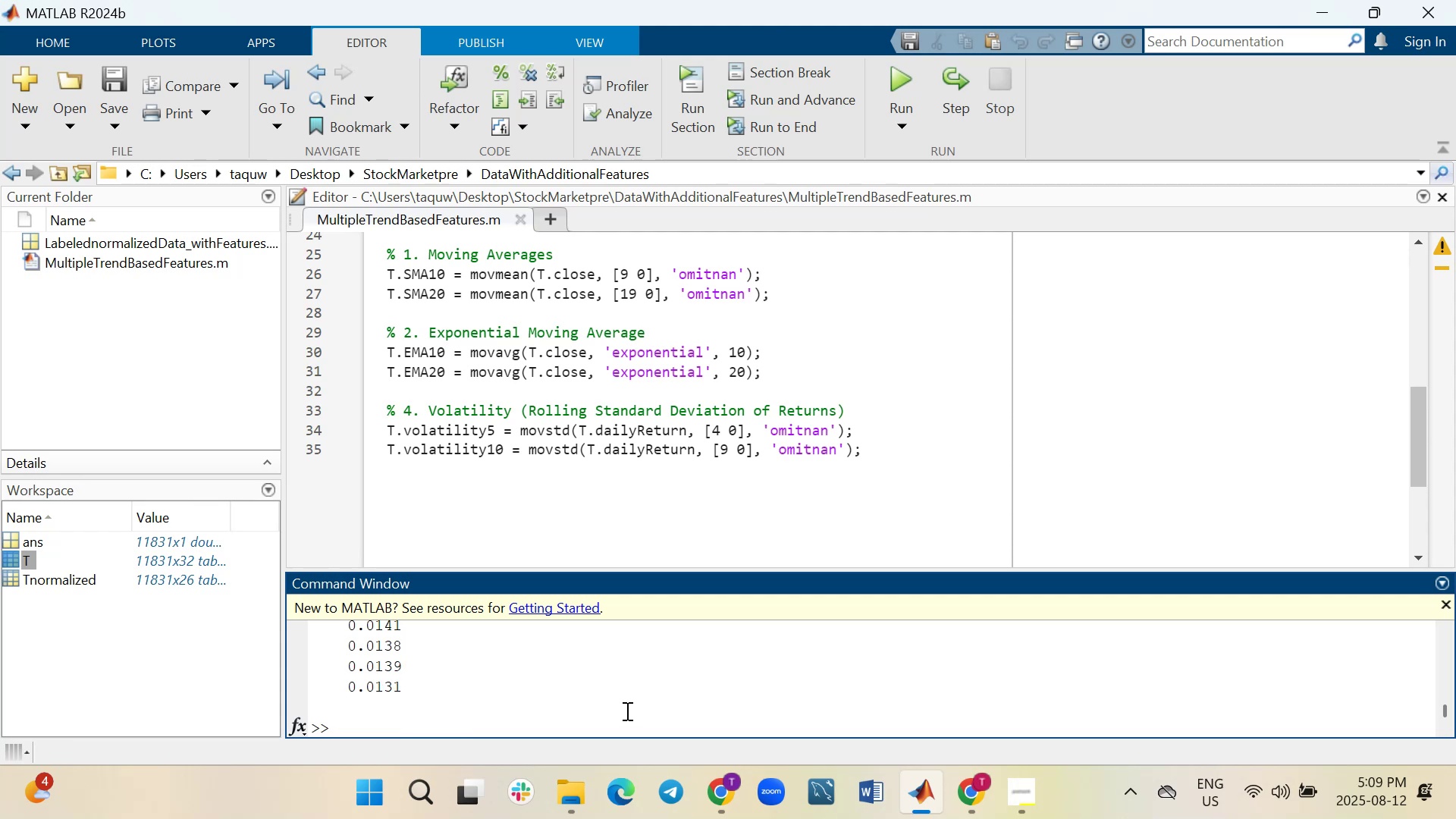 
scroll: coordinate [612, 694], scroll_direction: up, amount: 4.0
 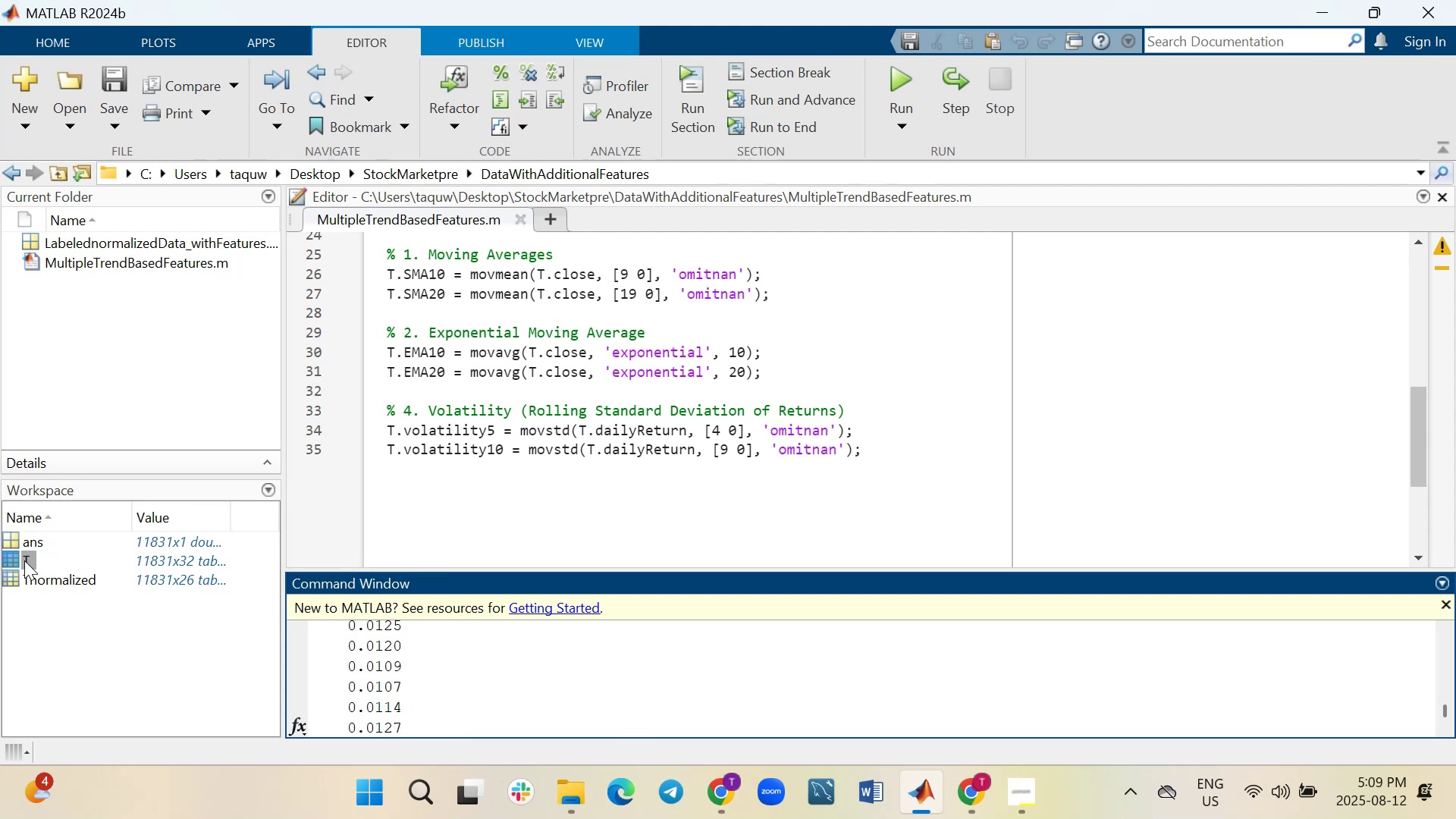 
double_click([11, 557])
 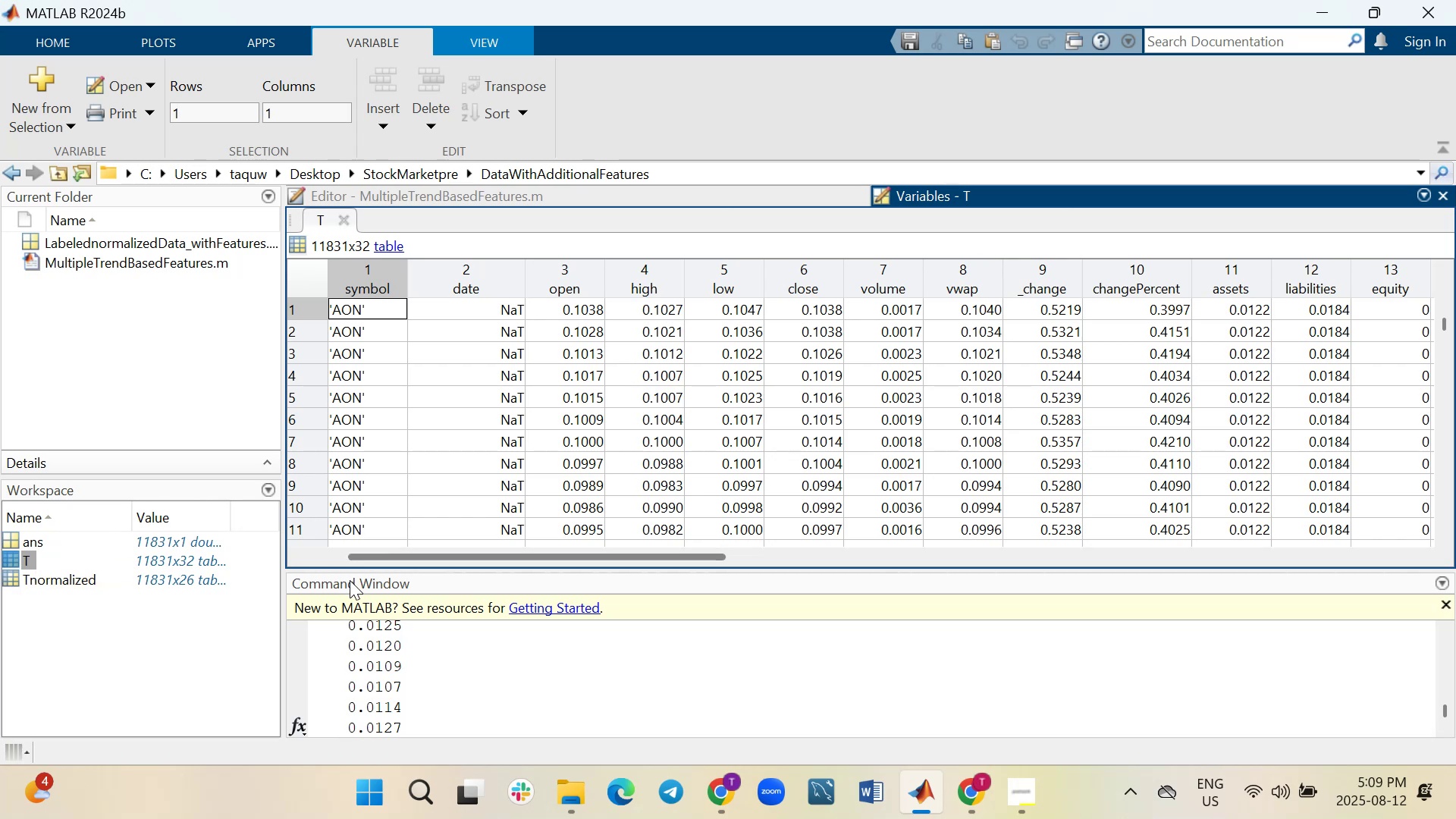 
left_click_drag(start_coordinate=[394, 554], to_coordinate=[1045, 546])
 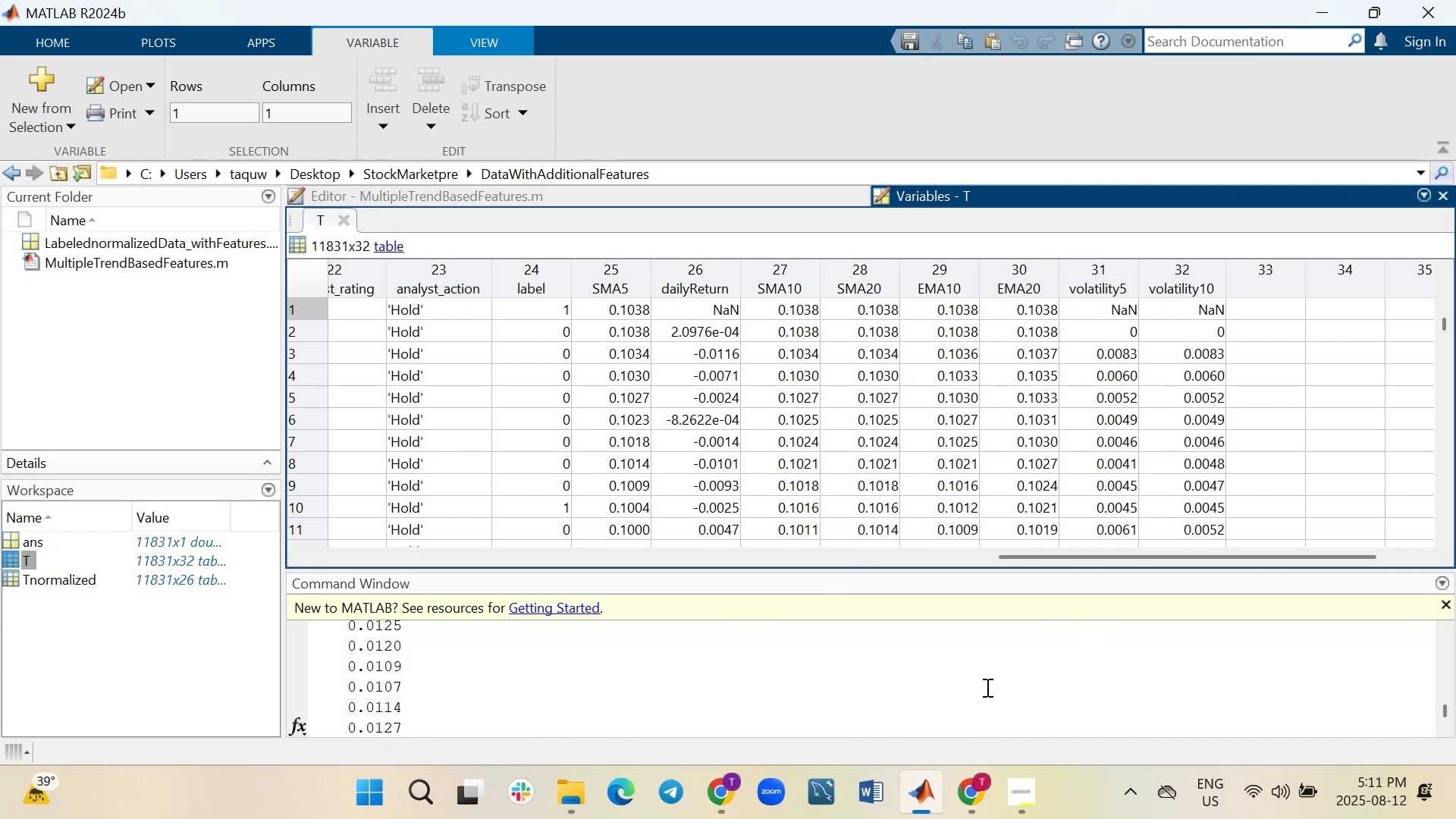 
wait(68.86)
 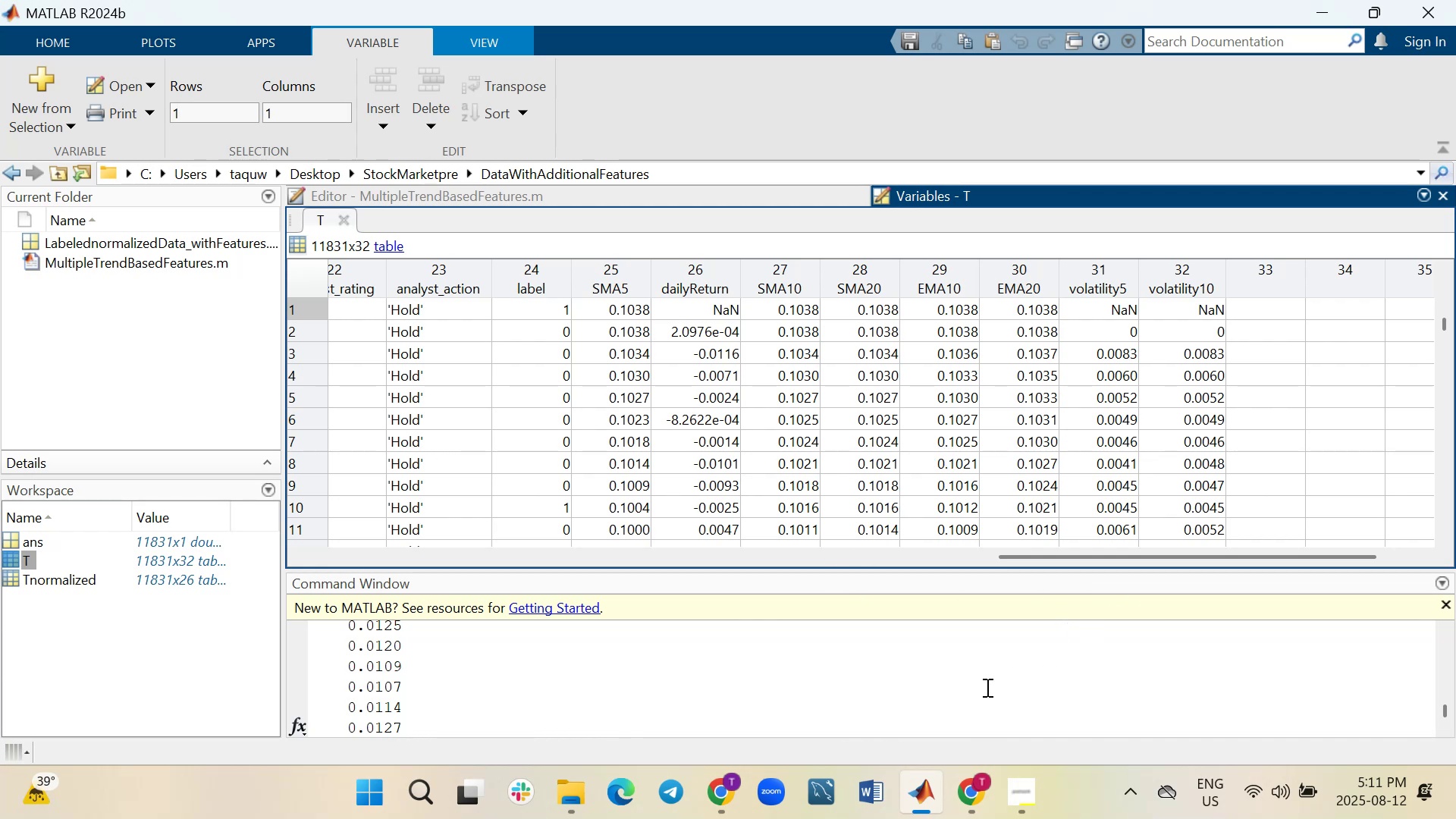 
left_click([1447, 197])
 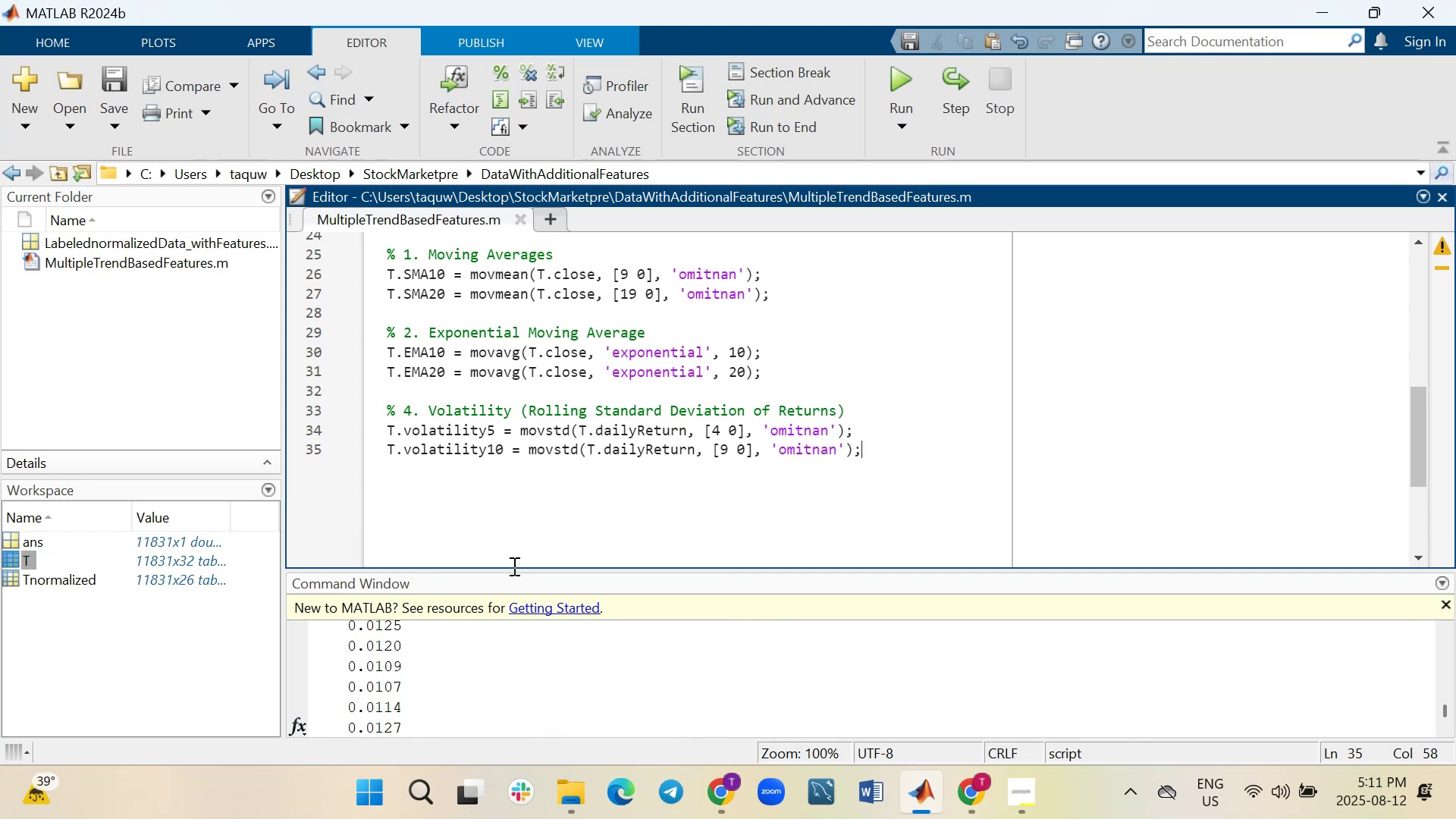 
wait(24.98)
 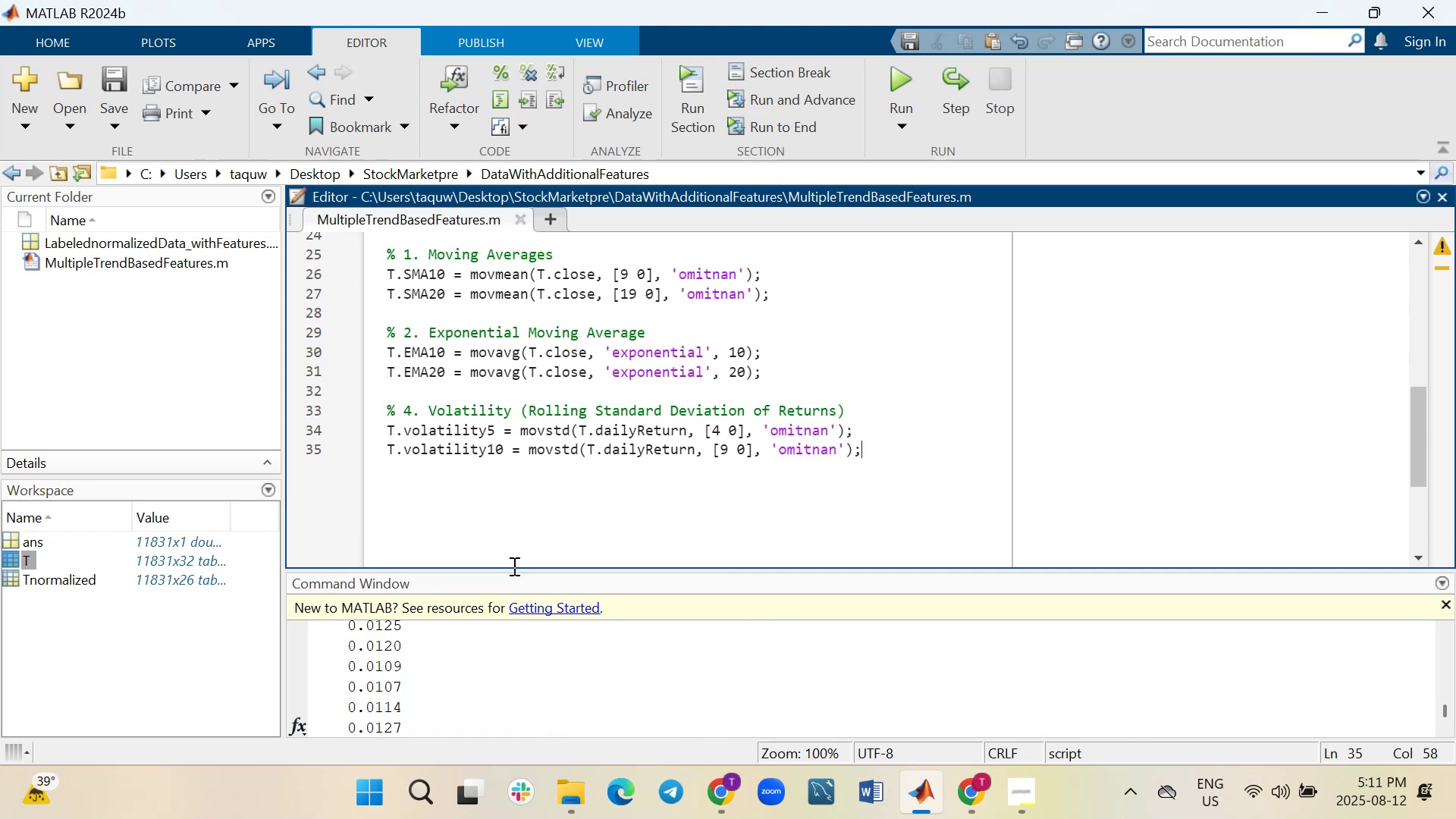 
mouse_move([719, 802])
 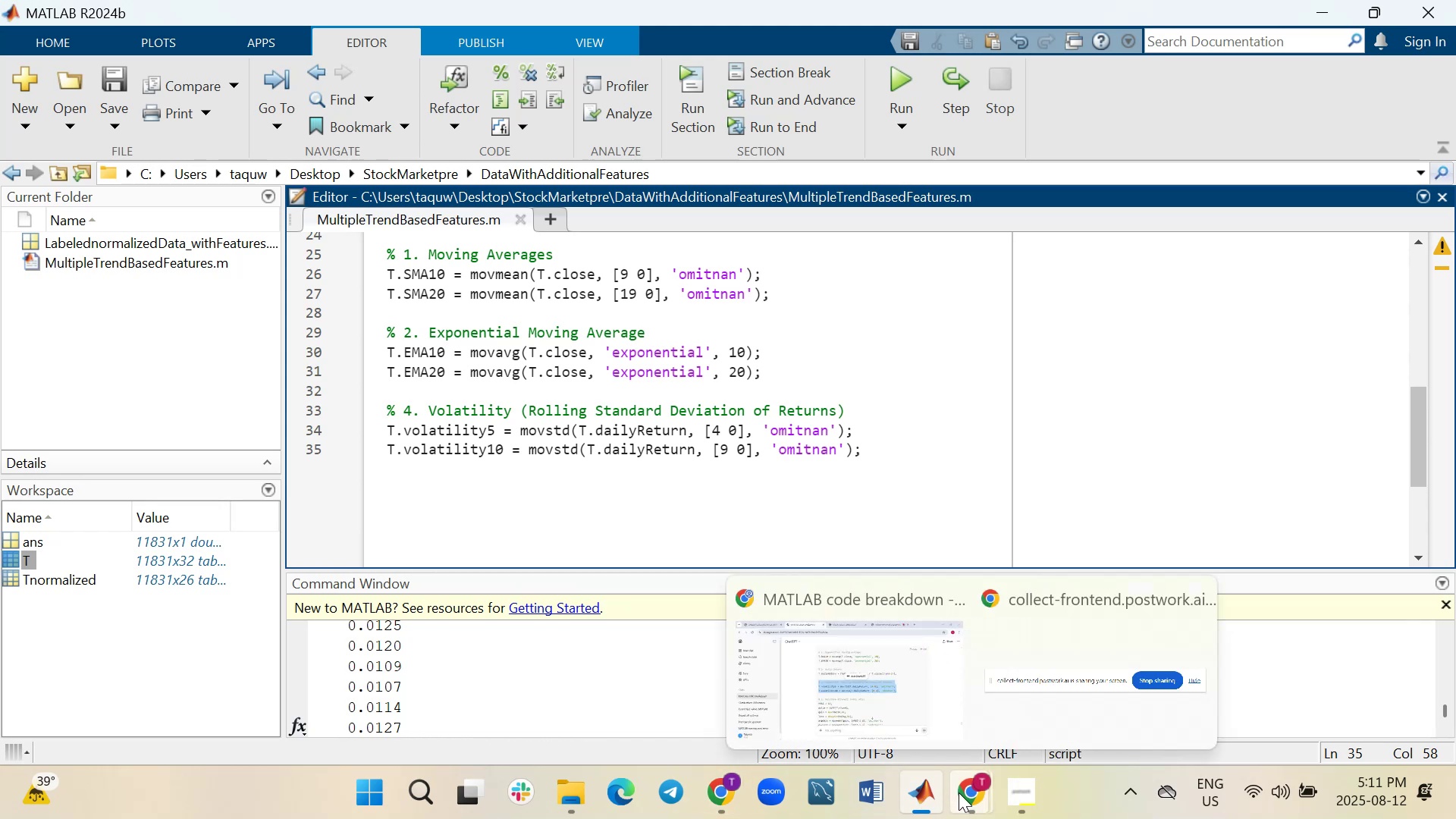 
left_click([970, 795])
 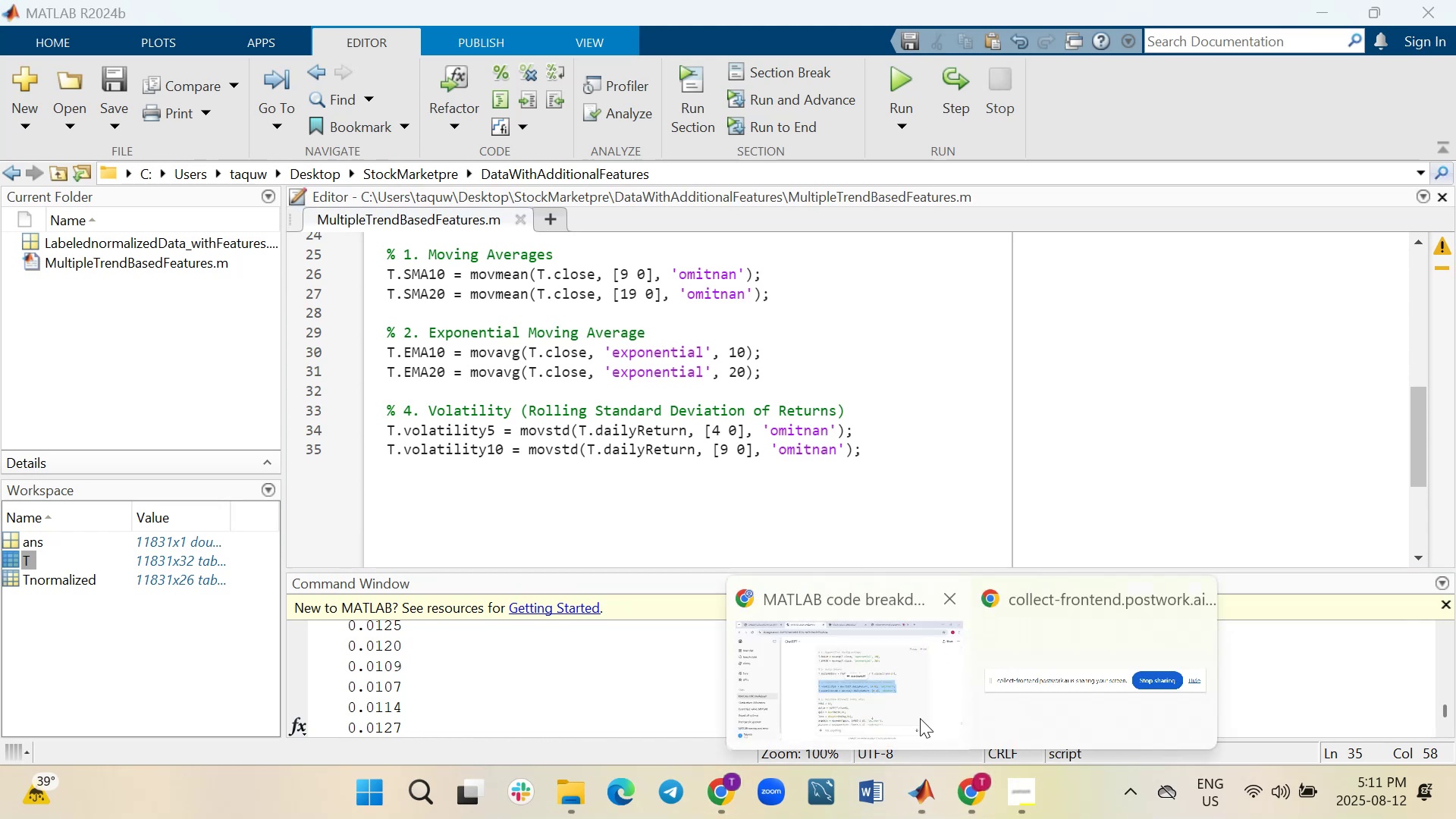 
left_click([907, 695])
 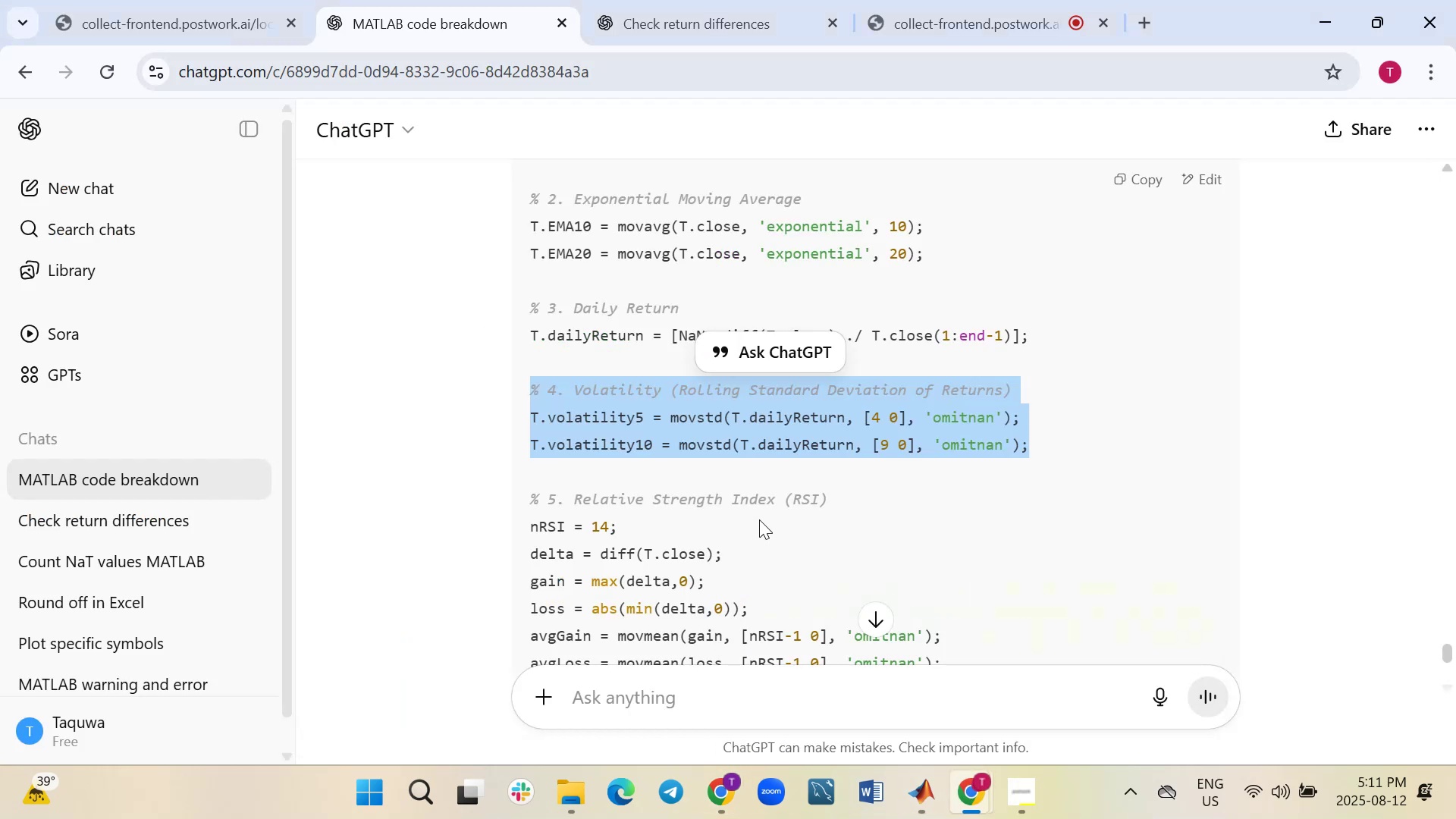 
scroll: coordinate [759, 519], scroll_direction: down, amount: 2.0
 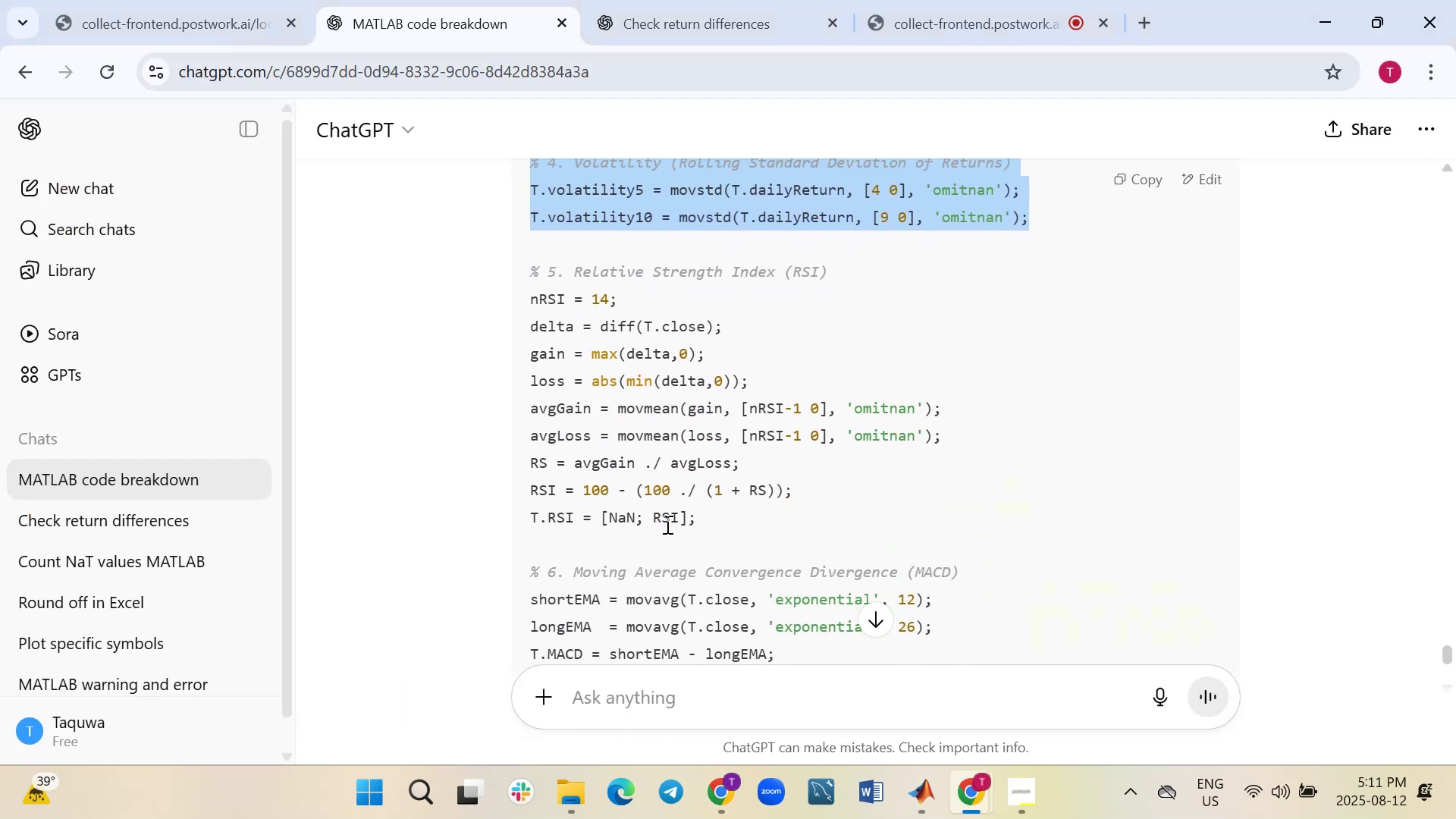 
left_click_drag(start_coordinate=[719, 524], to_coordinate=[526, 276])
 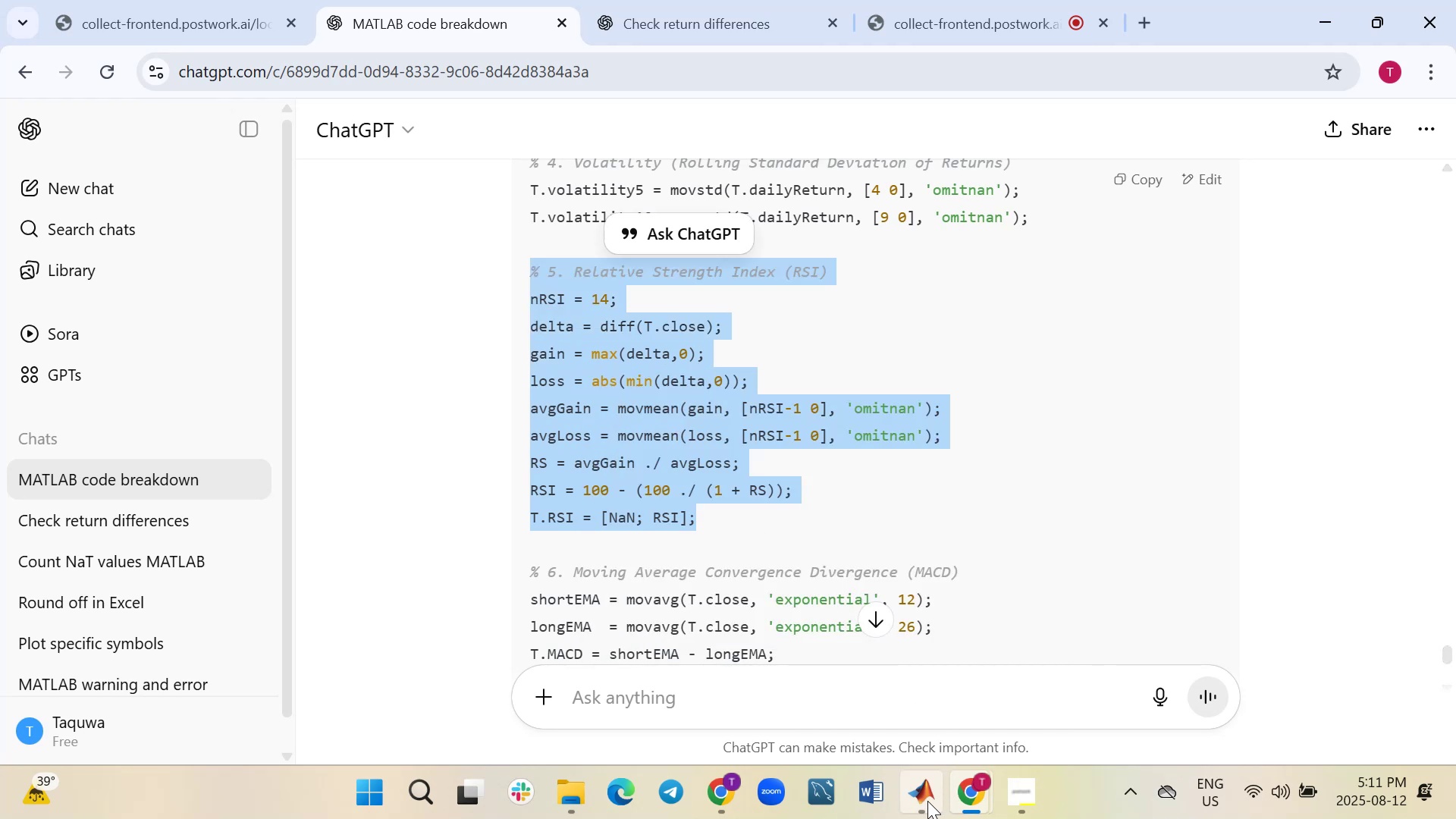 
left_click([919, 697])
 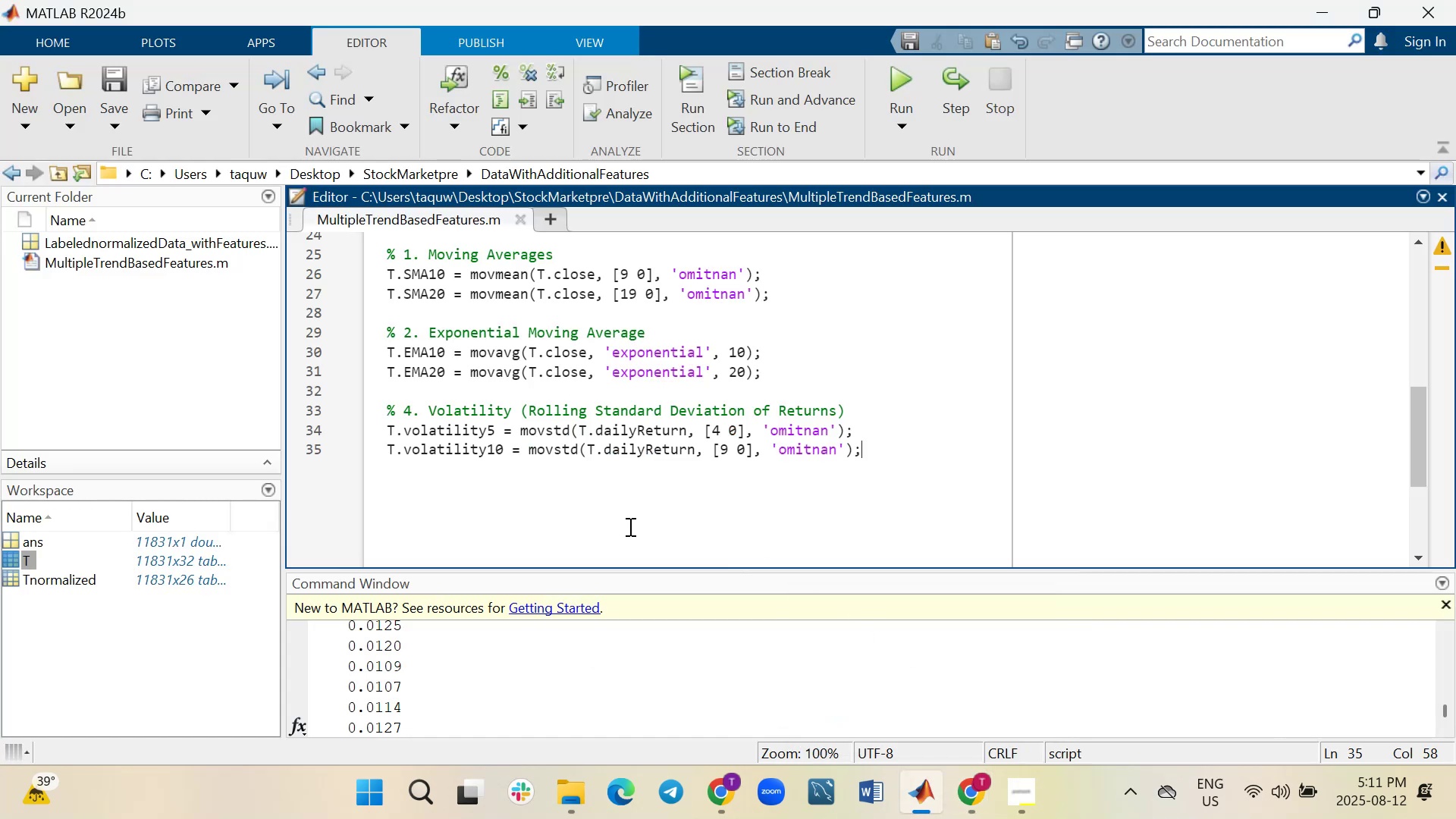 
key(Shift+Enter)
 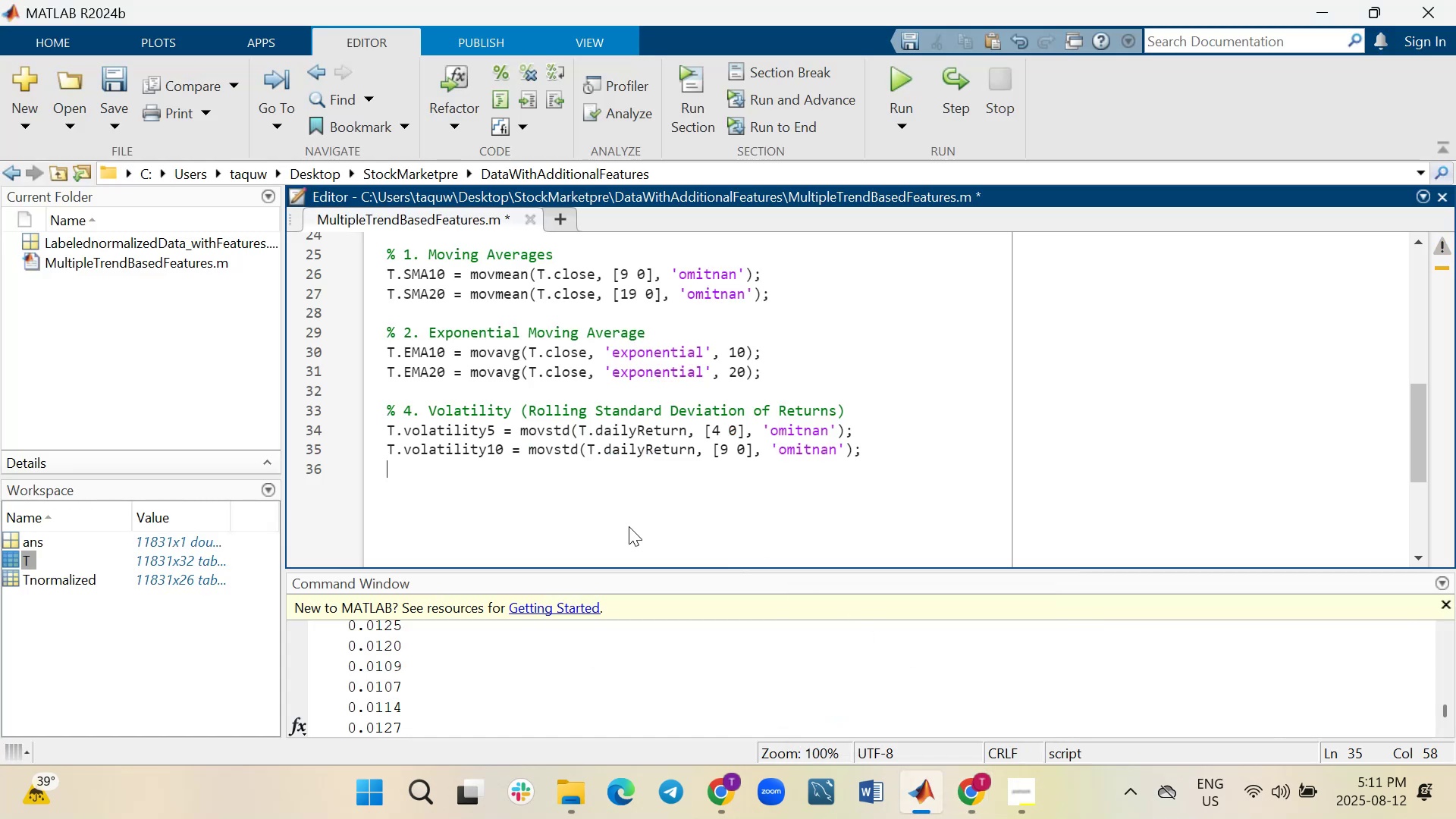 
key(Shift+Enter)
 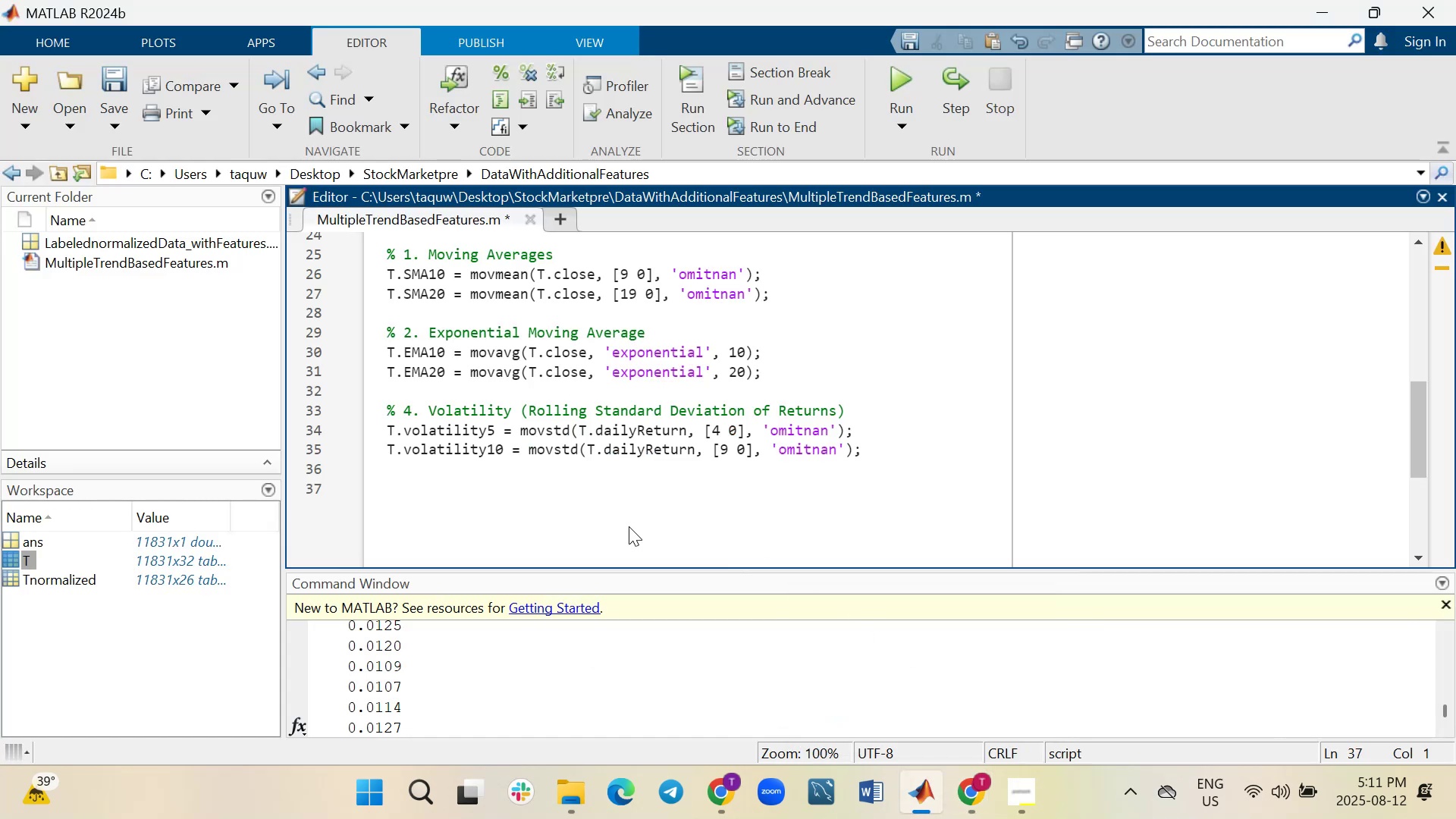 
key(Control+V)
 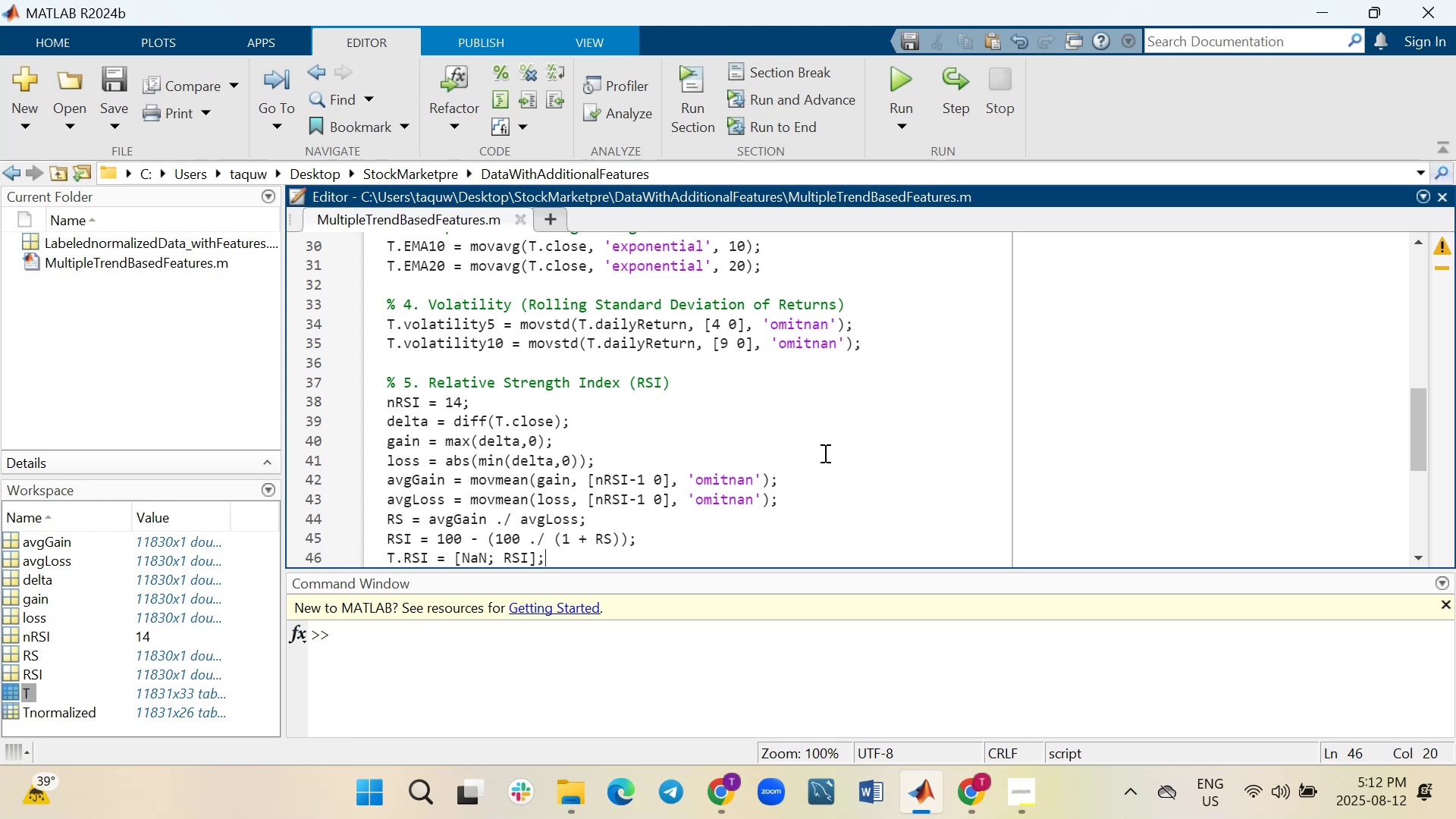 
wait(30.75)
 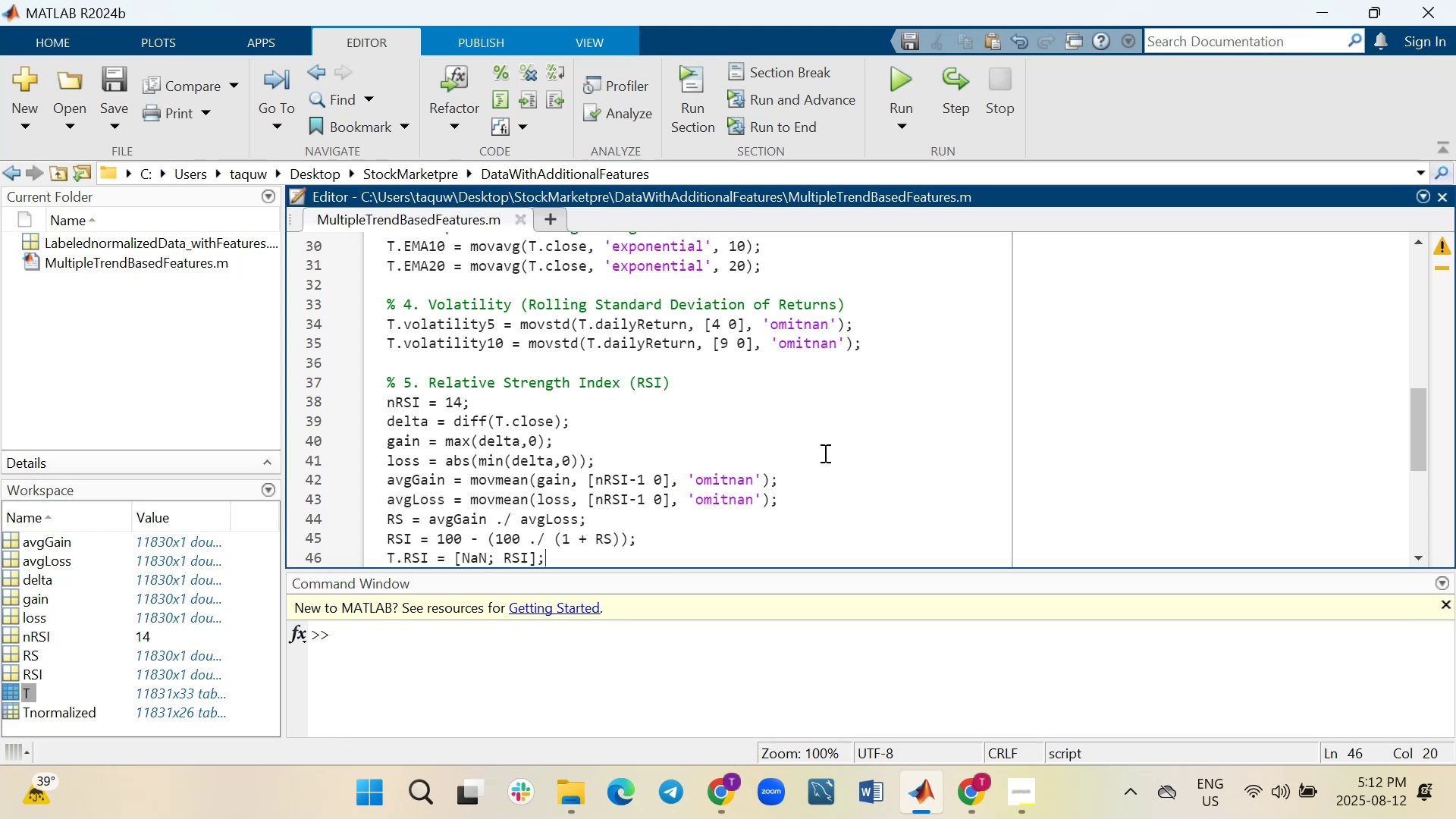 
left_click([895, 86])
 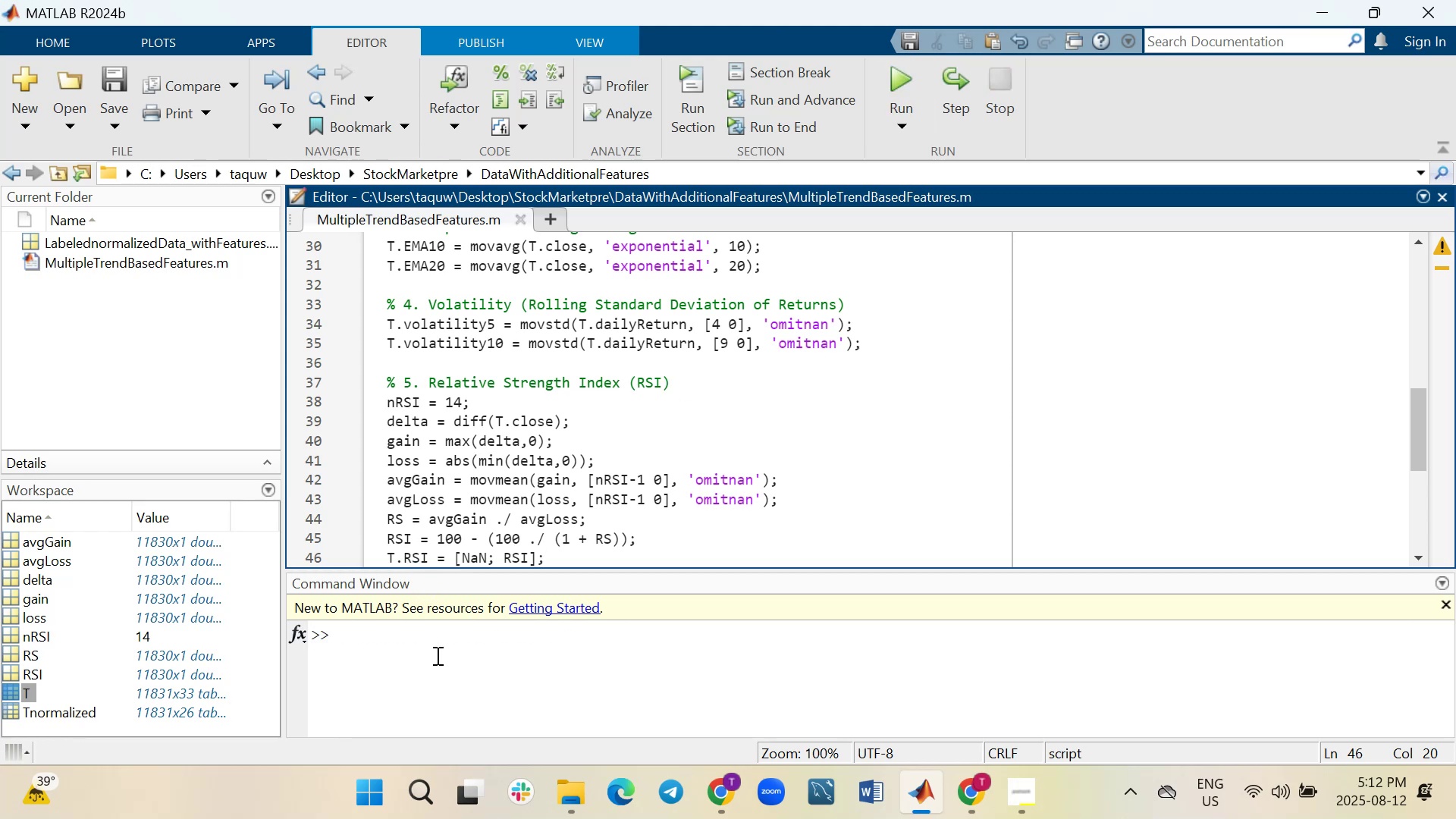 
left_click([436, 655])
 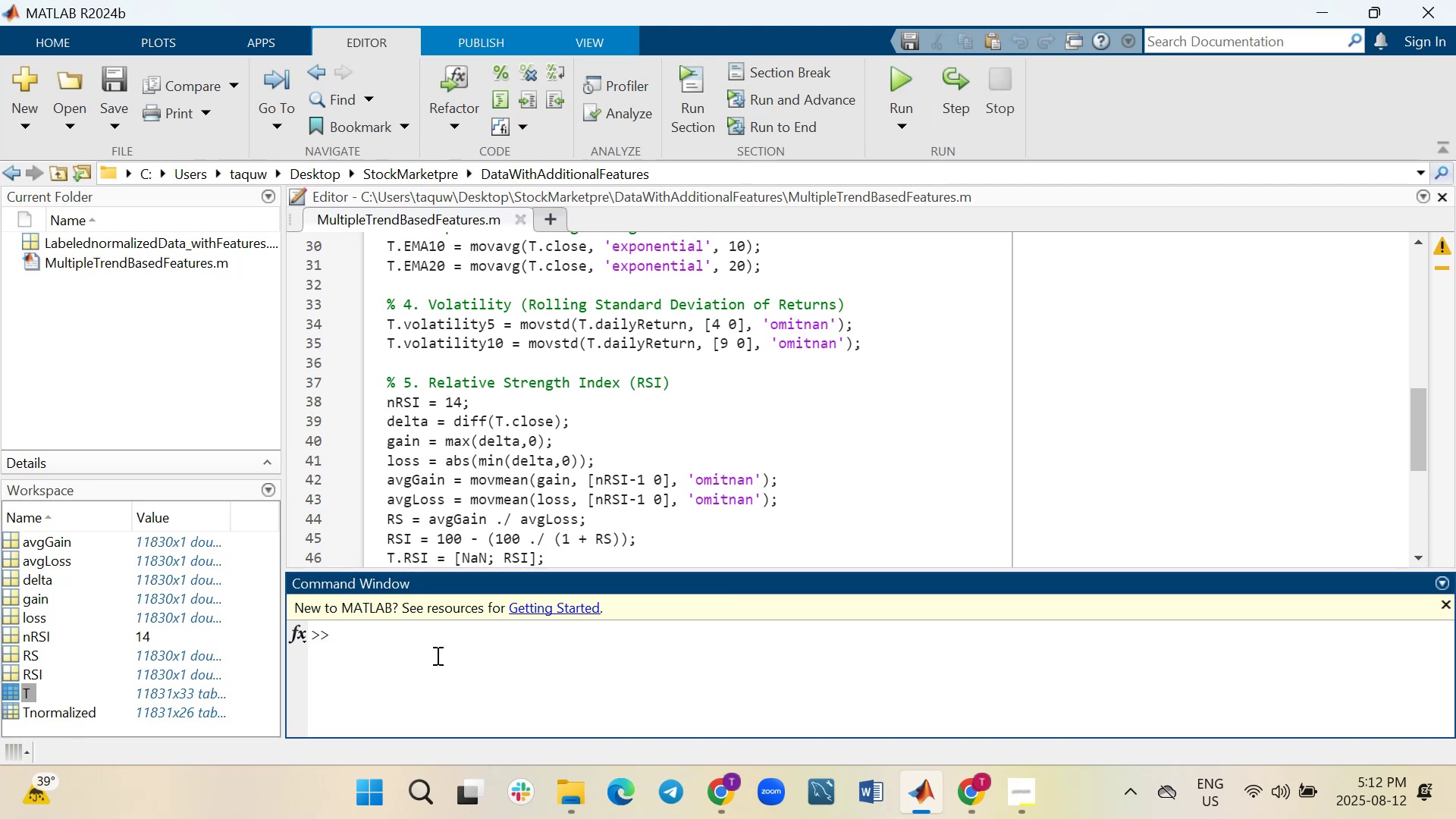 
wait(5.51)
 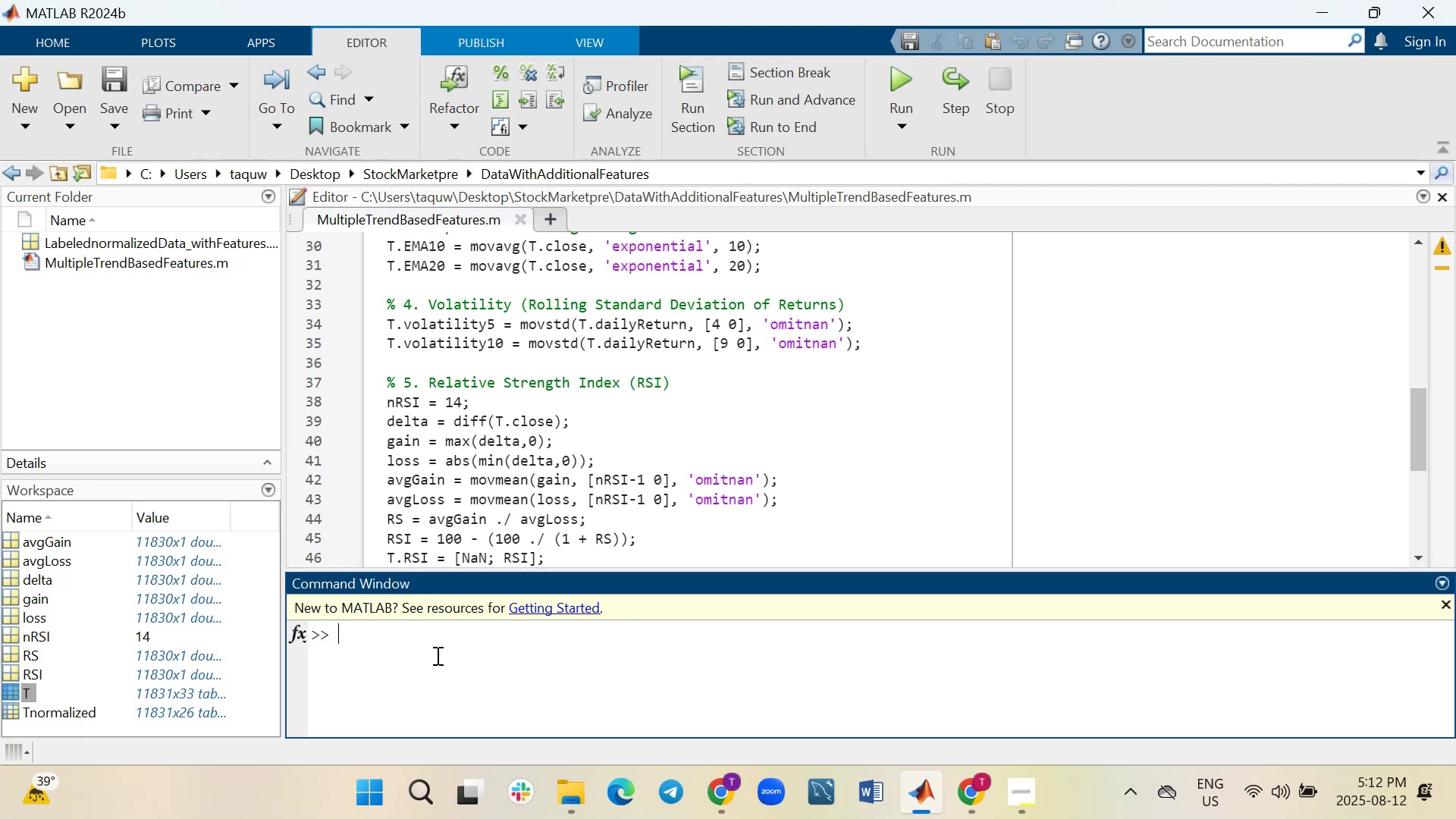 
type(T.RS)
 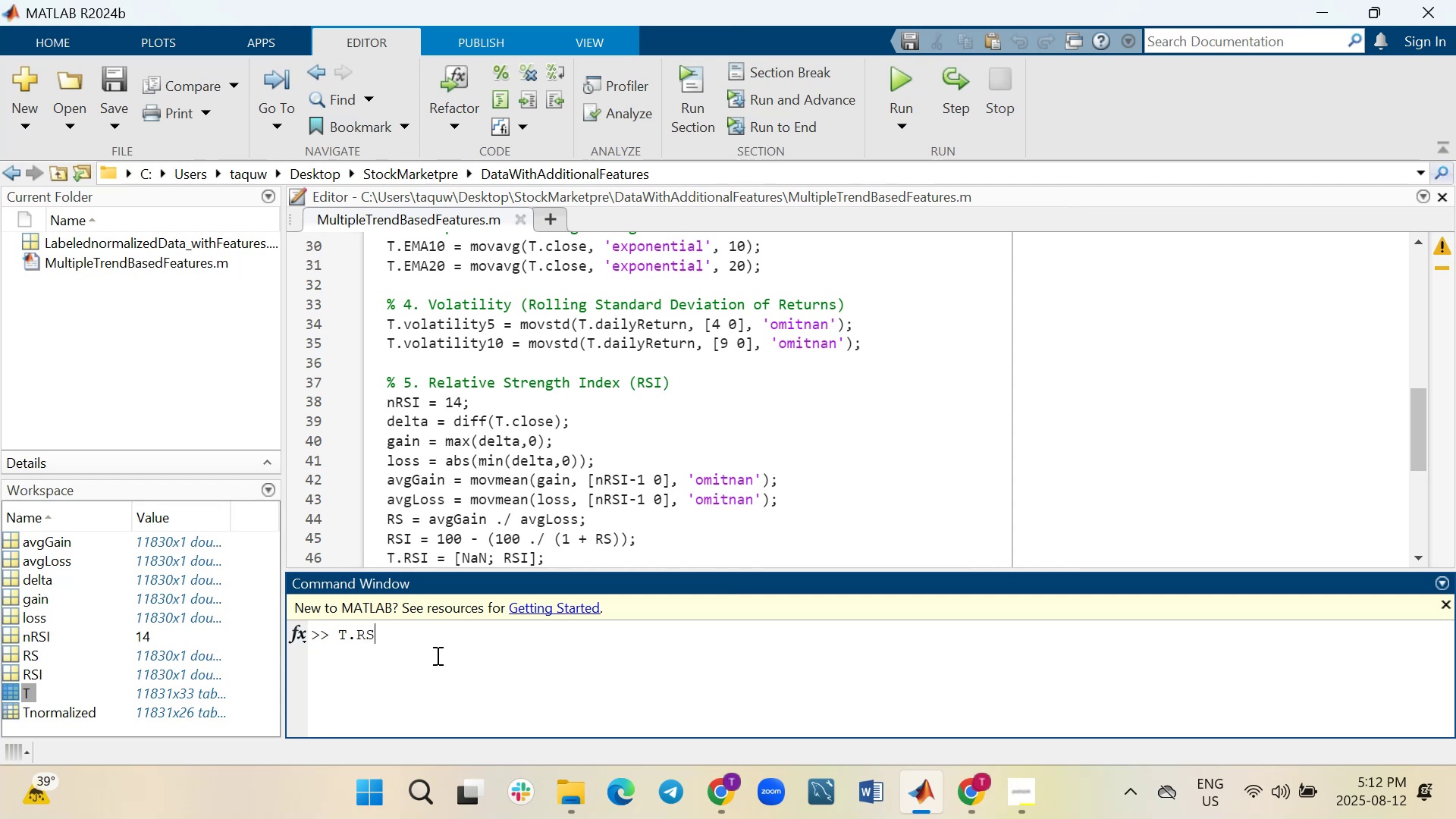 
key(Shift+I)
 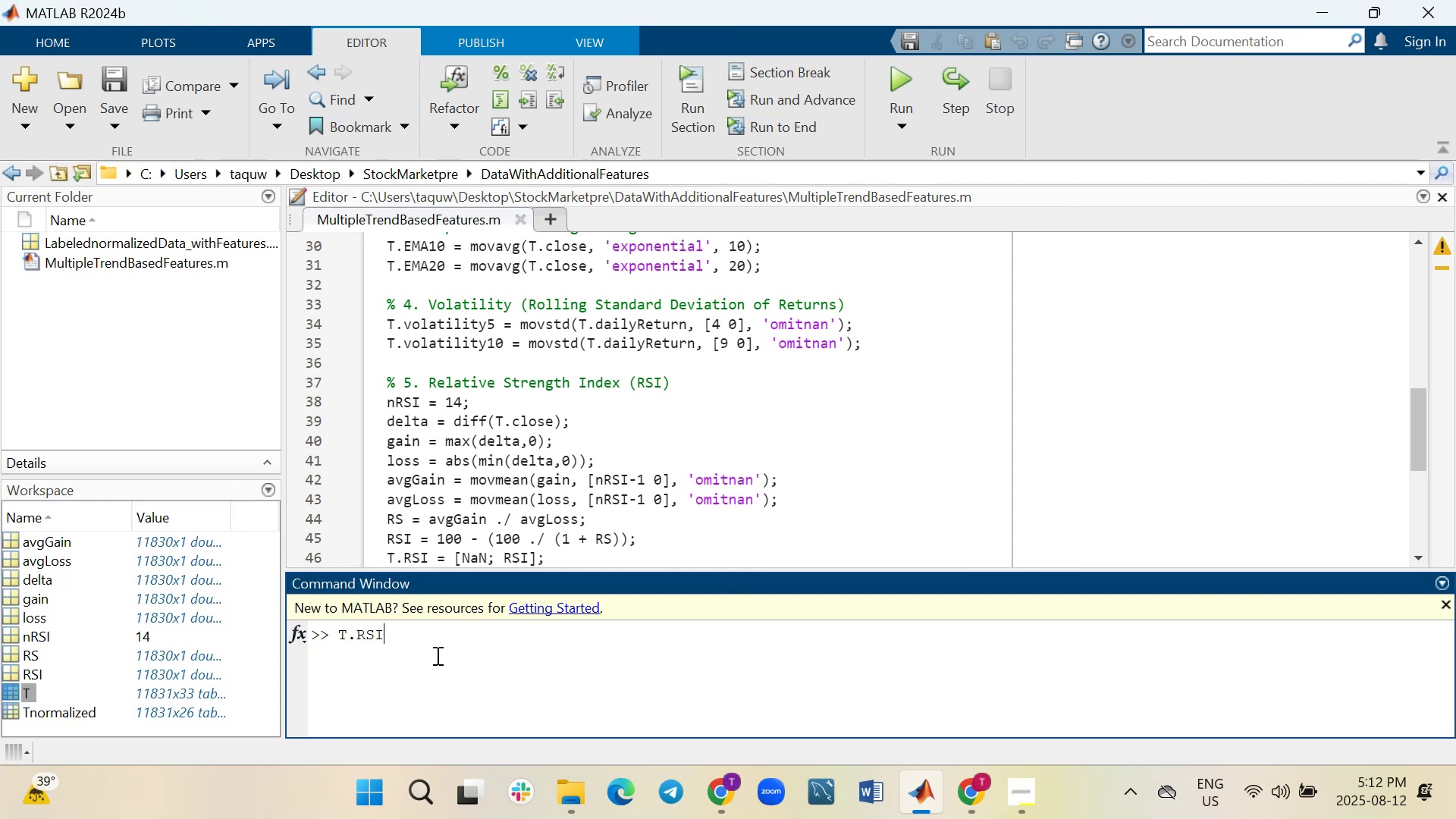 
key(Enter)
 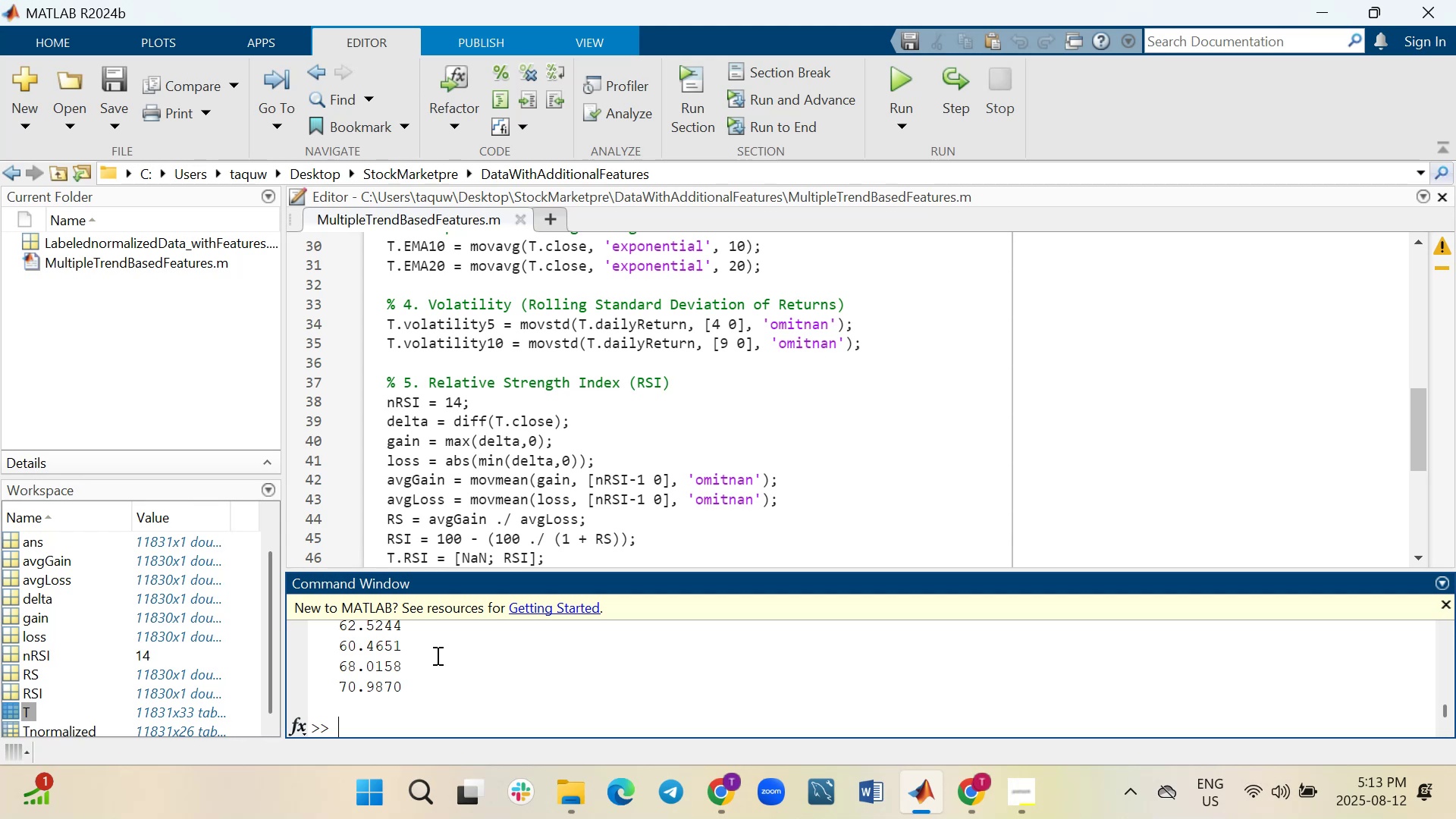 
wait(30.05)
 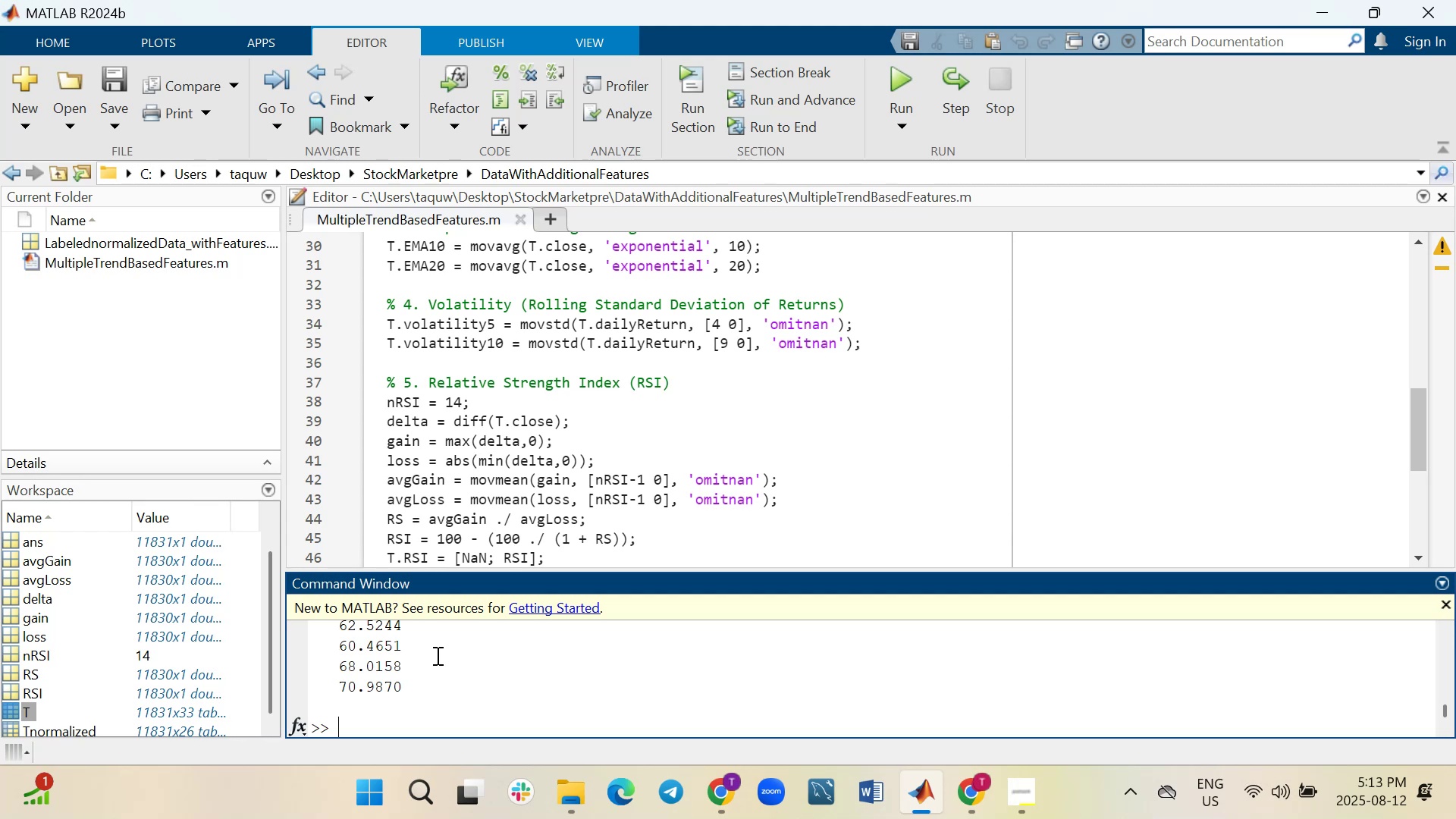 
scroll: coordinate [526, 472], scroll_direction: down, amount: 1.0
 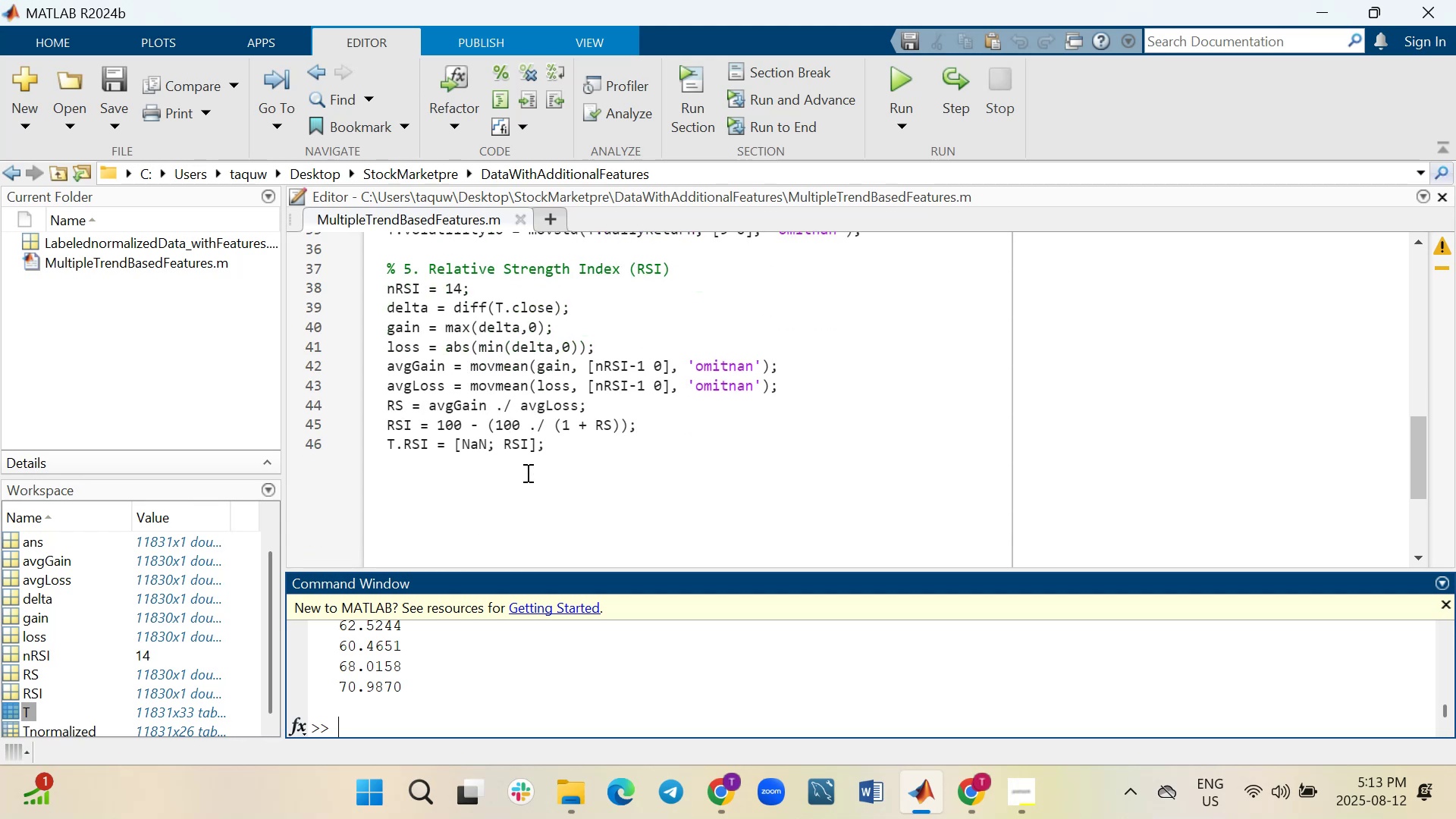 
wait(9.96)
 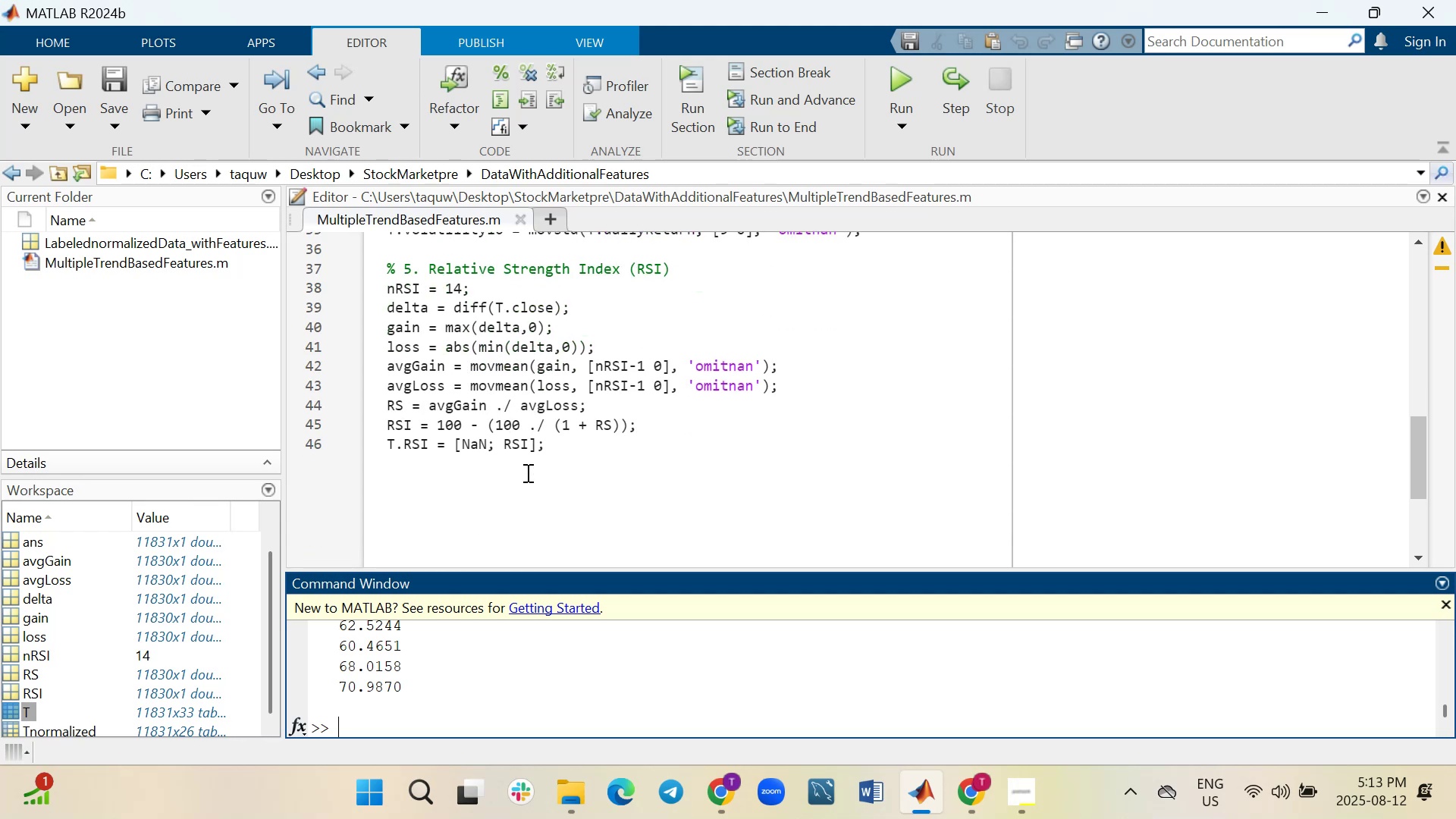 
scroll: coordinate [526, 472], scroll_direction: up, amount: 1.0
 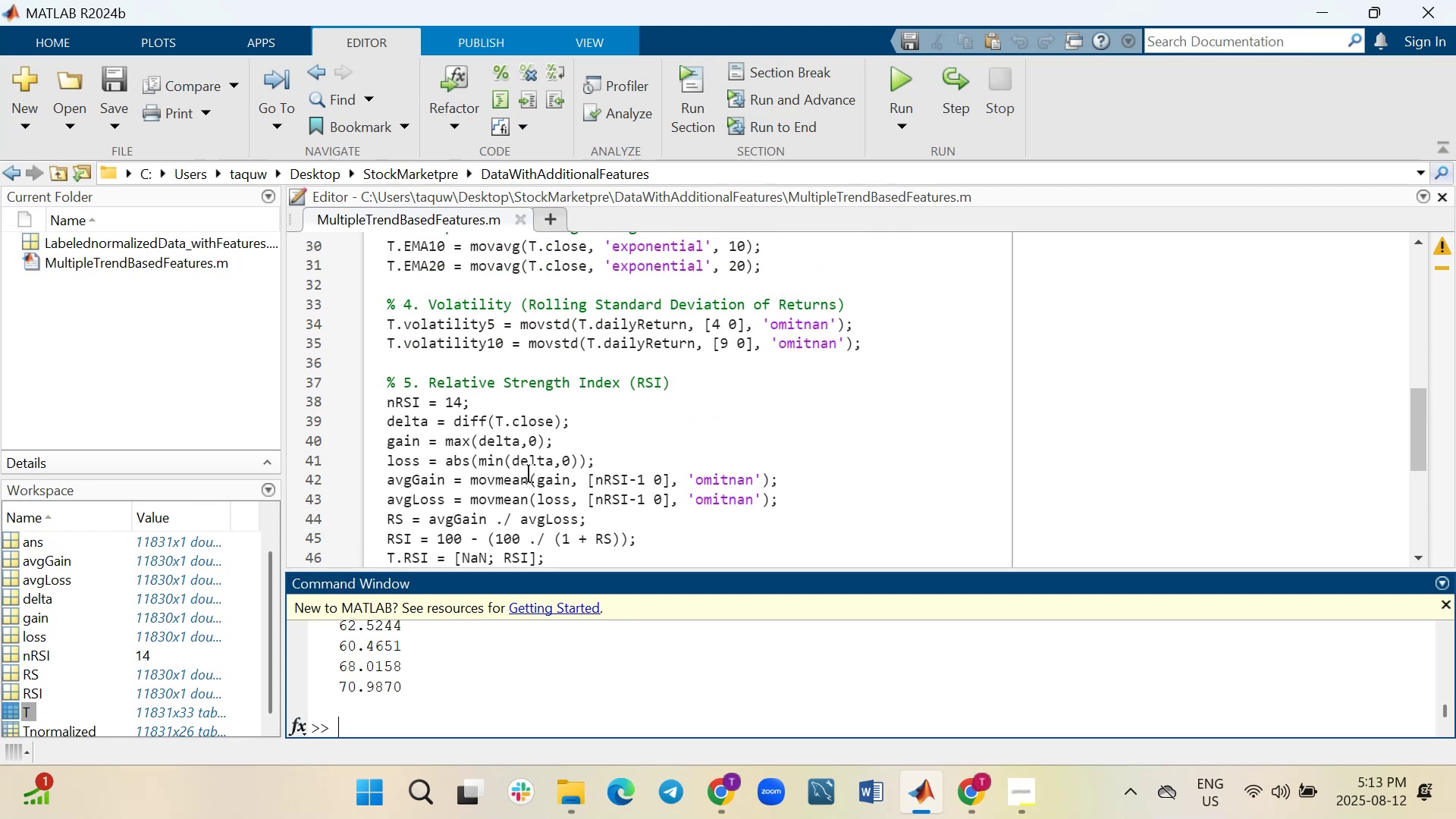 
scroll: coordinate [526, 472], scroll_direction: down, amount: 1.0
 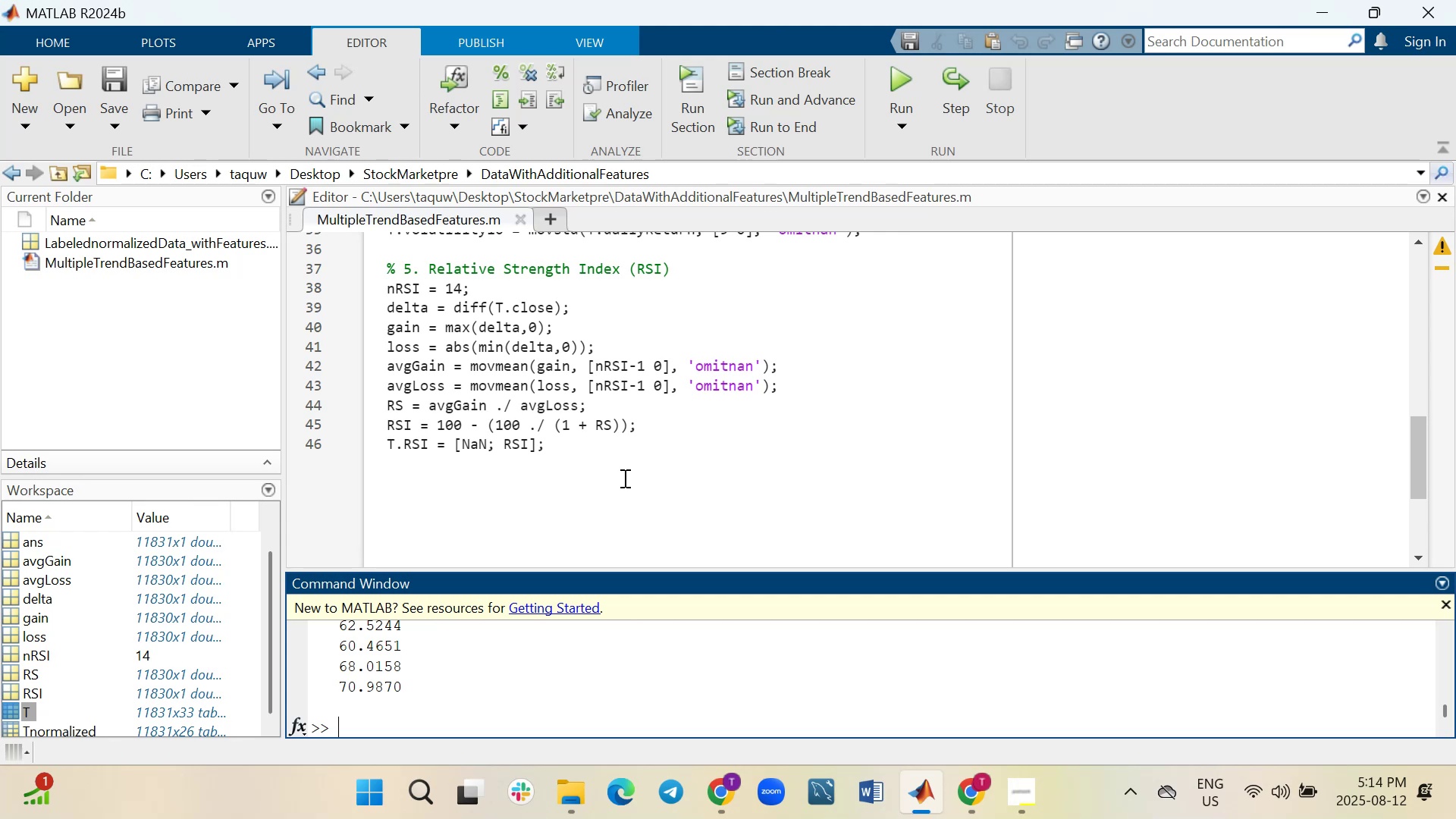 
wait(76.35)
 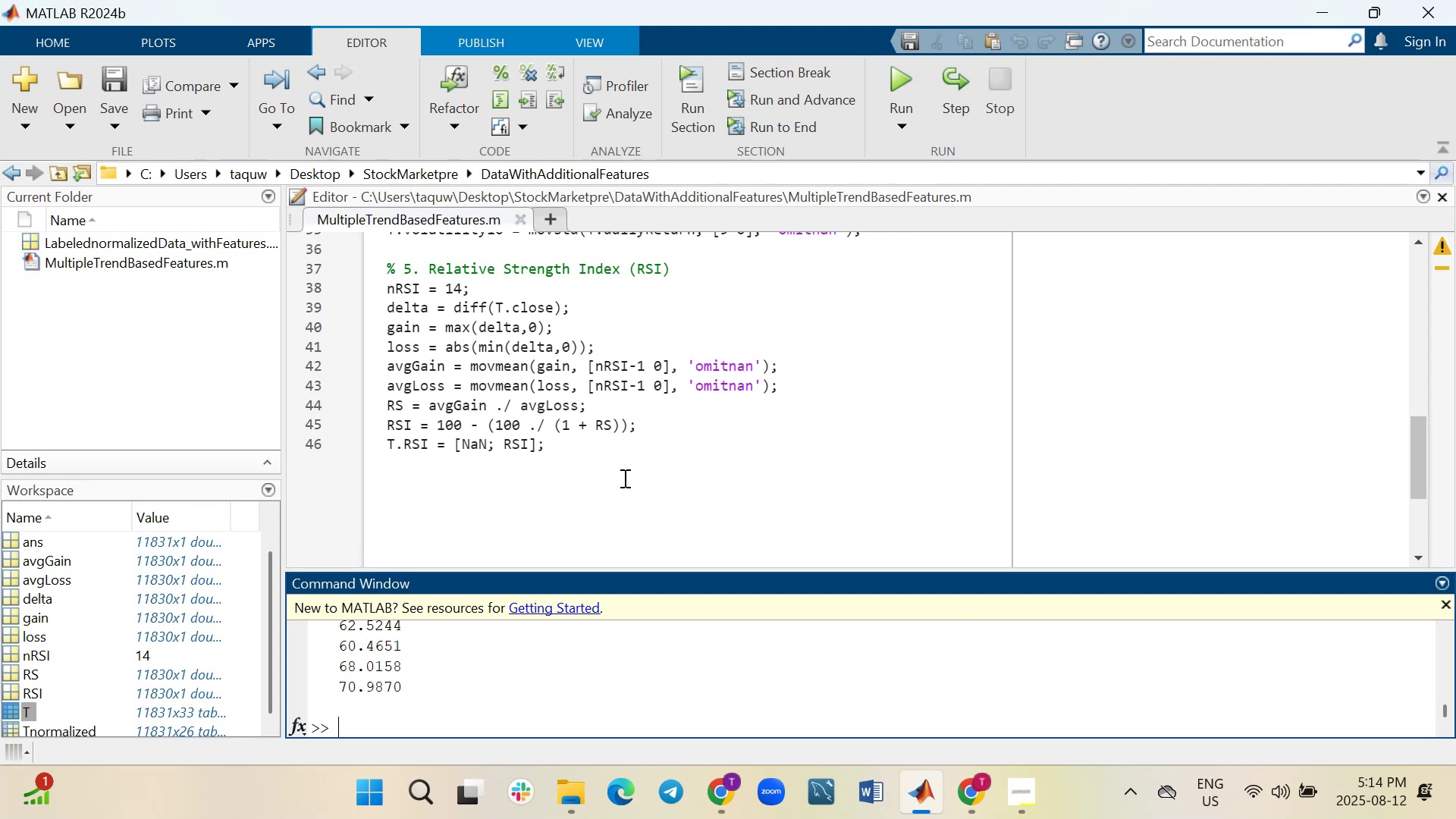 
scroll: coordinate [623, 478], scroll_direction: up, amount: 1.0
 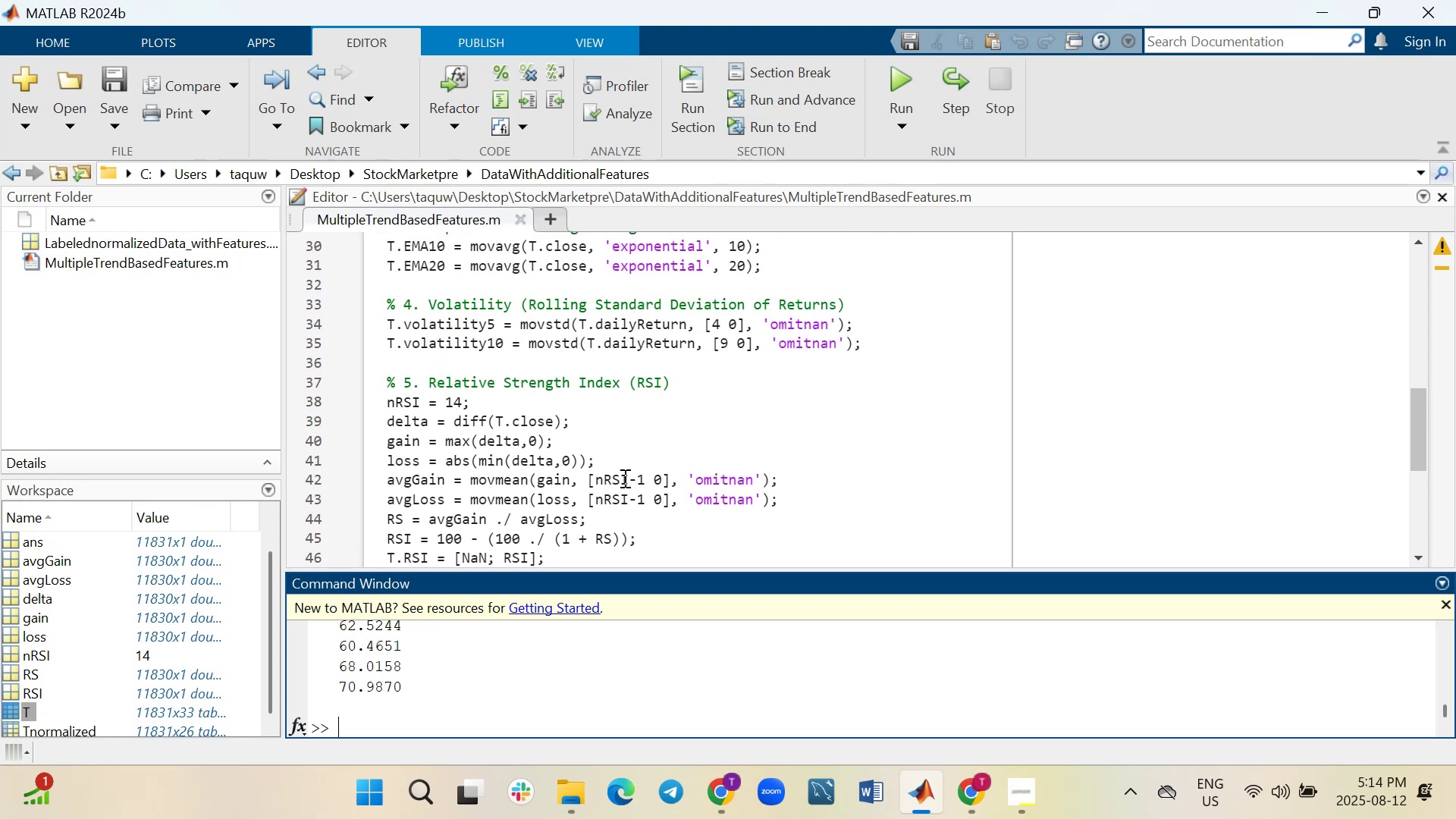 
scroll: coordinate [623, 478], scroll_direction: down, amount: 1.0
 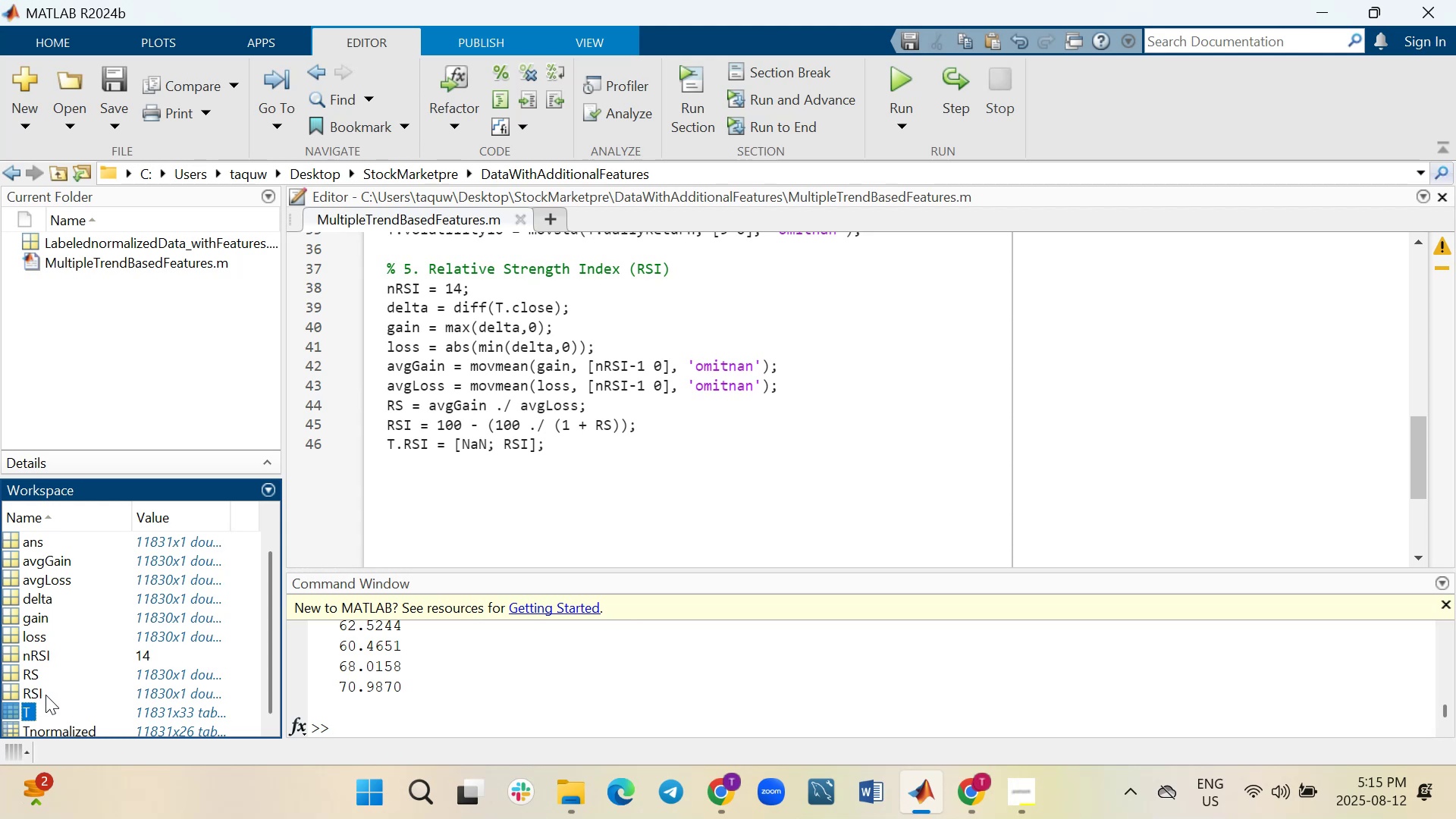 
wait(27.85)
 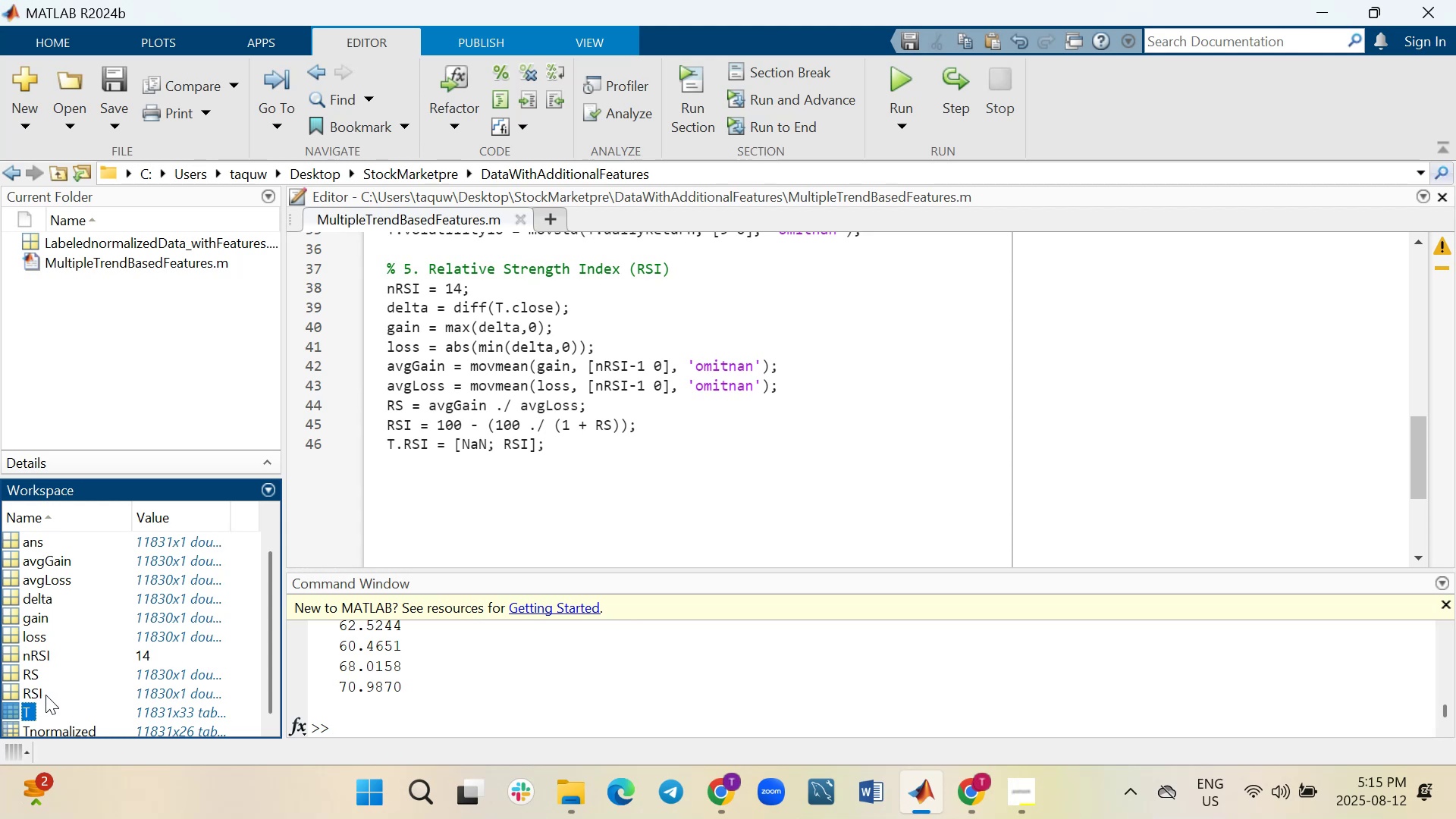 
double_click([15, 714])
 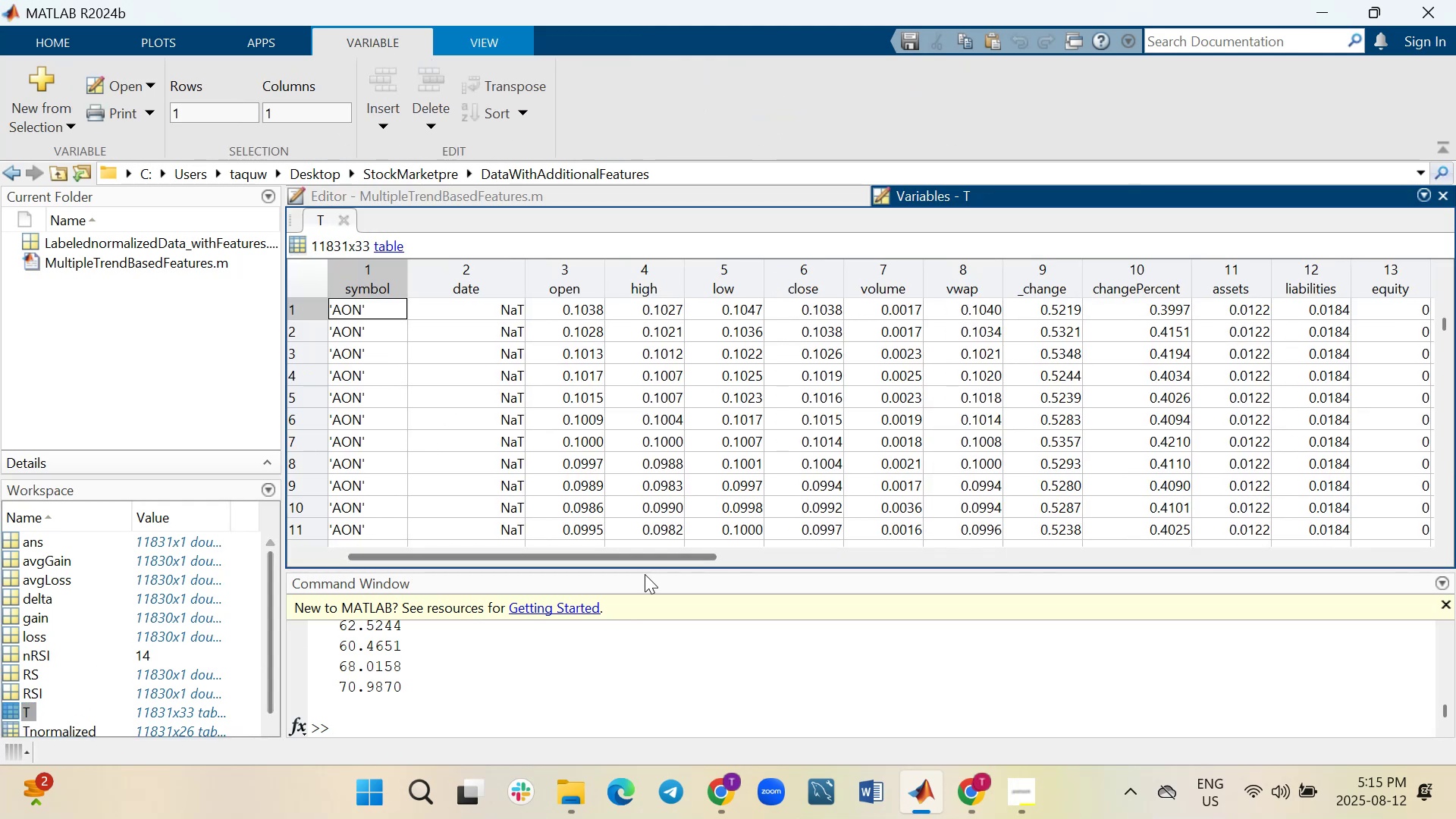 
left_click_drag(start_coordinate=[654, 559], to_coordinate=[1362, 528])
 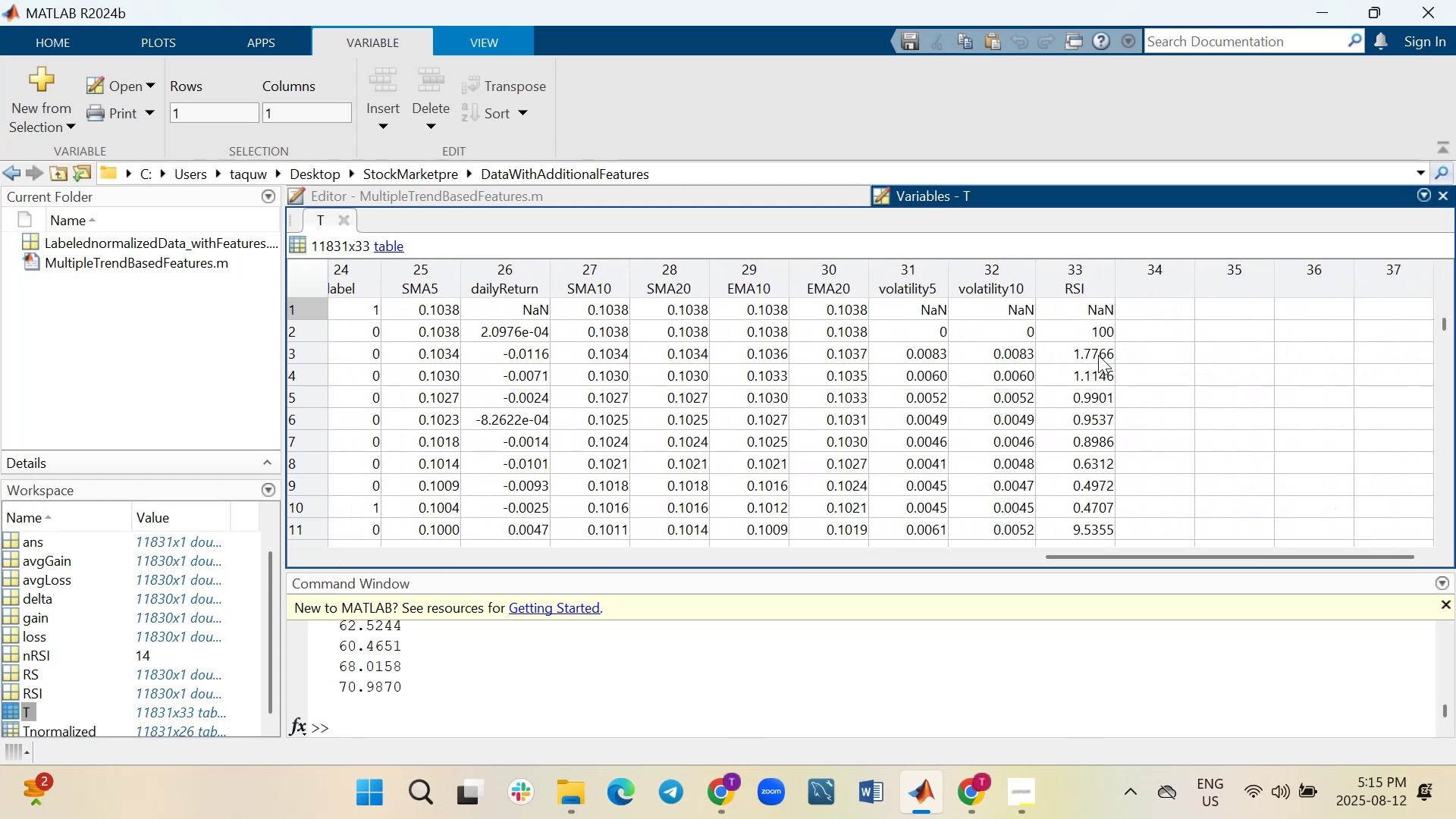 
scroll: coordinate [1094, 391], scroll_direction: up, amount: 8.0
 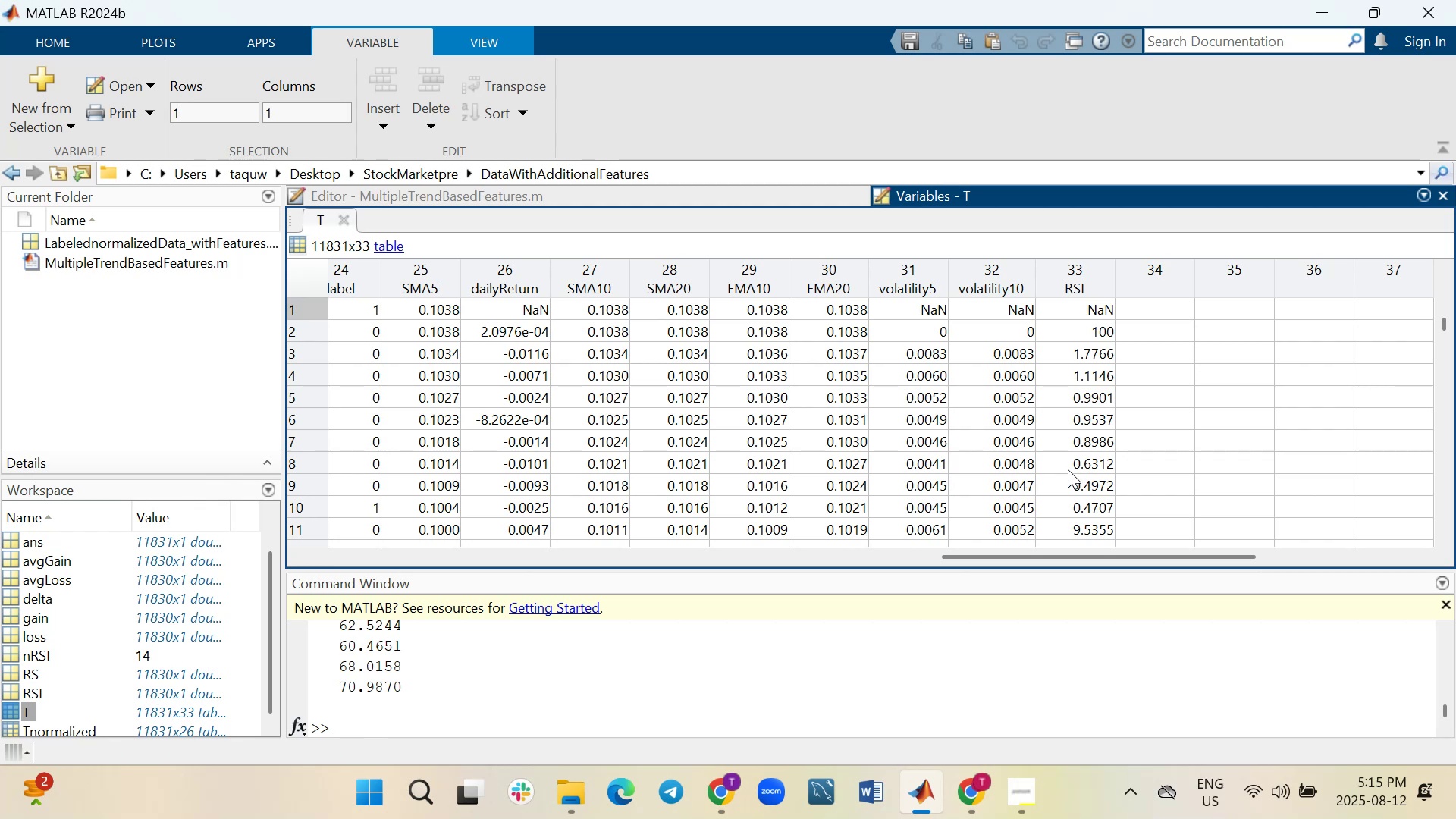 
scroll: coordinate [909, 472], scroll_direction: down, amount: 1.0
 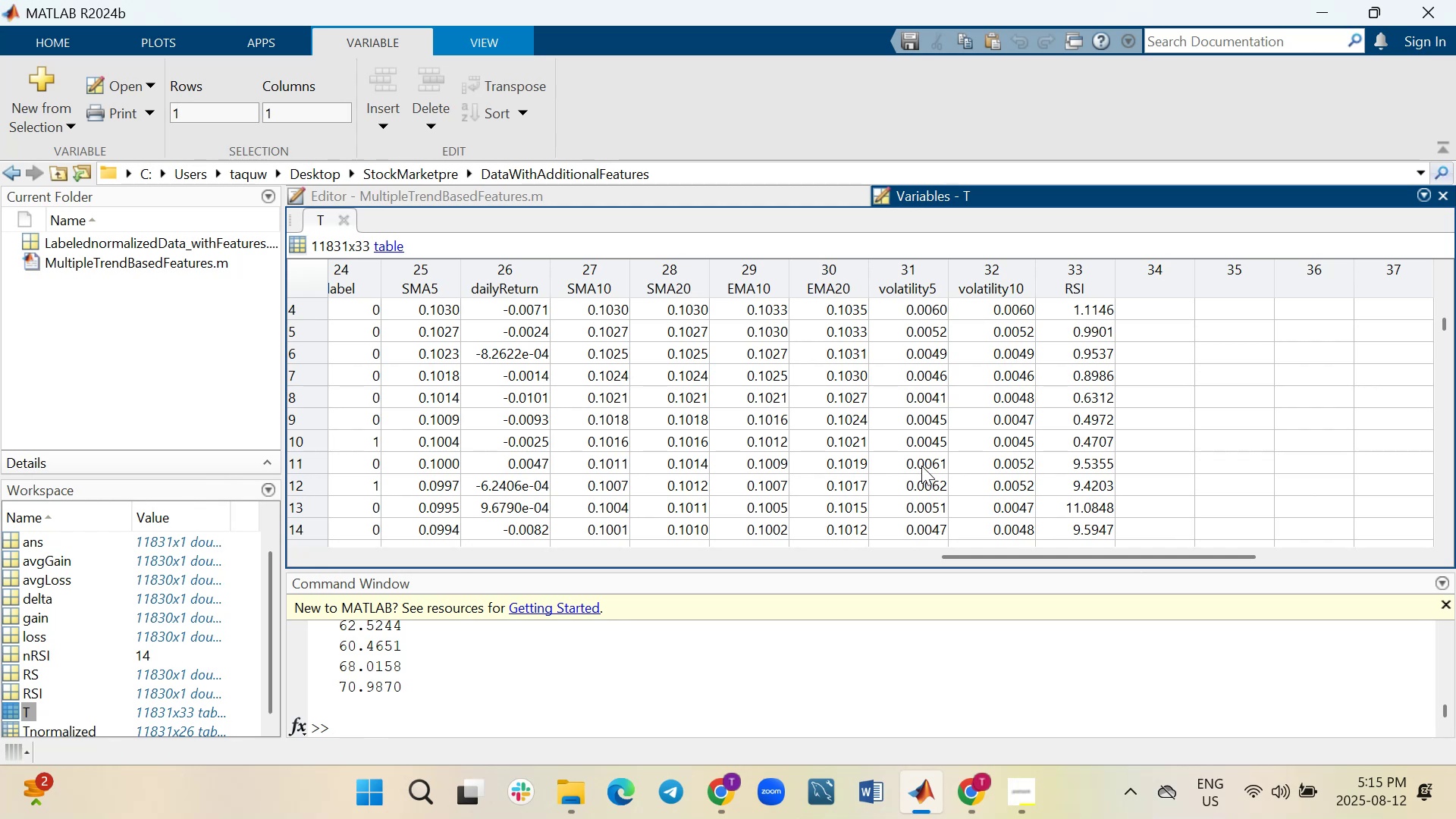 
wait(20.06)
 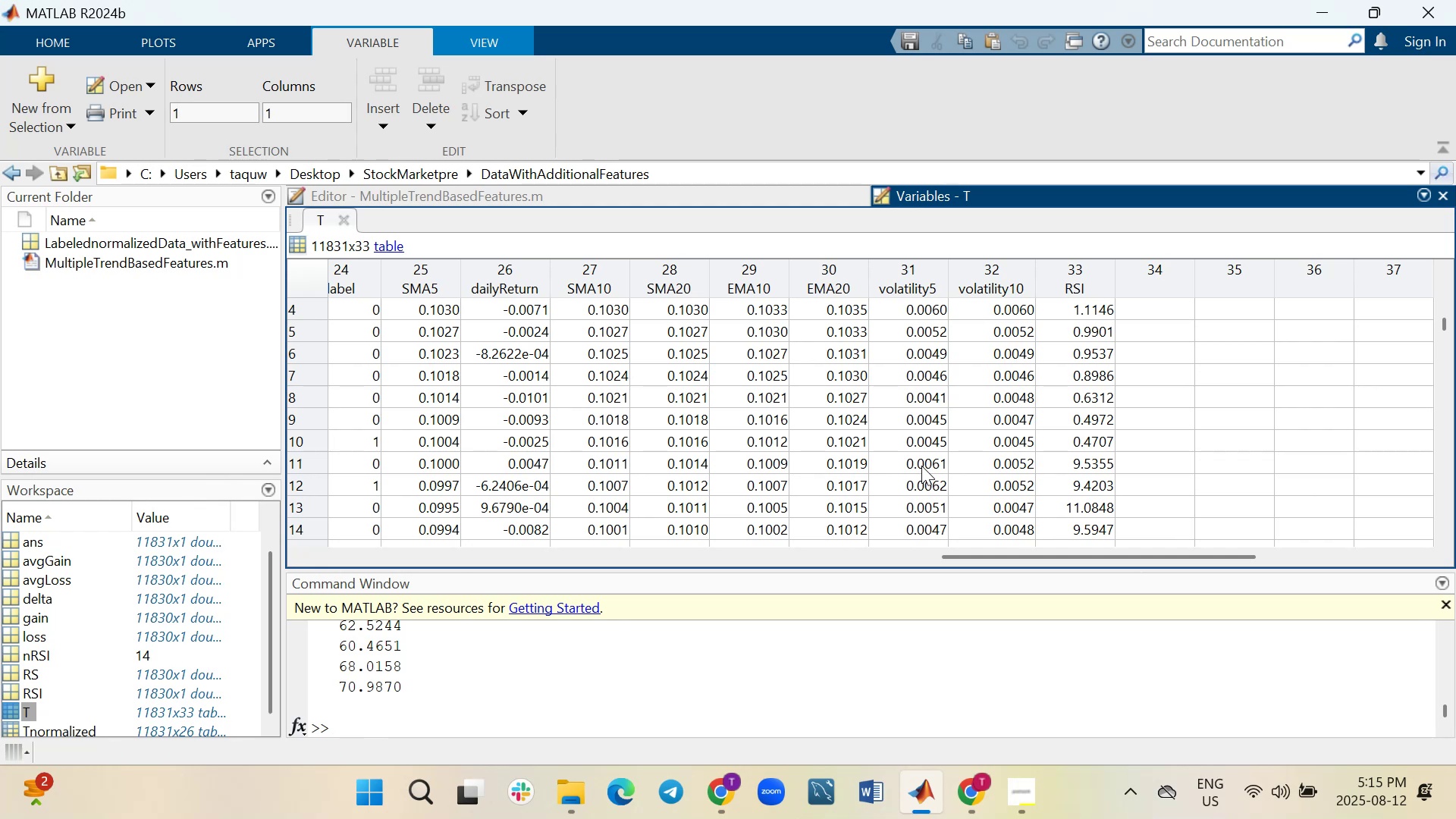 
left_click([1440, 198])
 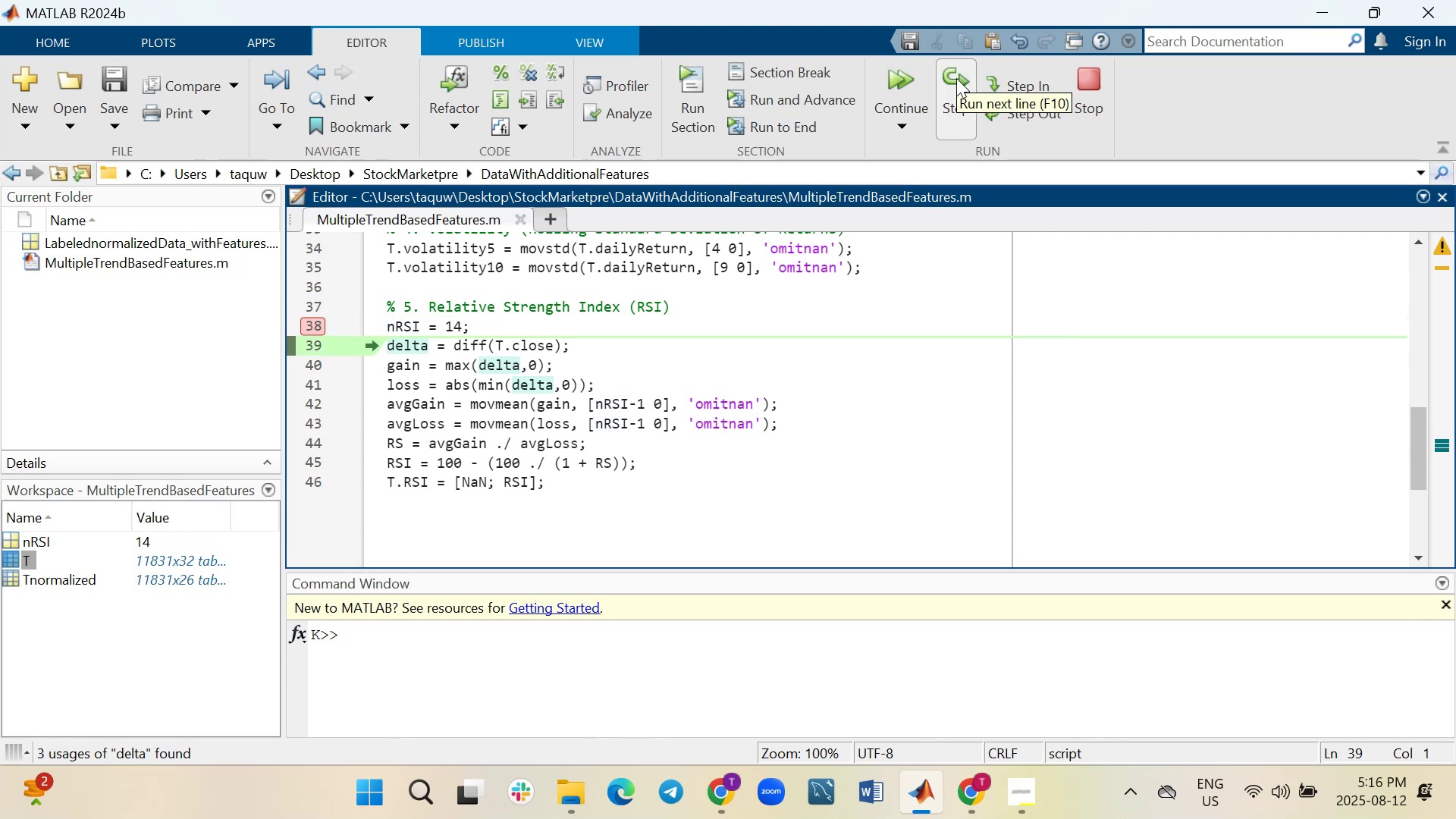 
wait(23.65)
 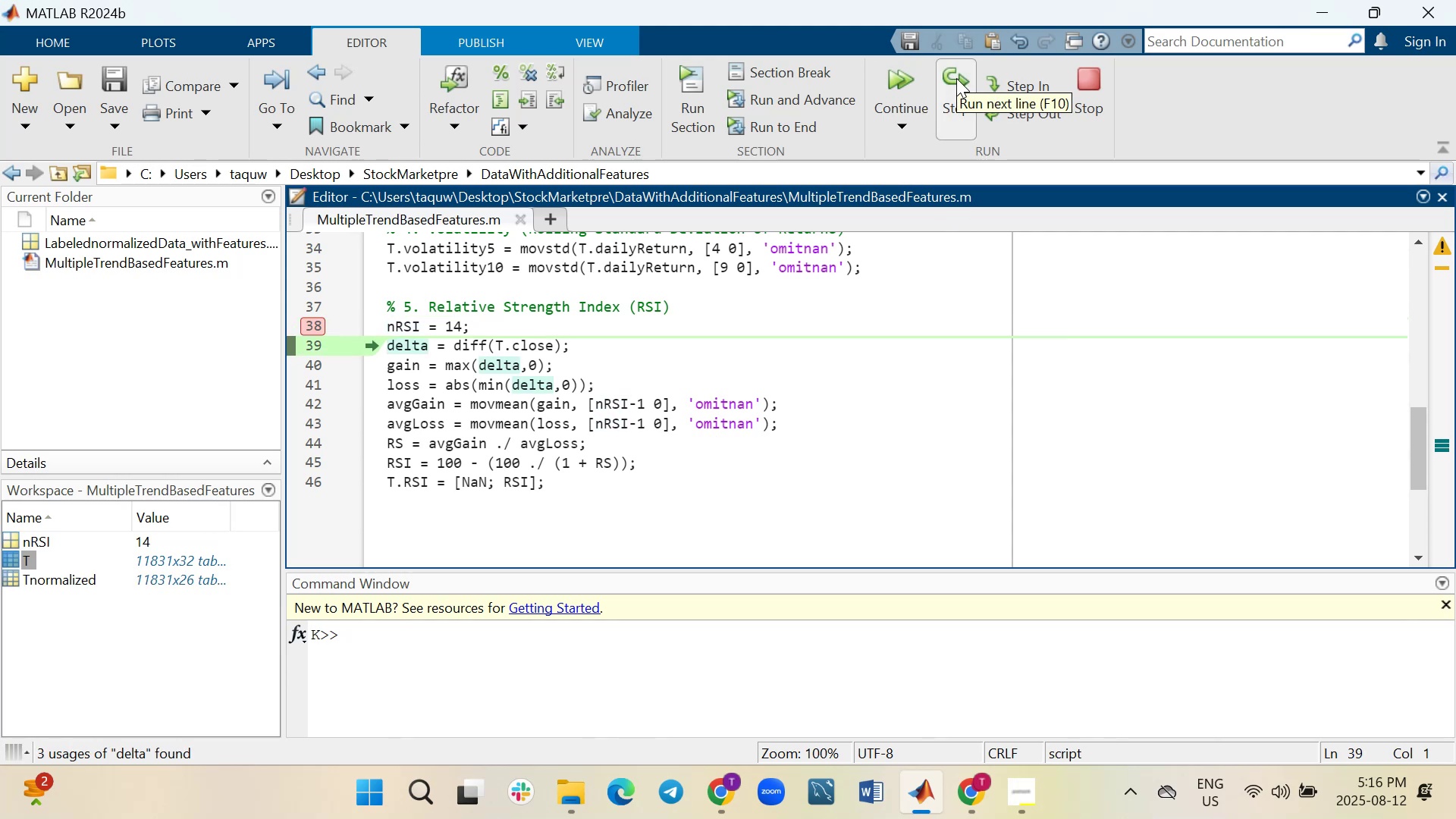 
key(Backspace)
 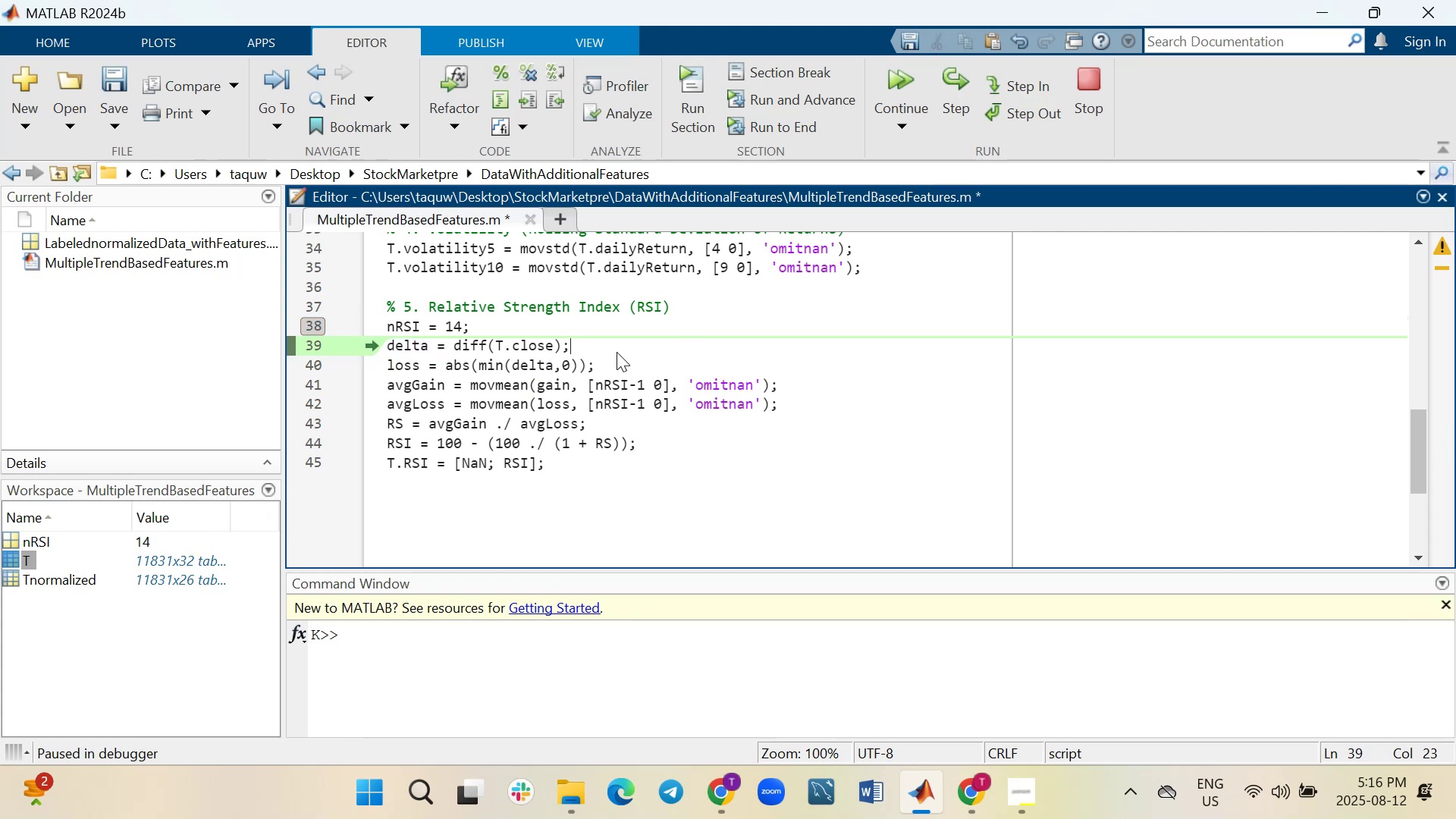 
hold_key(key=ControlLeft, duration=0.35)
 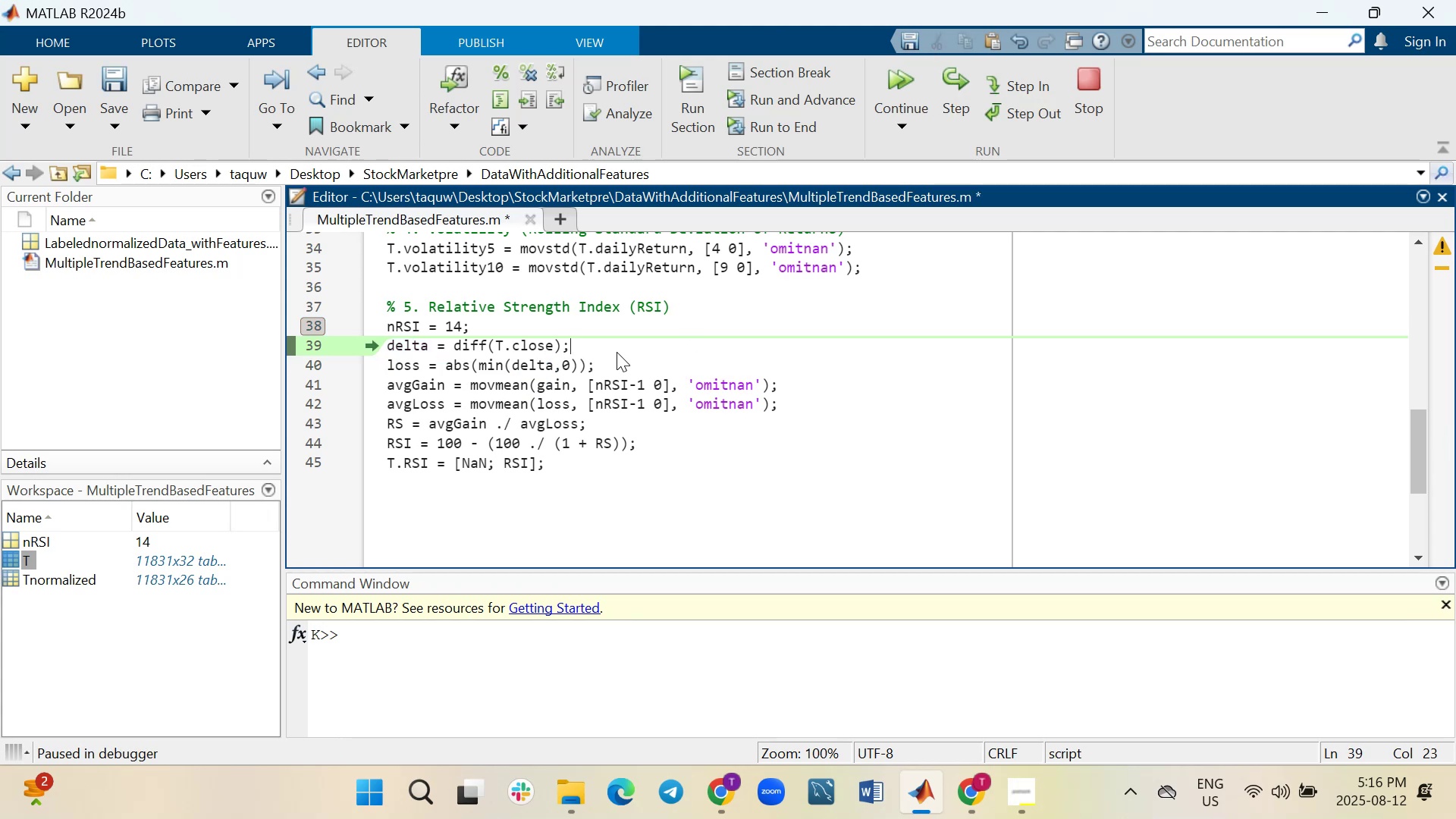 
key(Control+Z)
 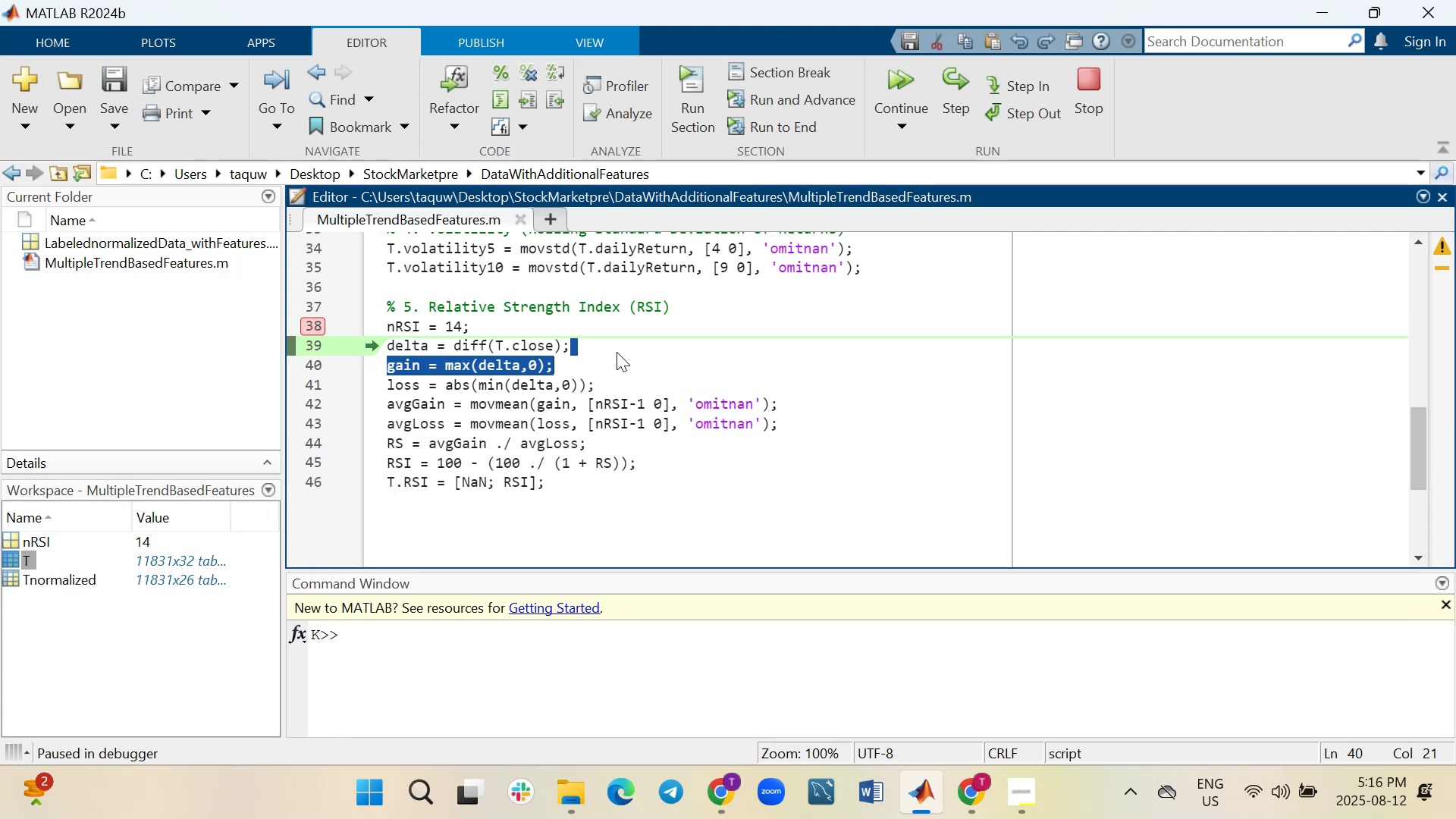 
key(Control+S)
 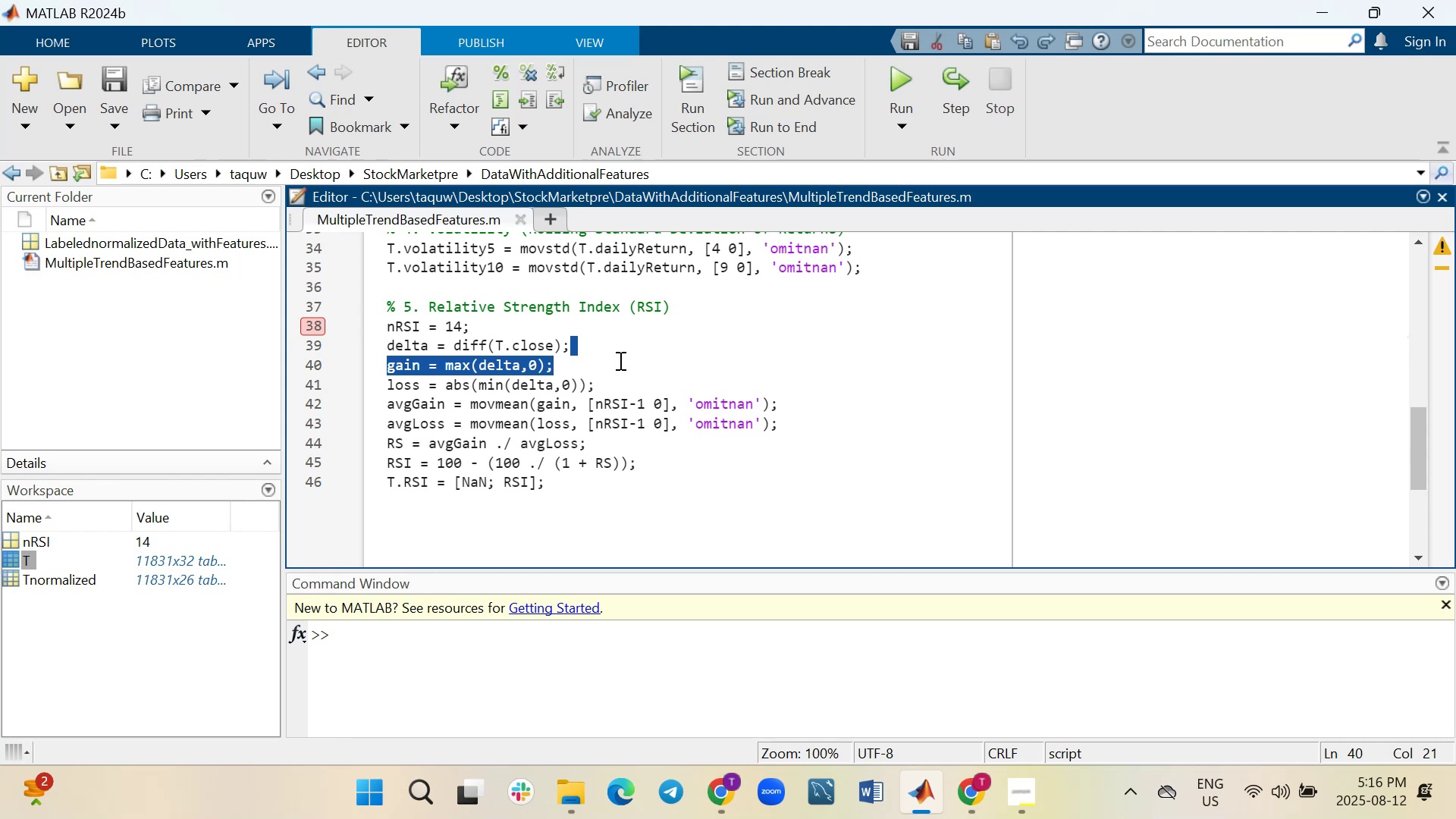 
left_click([635, 353])
 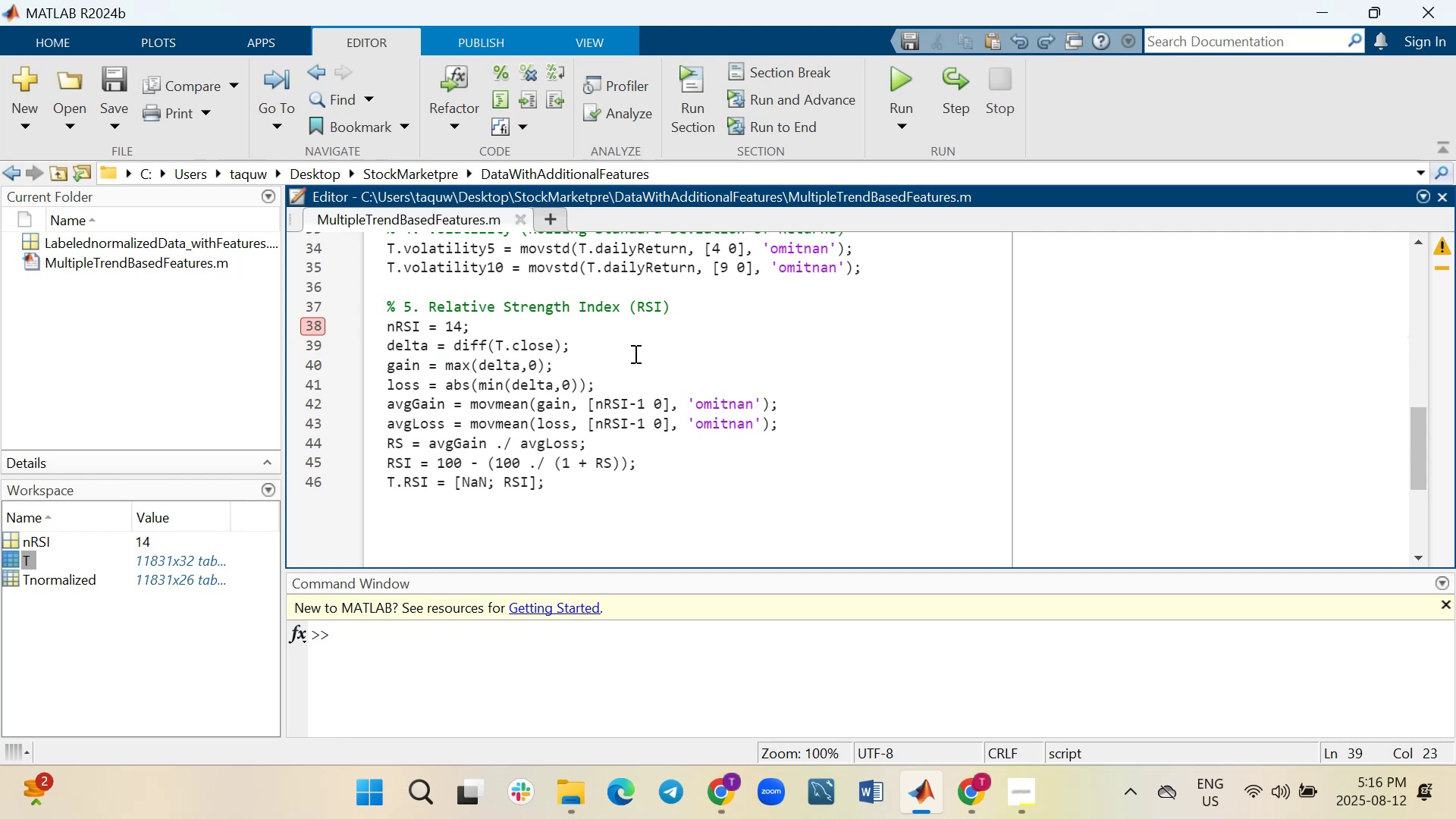 
key(Backspace)
 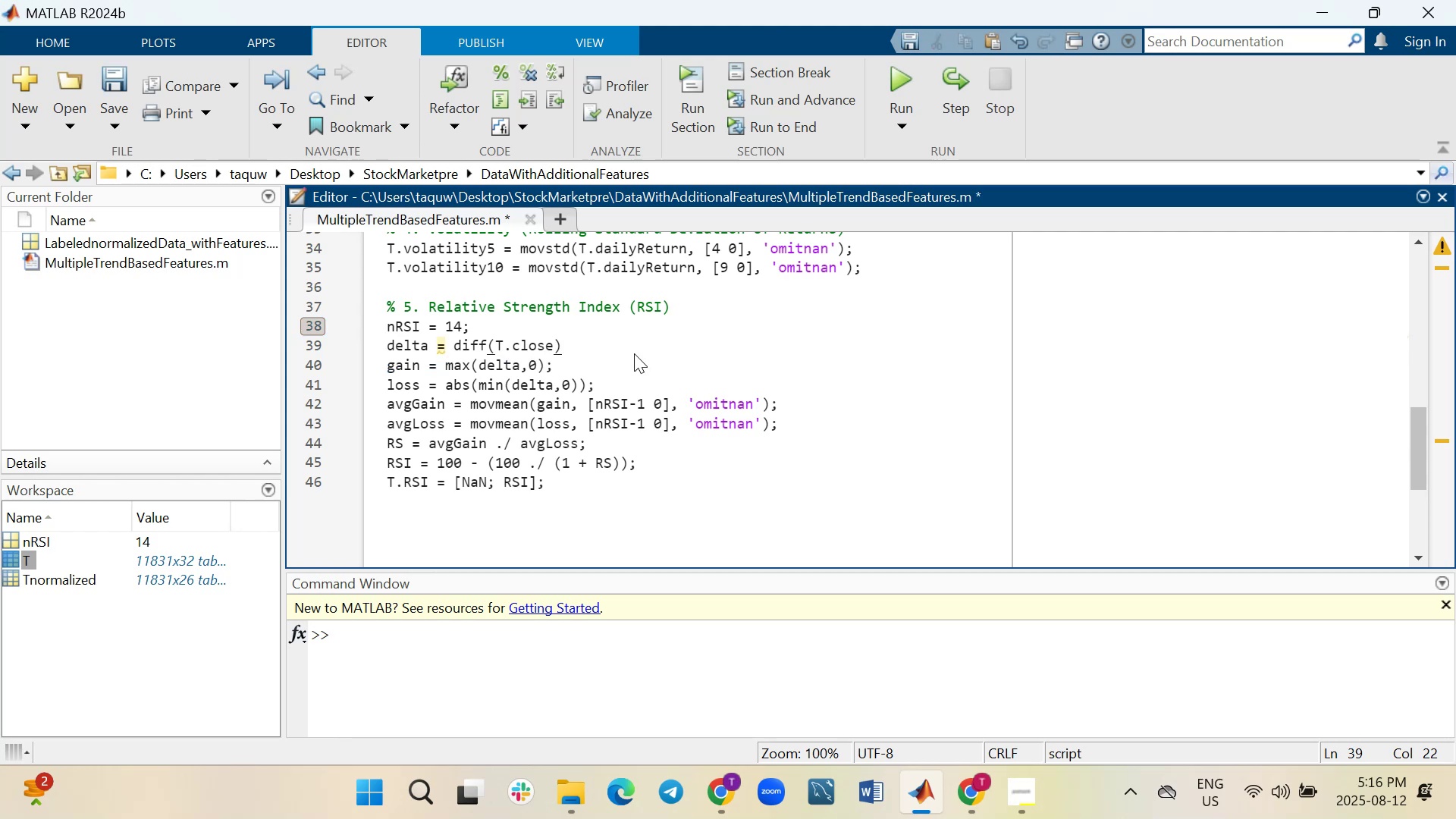 
key(ArrowDown)
 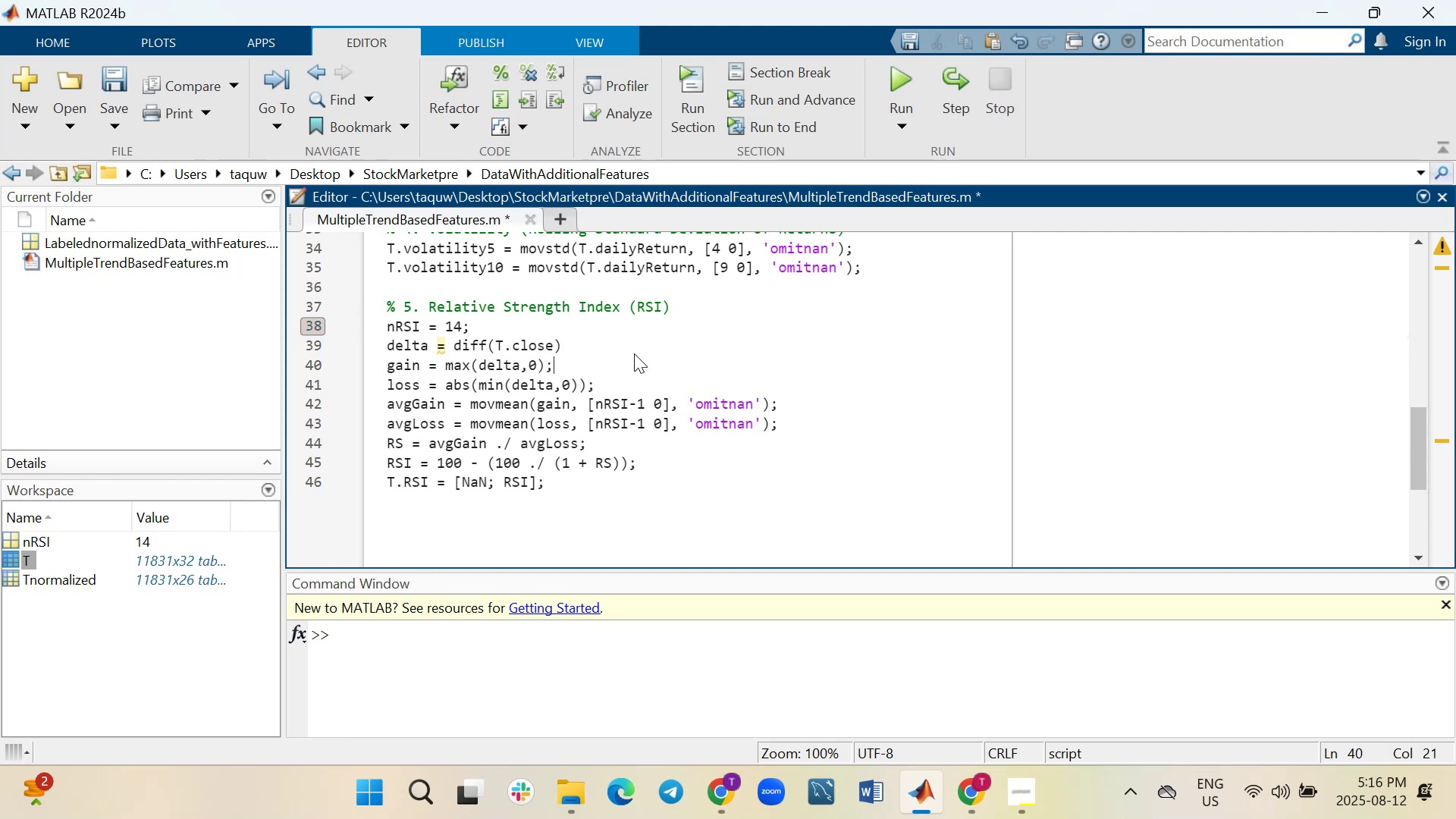 
key(Backspace)
 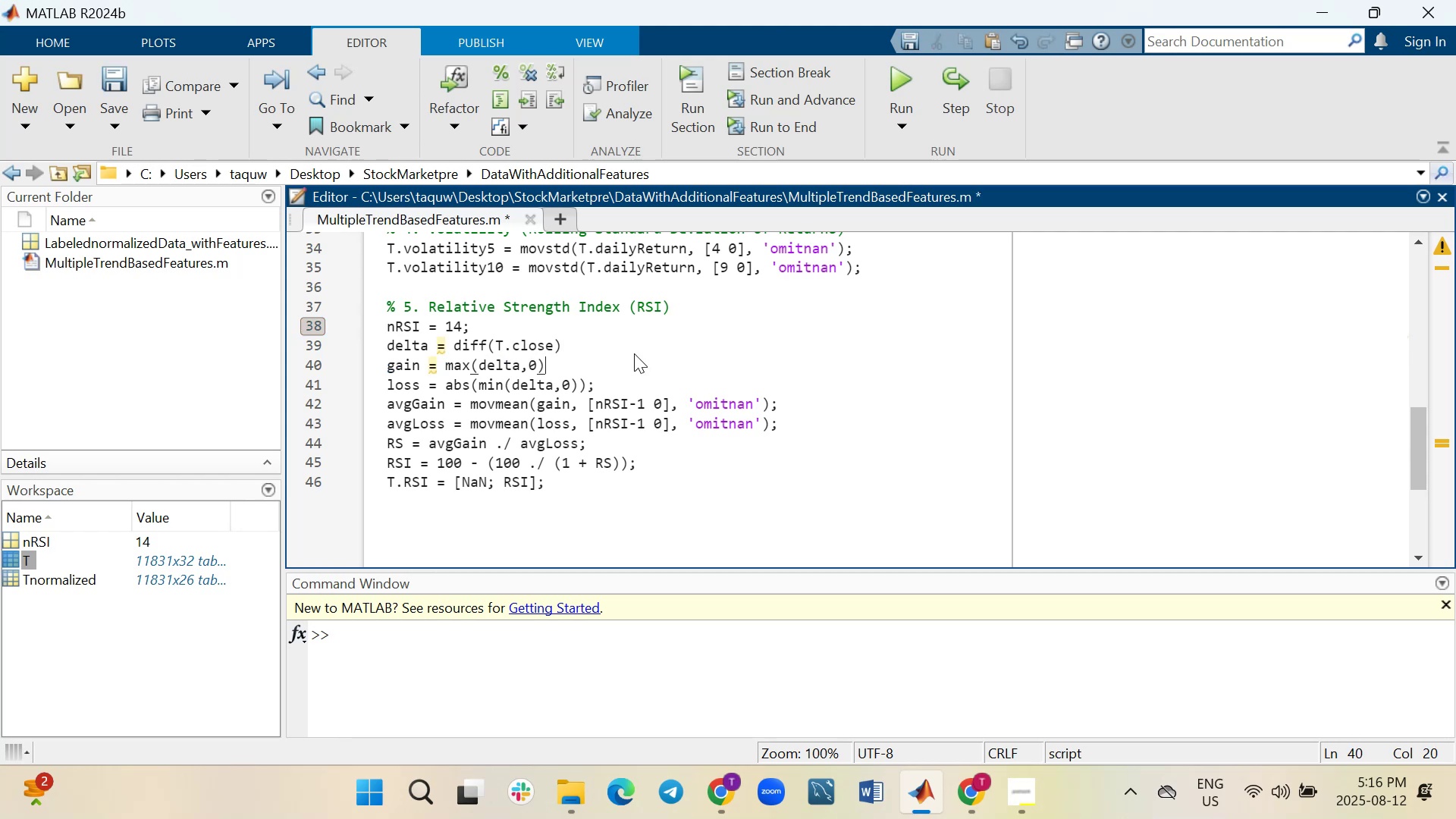 
key(ArrowDown)
 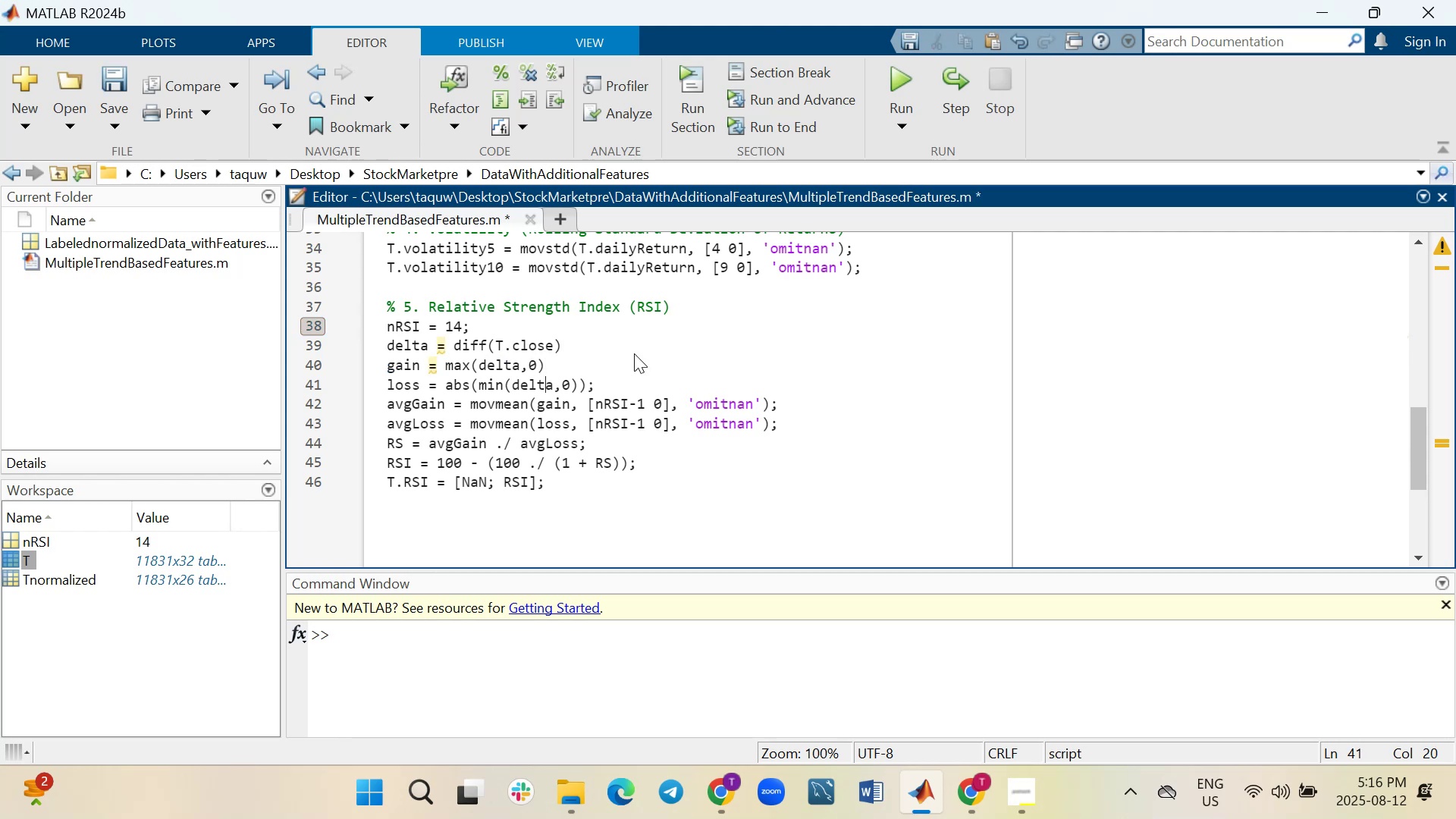 
key(ArrowRight)
 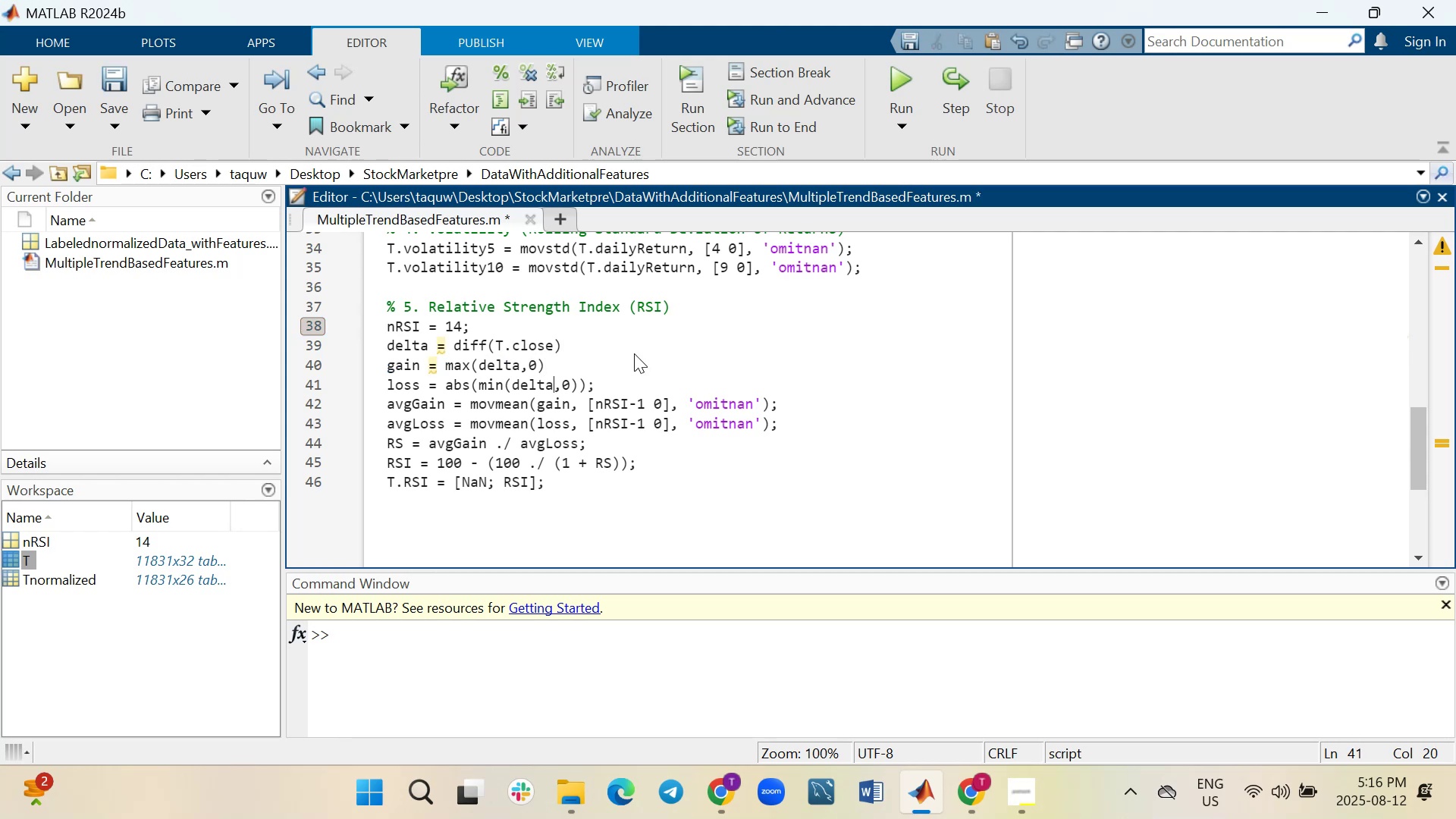 
key(ArrowRight)
 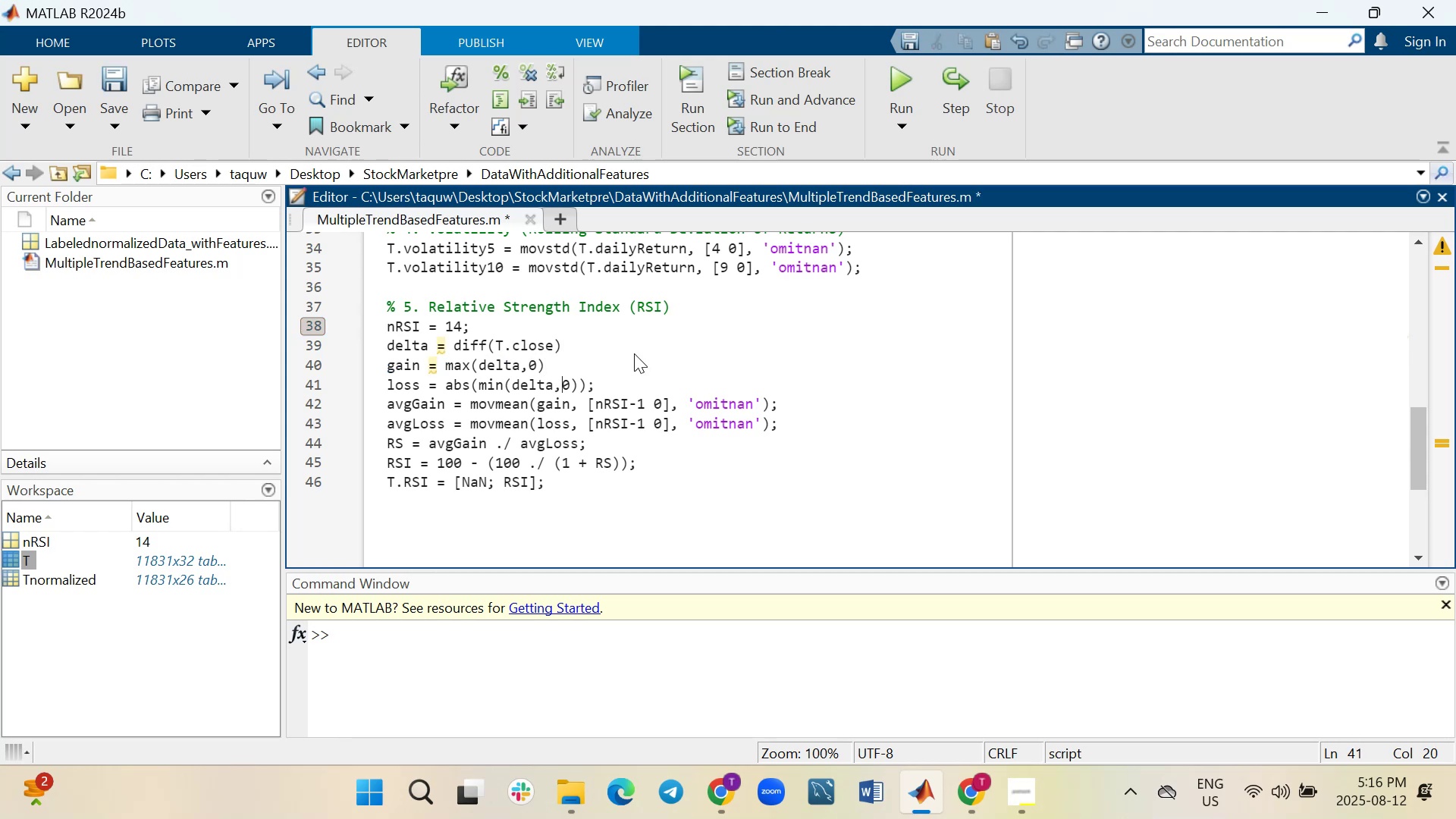 
key(ArrowRight)
 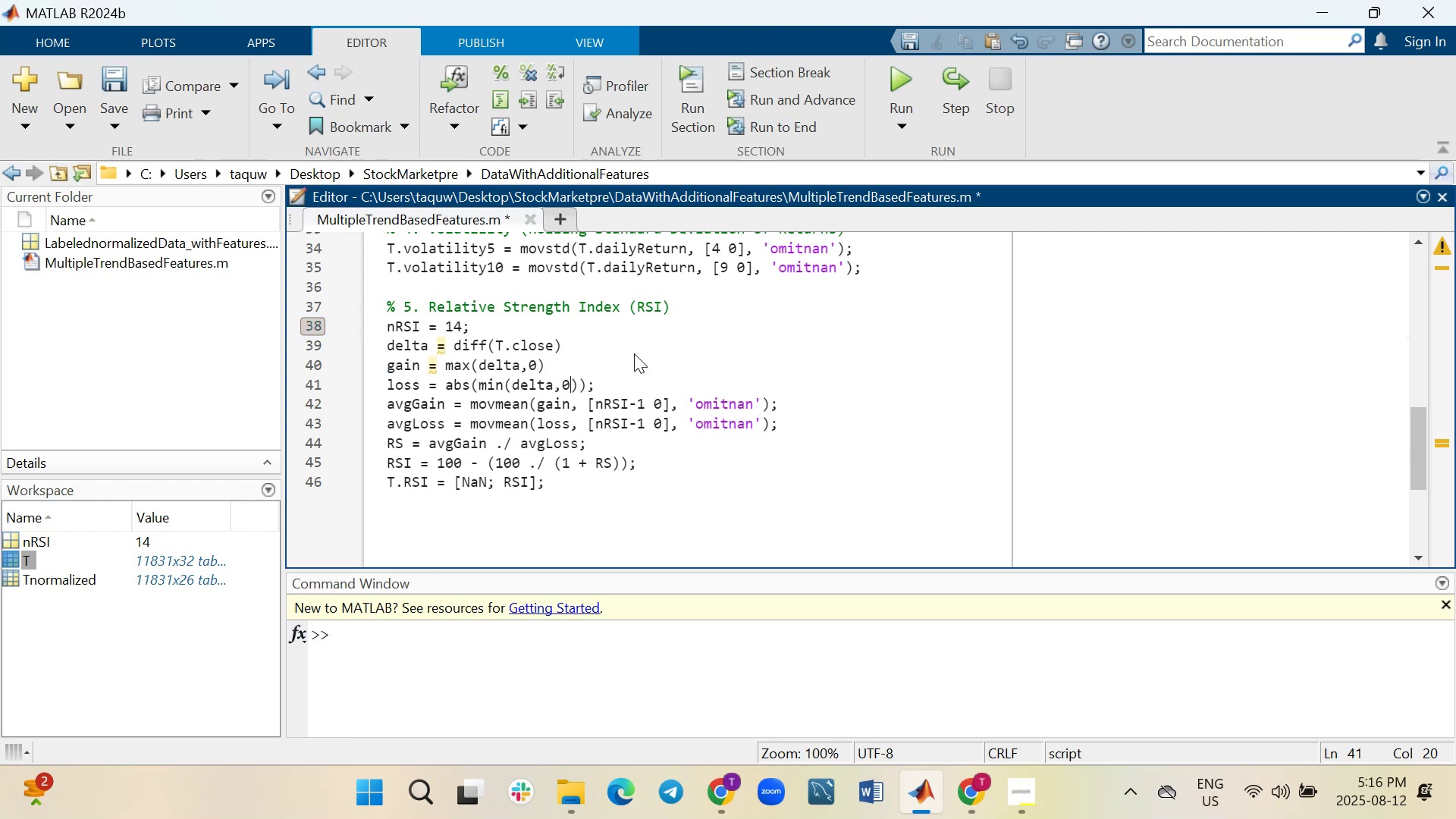 
key(ArrowRight)
 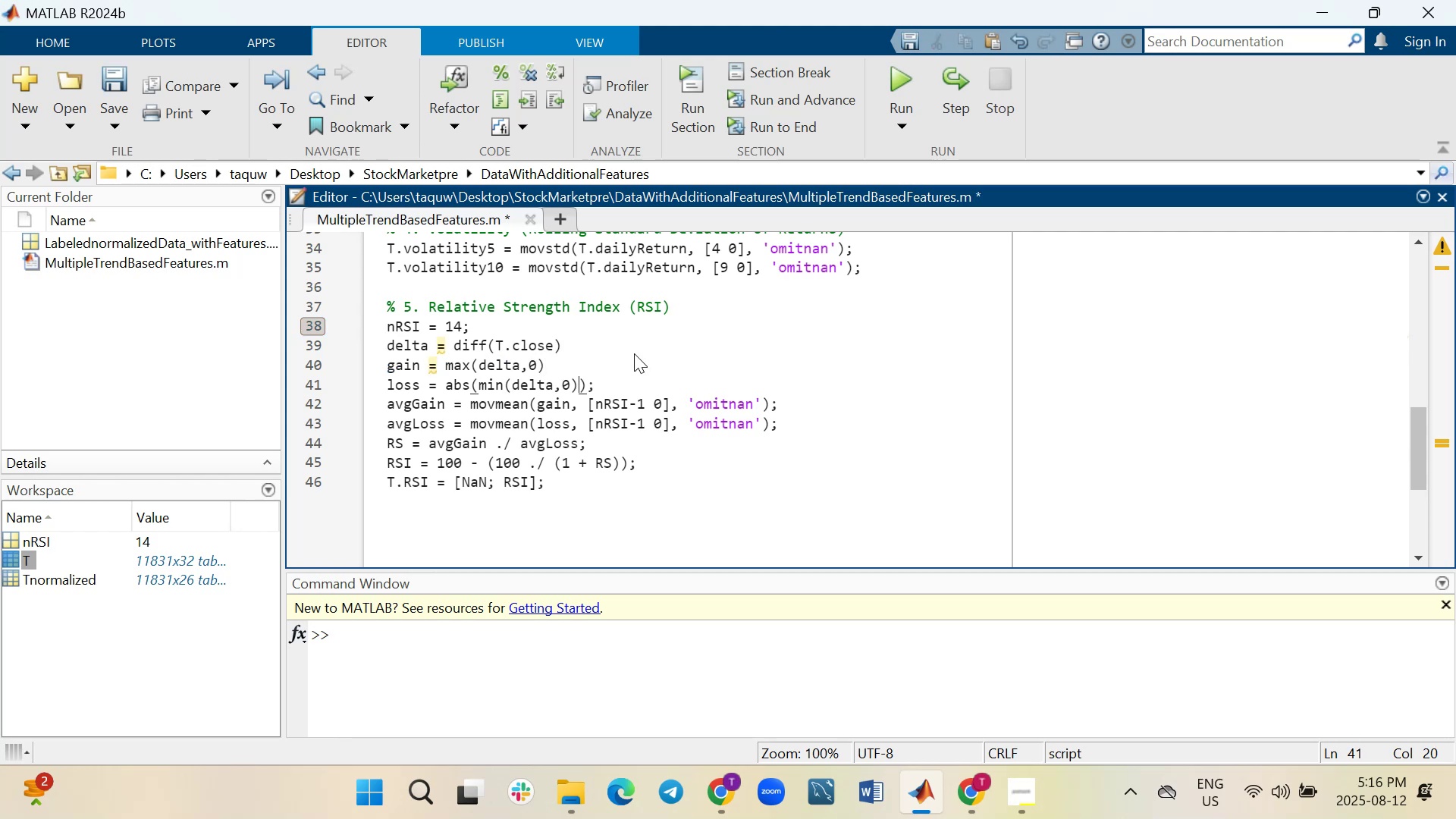 
key(ArrowRight)
 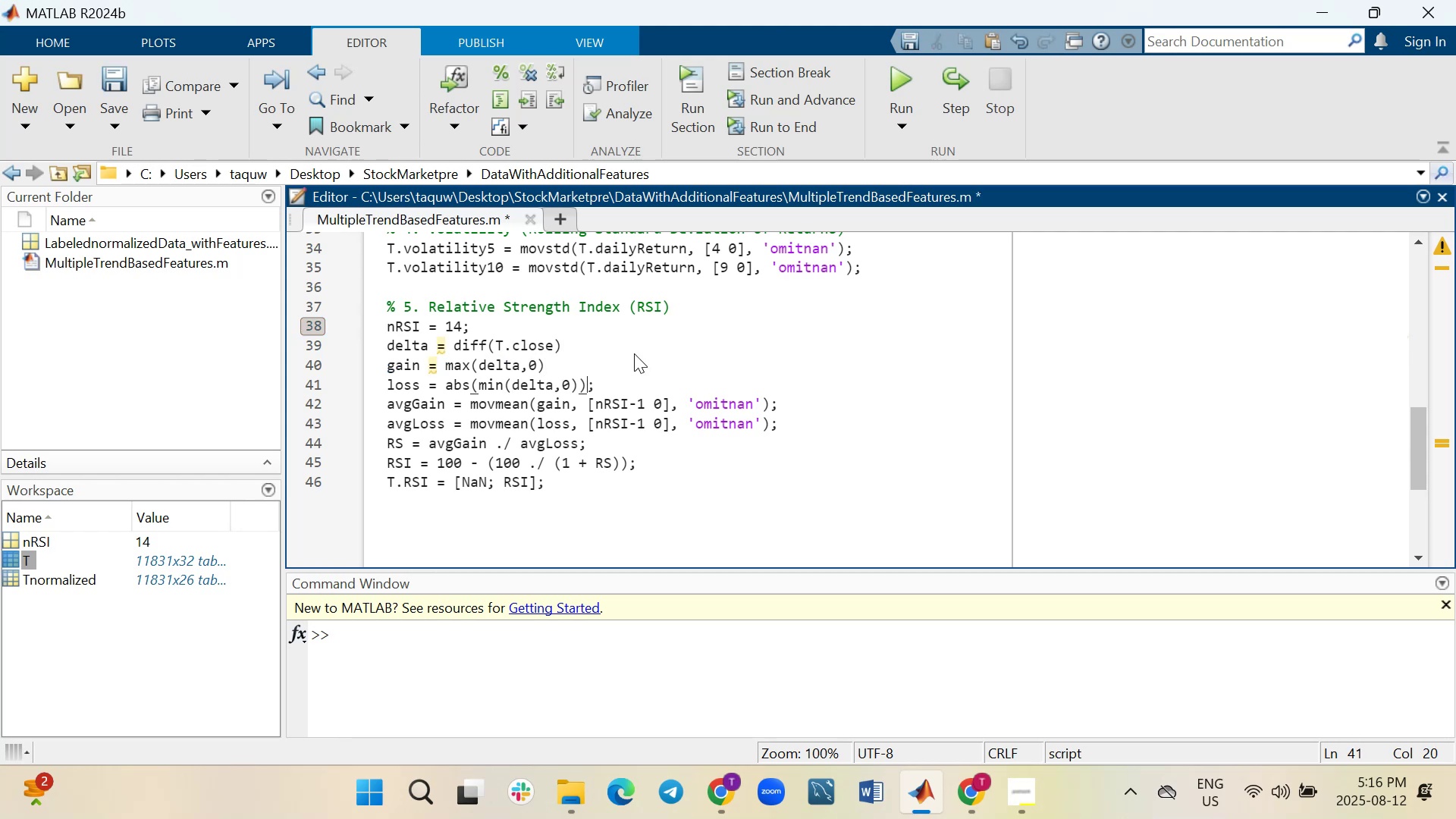 
key(ArrowRight)
 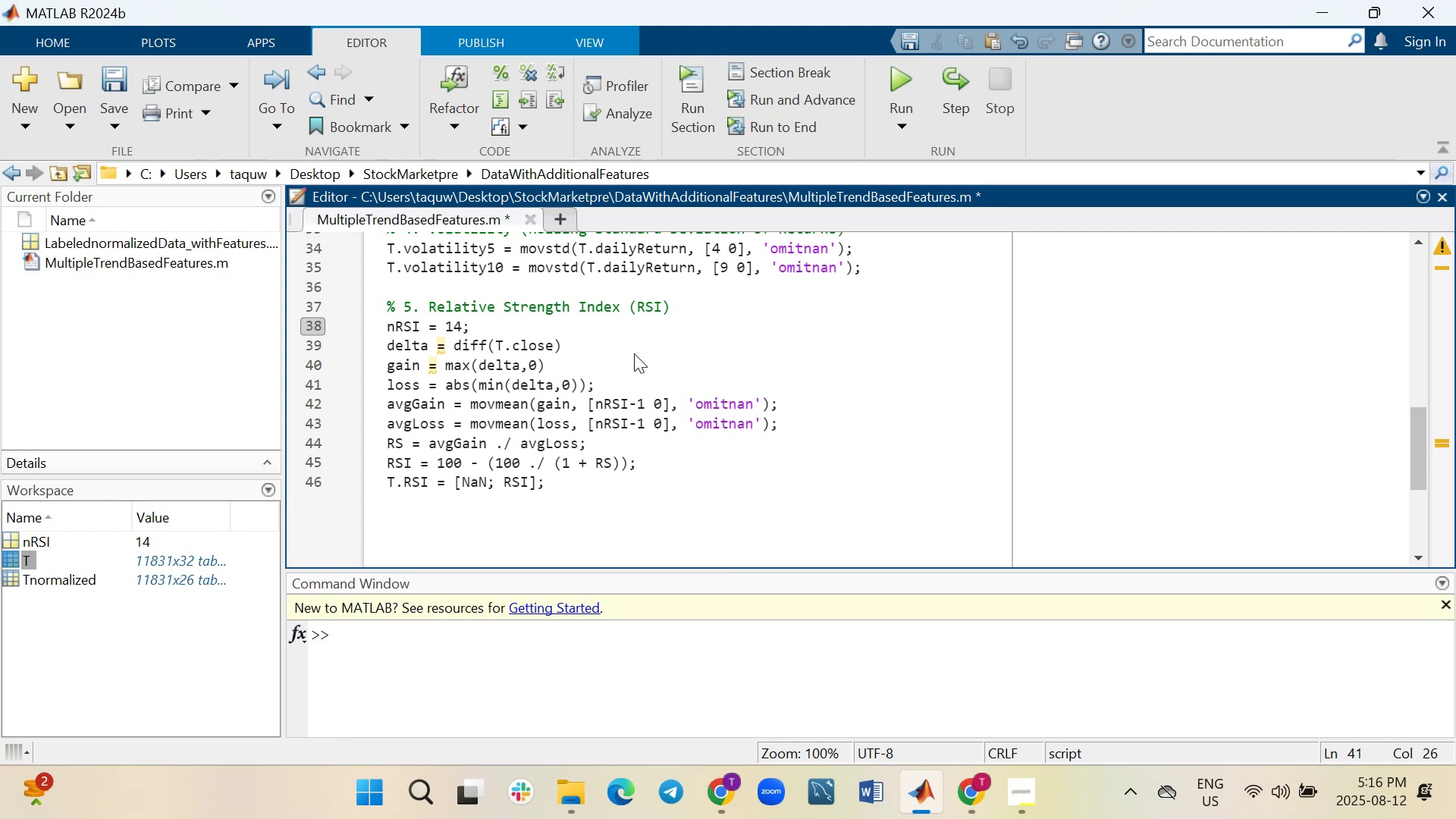 
key(Backspace)
 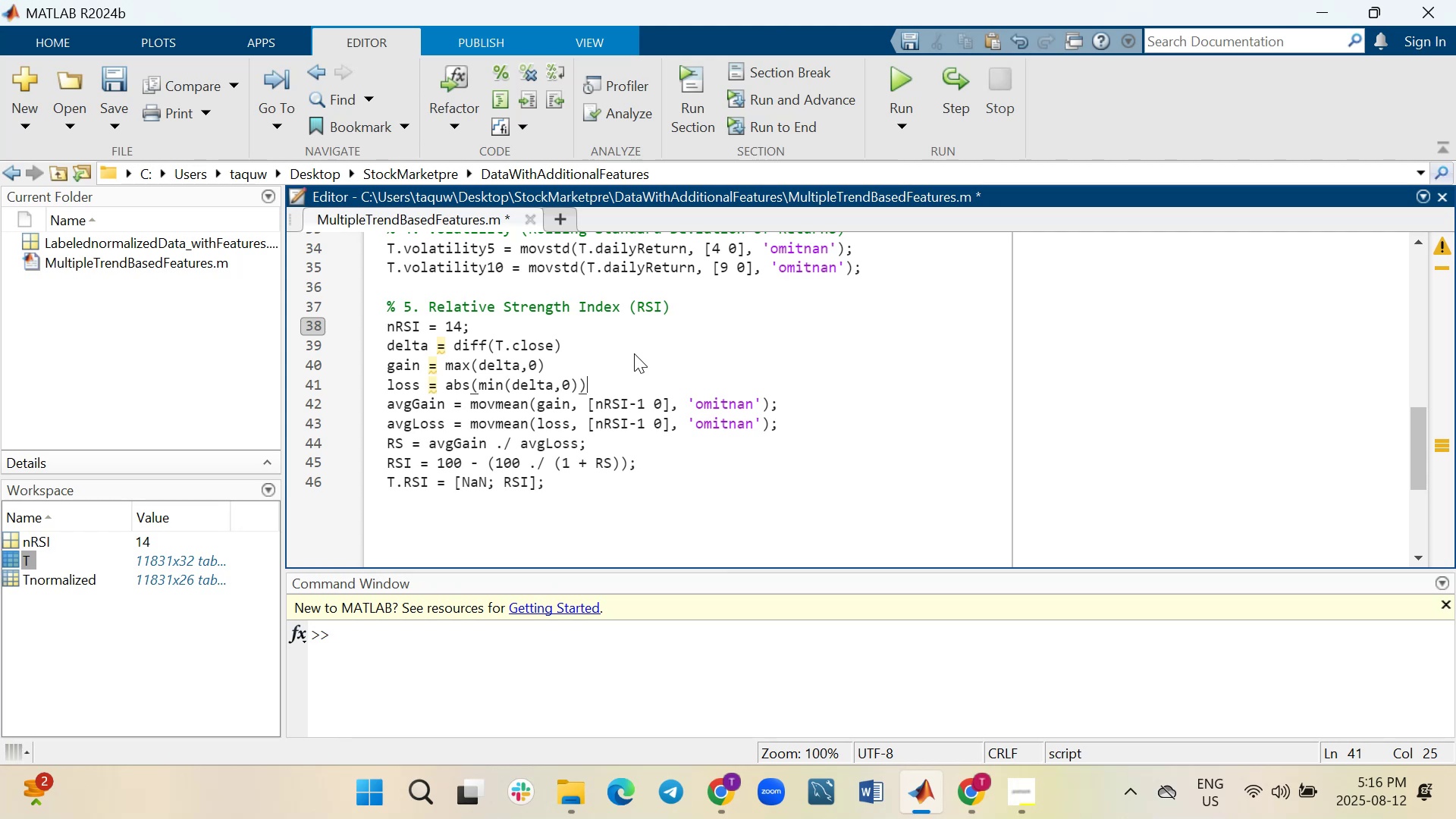 
key(ArrowDown)
 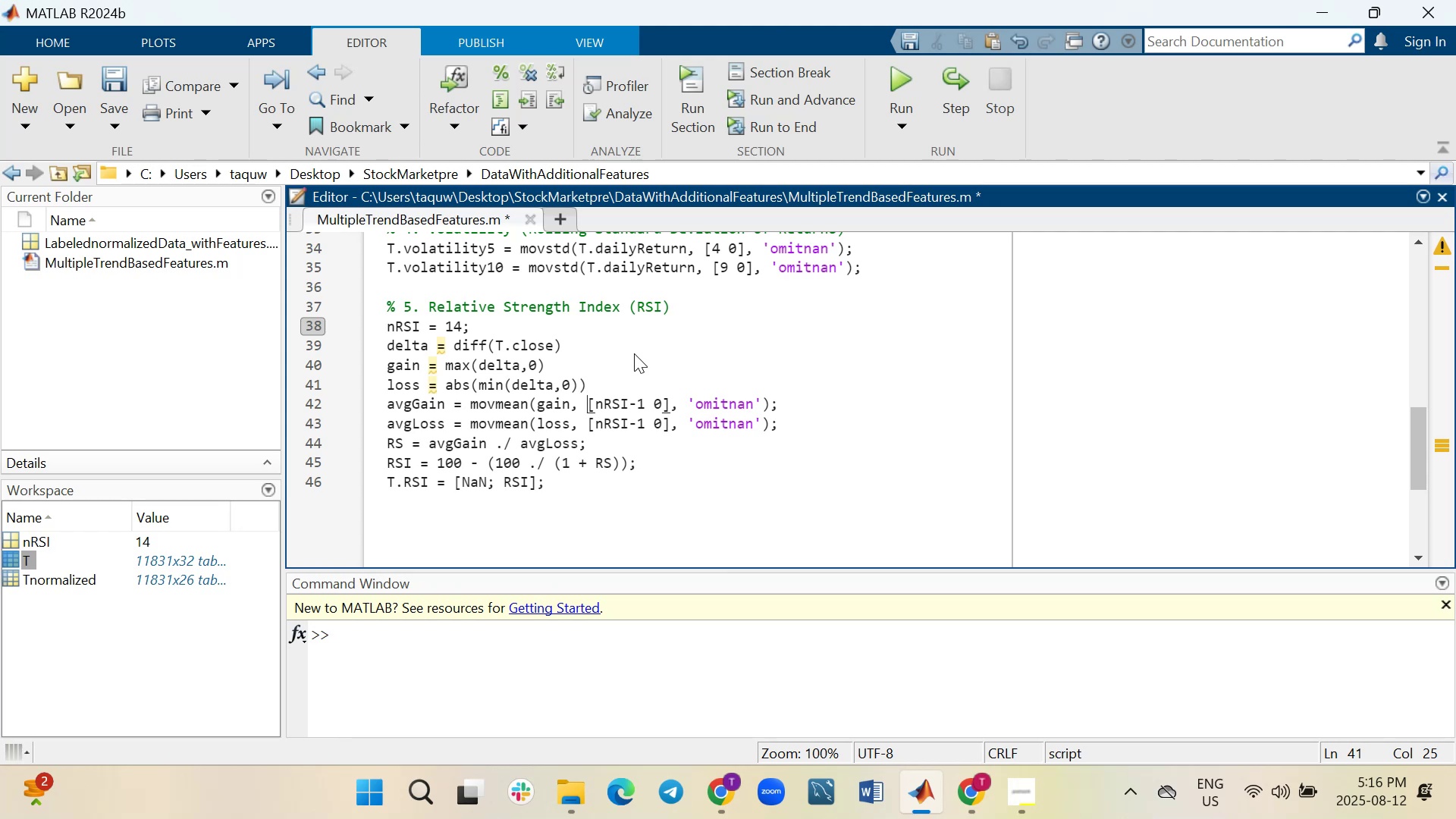 
hold_key(key=ArrowRight, duration=0.97)
 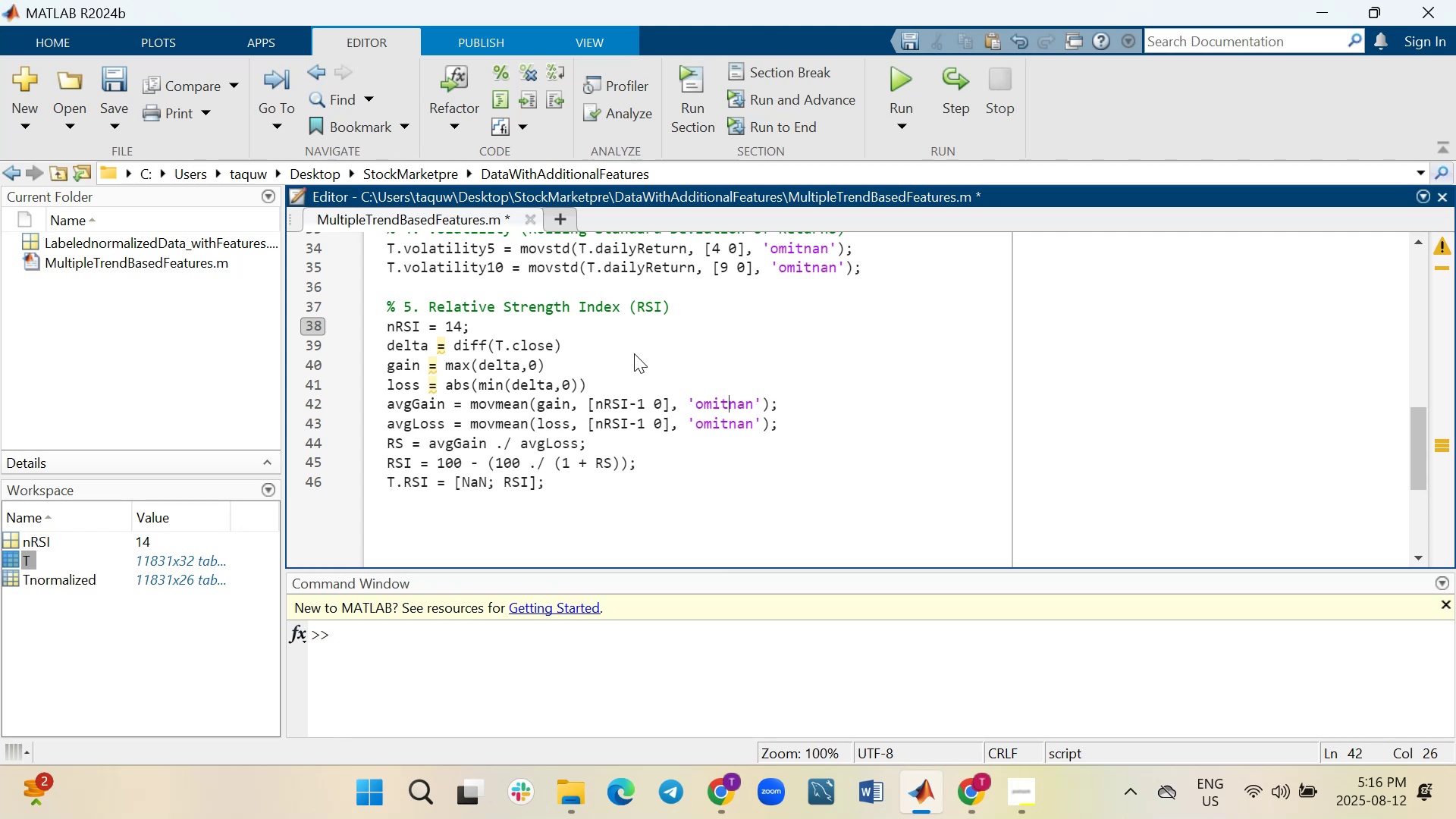 
key(ArrowRight)
 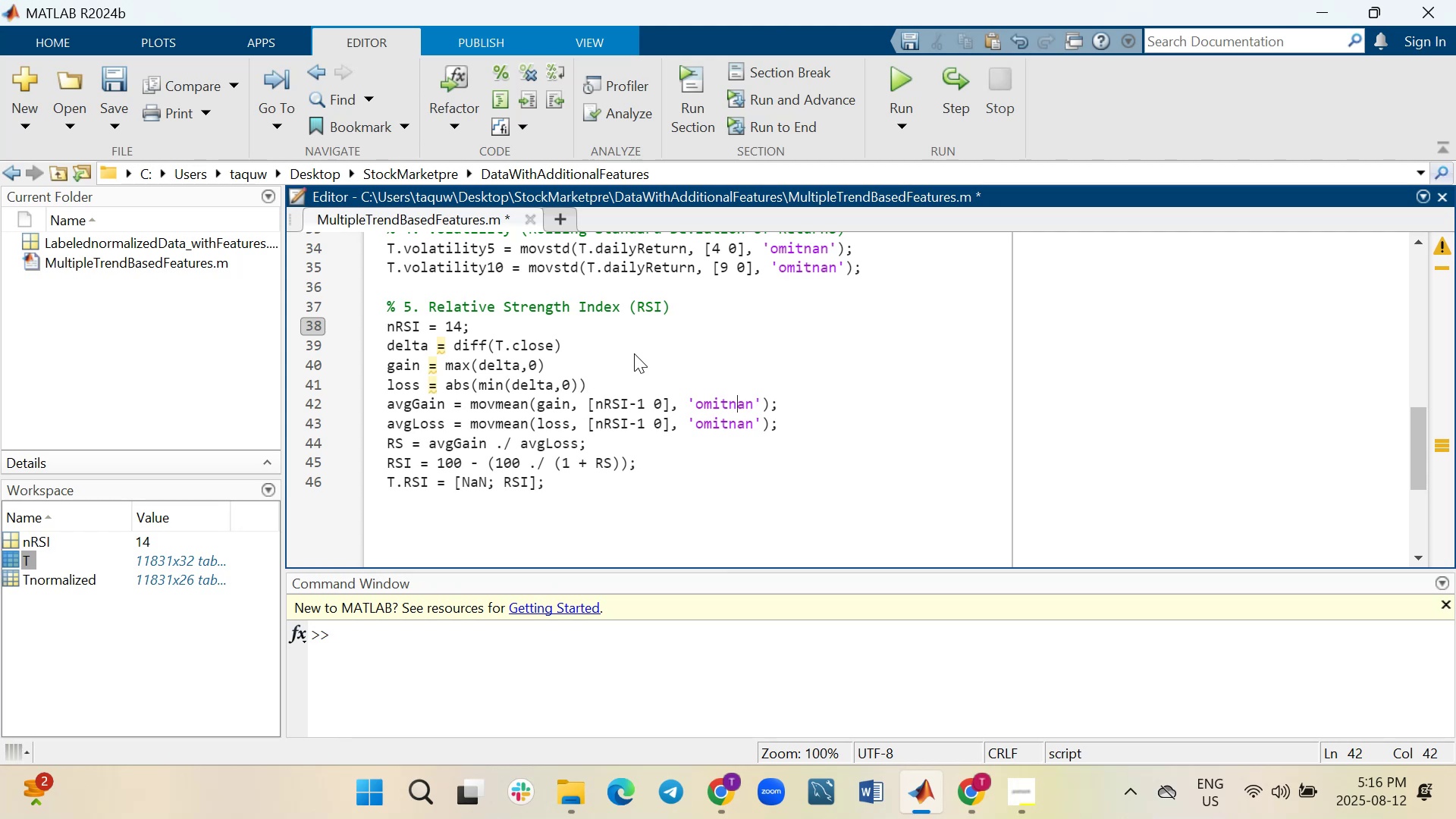 
key(ArrowRight)
 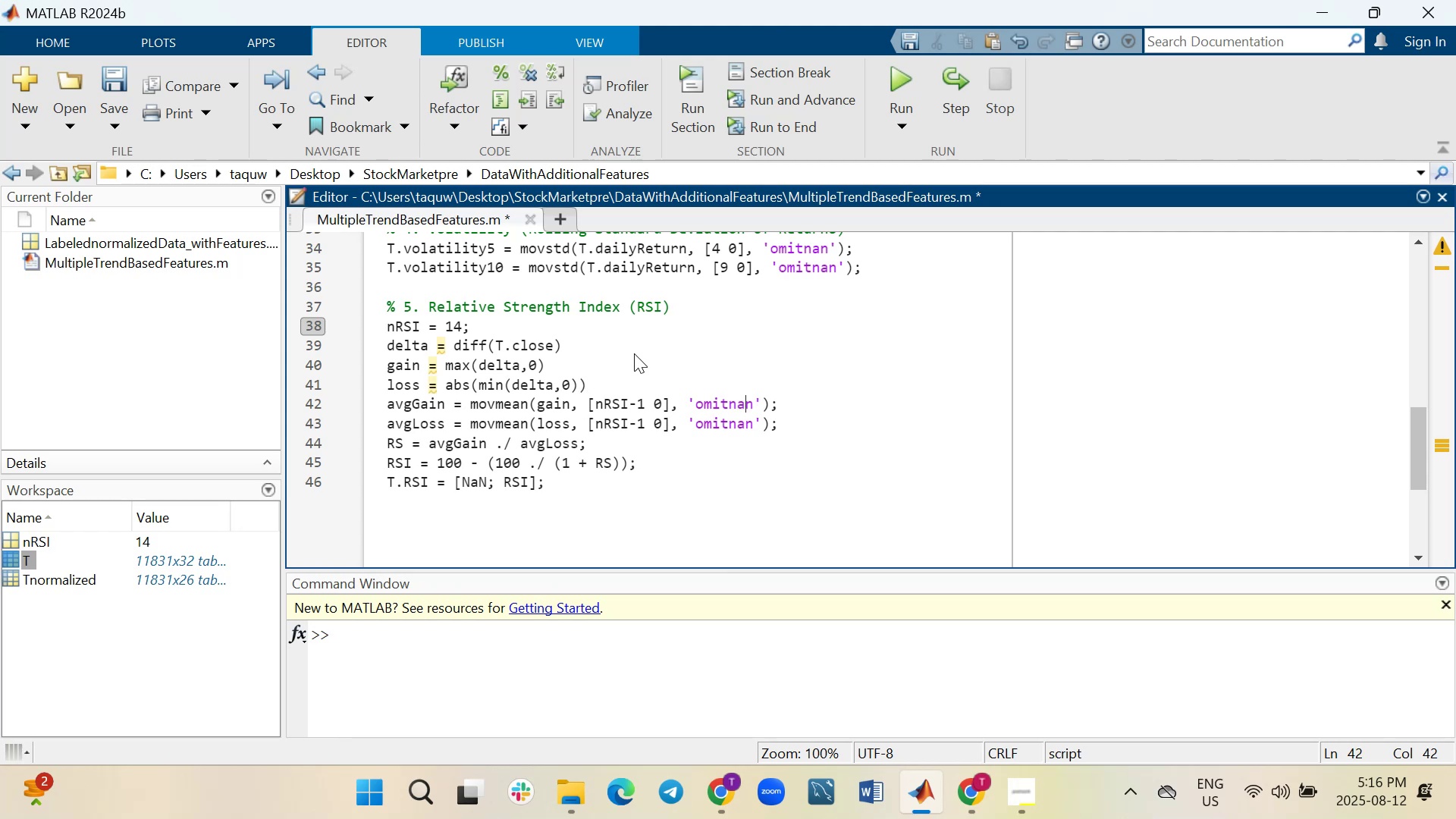 
key(ArrowRight)
 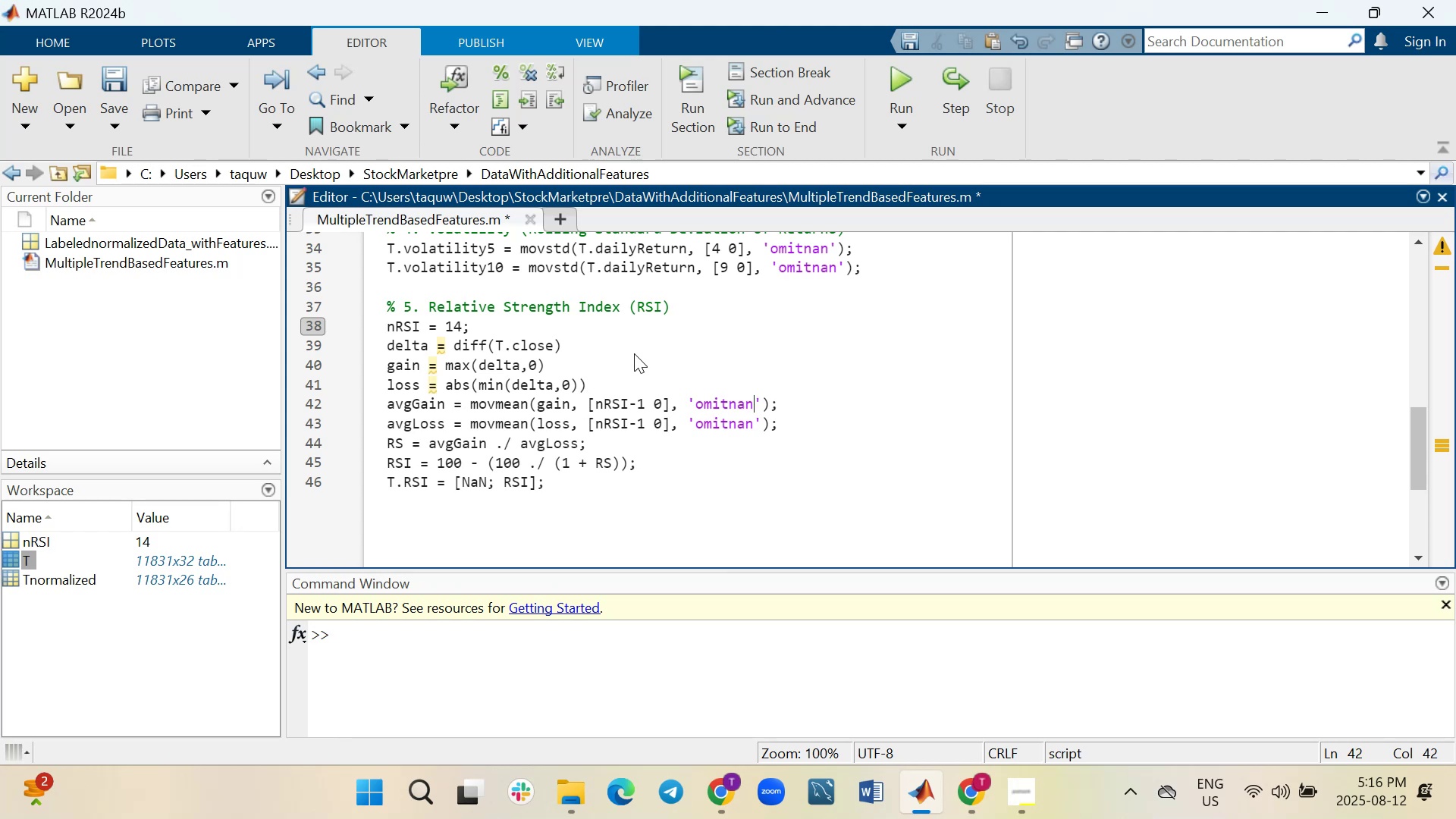 
key(ArrowRight)
 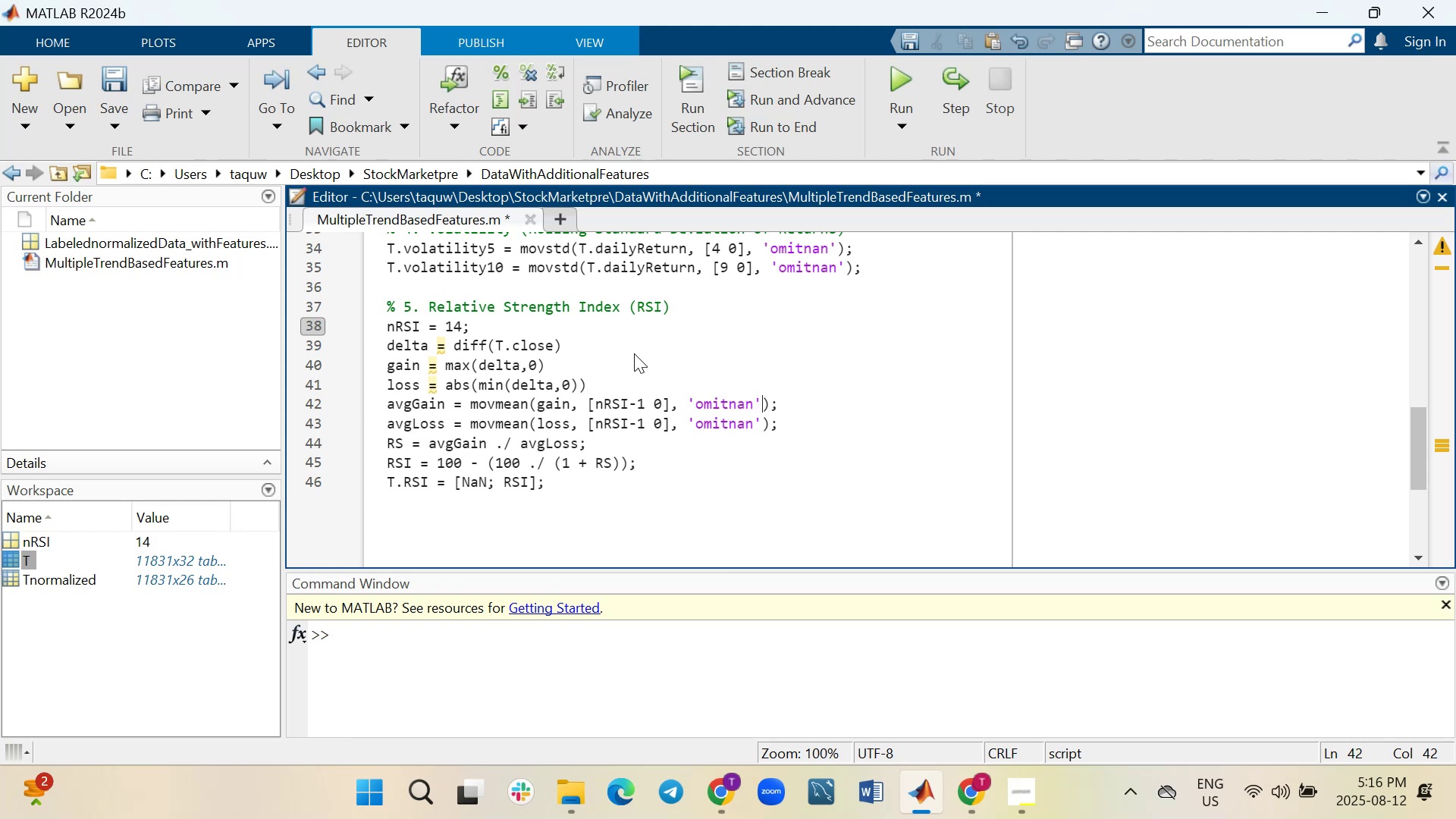 
key(ArrowRight)
 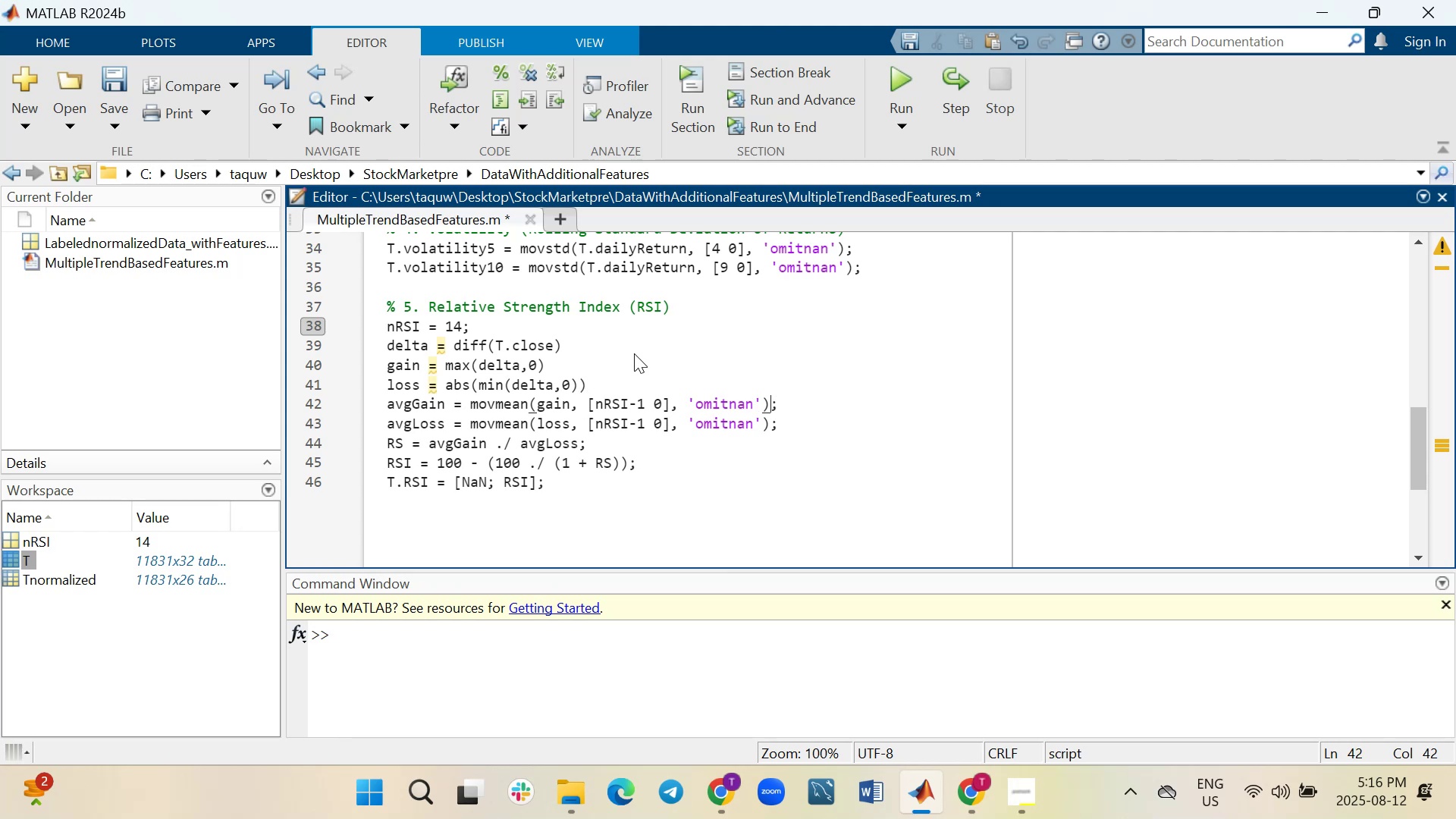 
key(ArrowRight)
 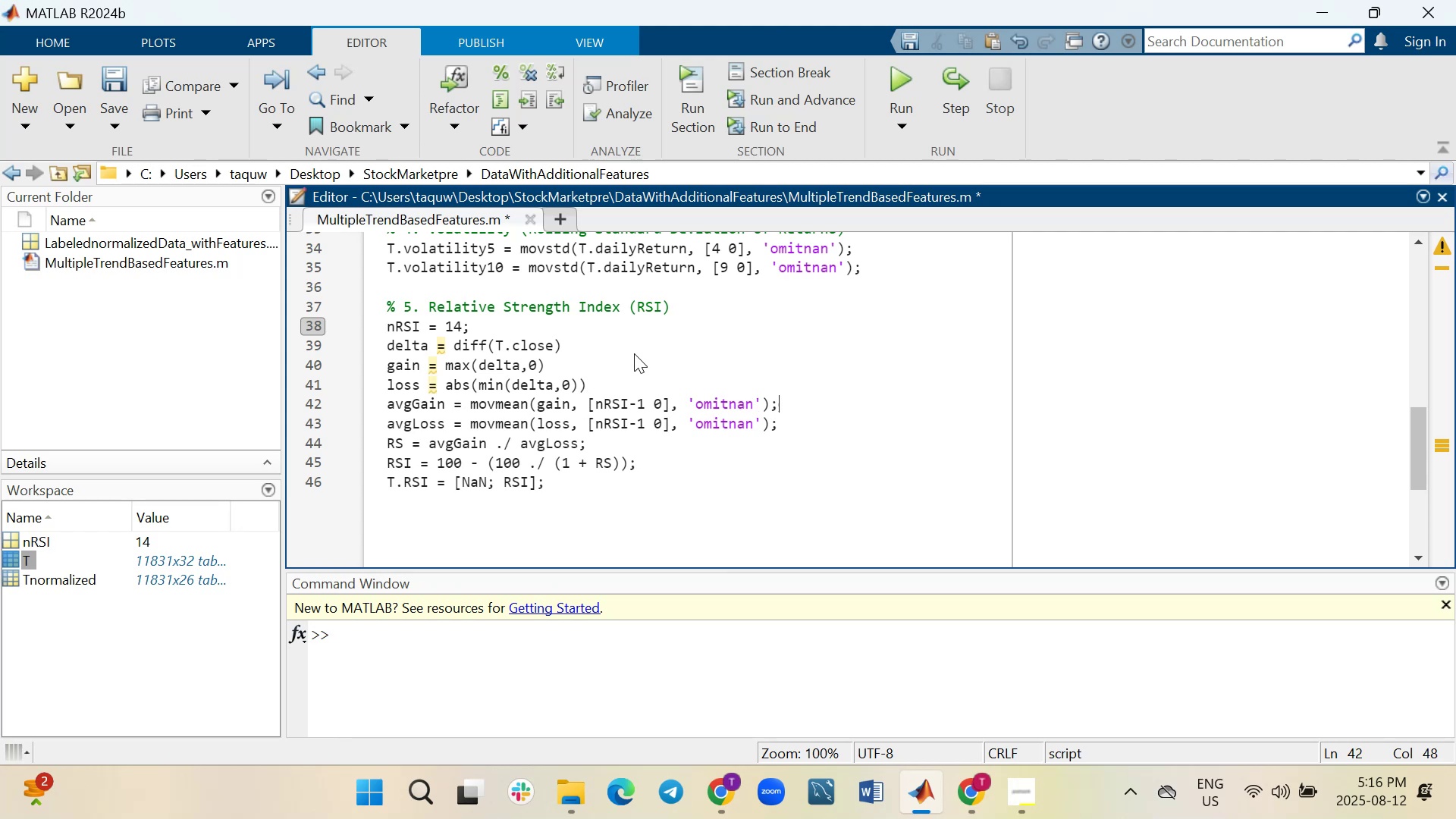 
key(Backspace)
 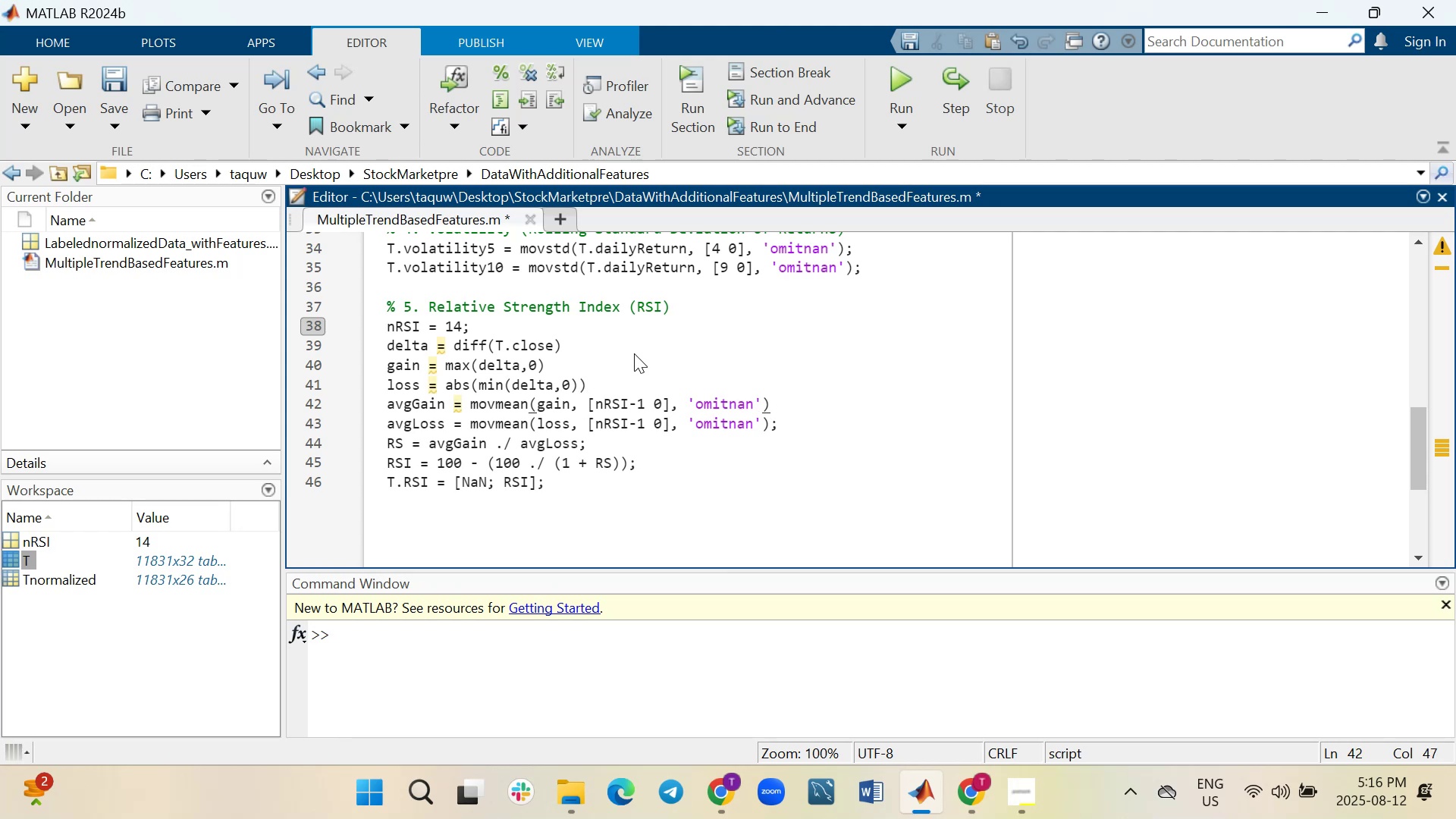 
key(ArrowDown)
 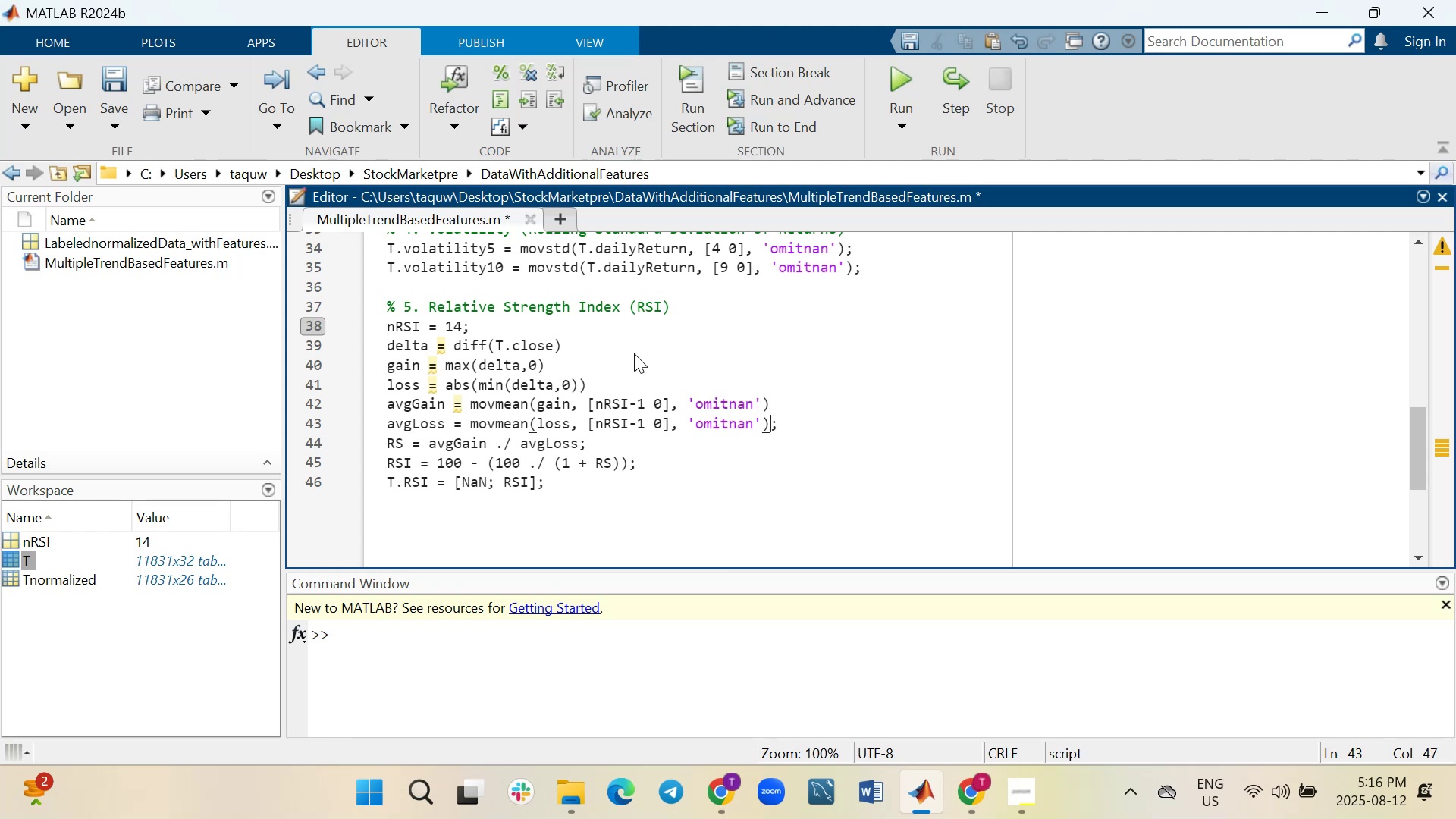 
key(ArrowRight)
 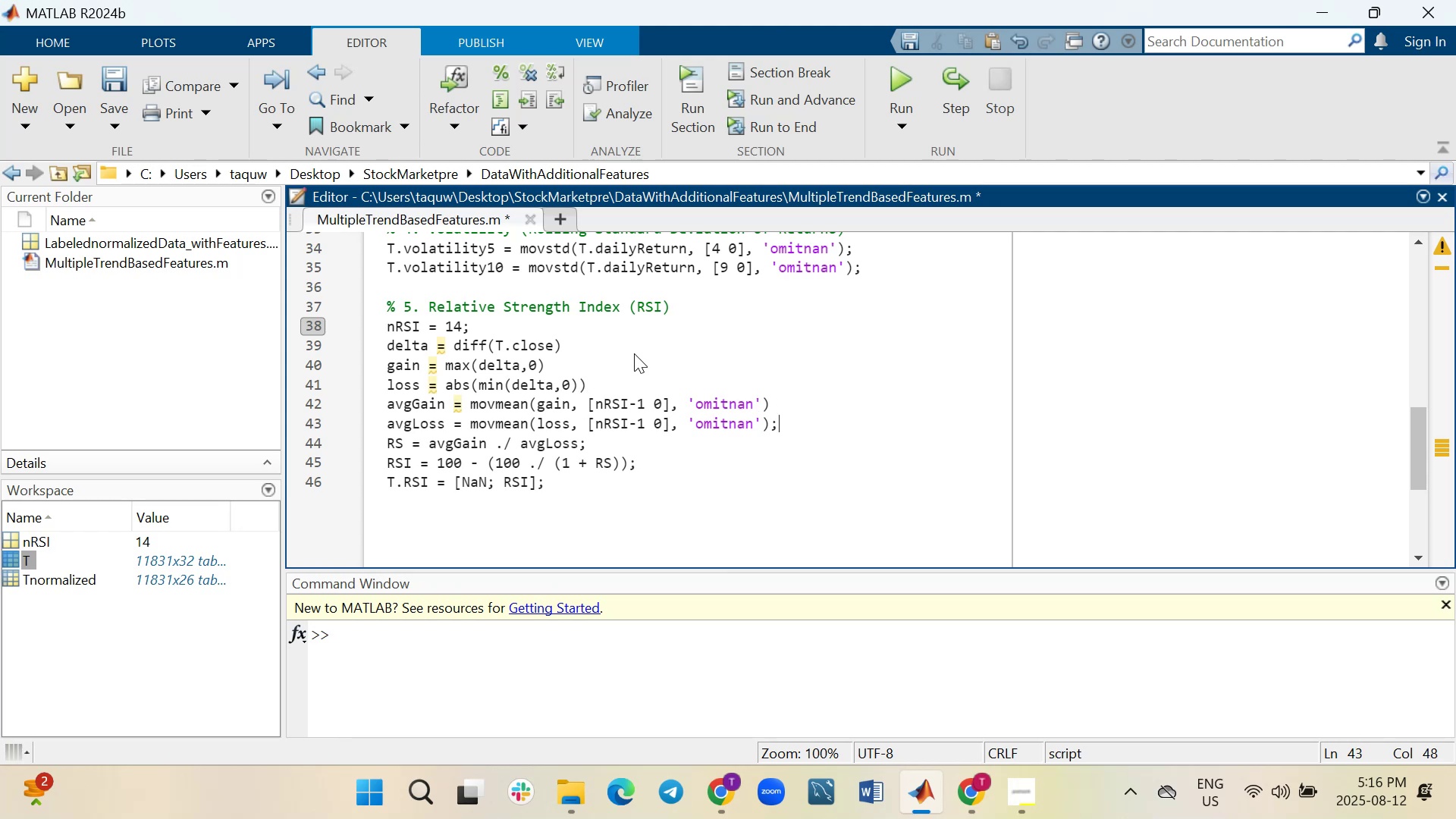 
key(Backspace)
 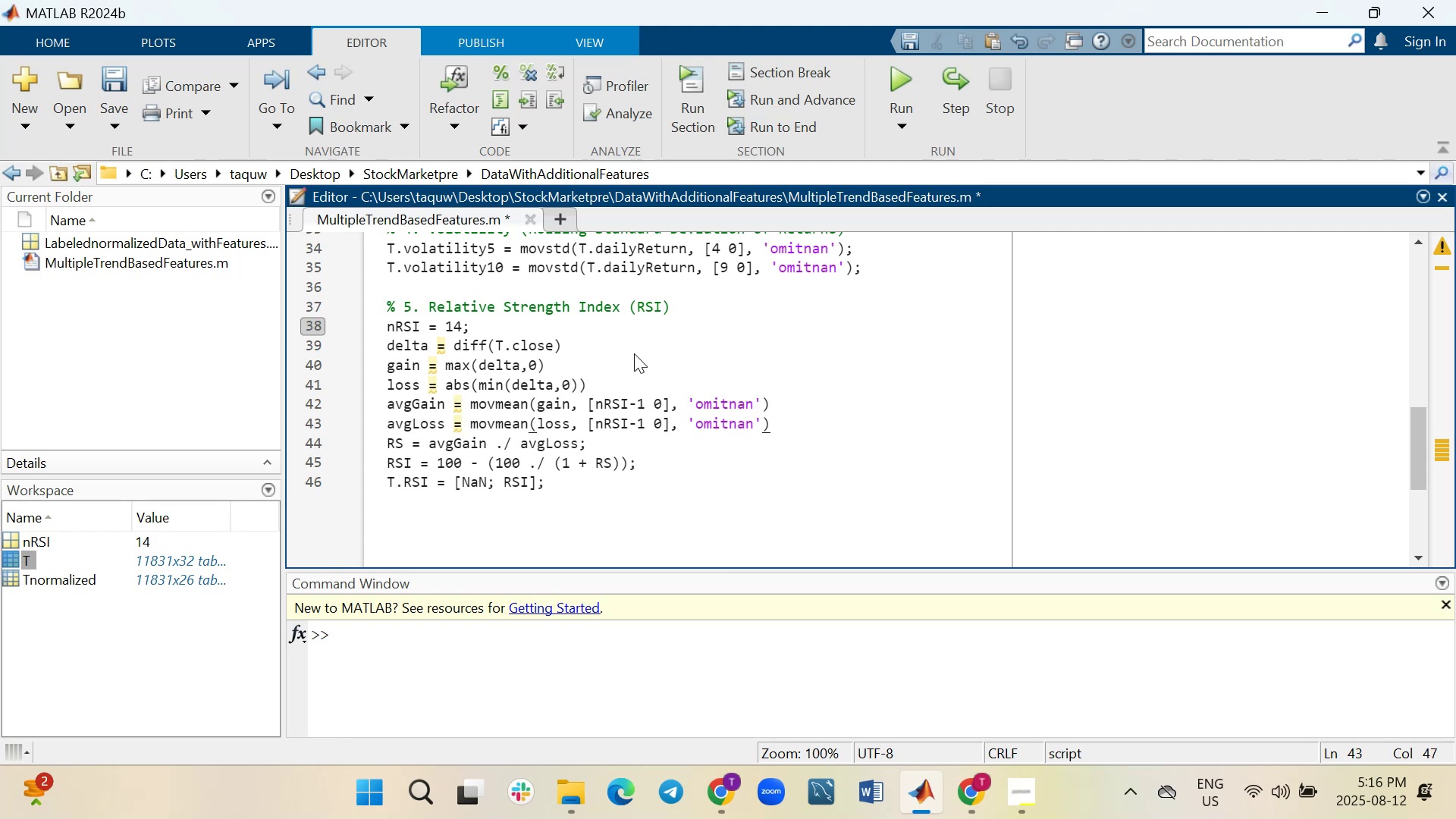 
key(ArrowDown)
 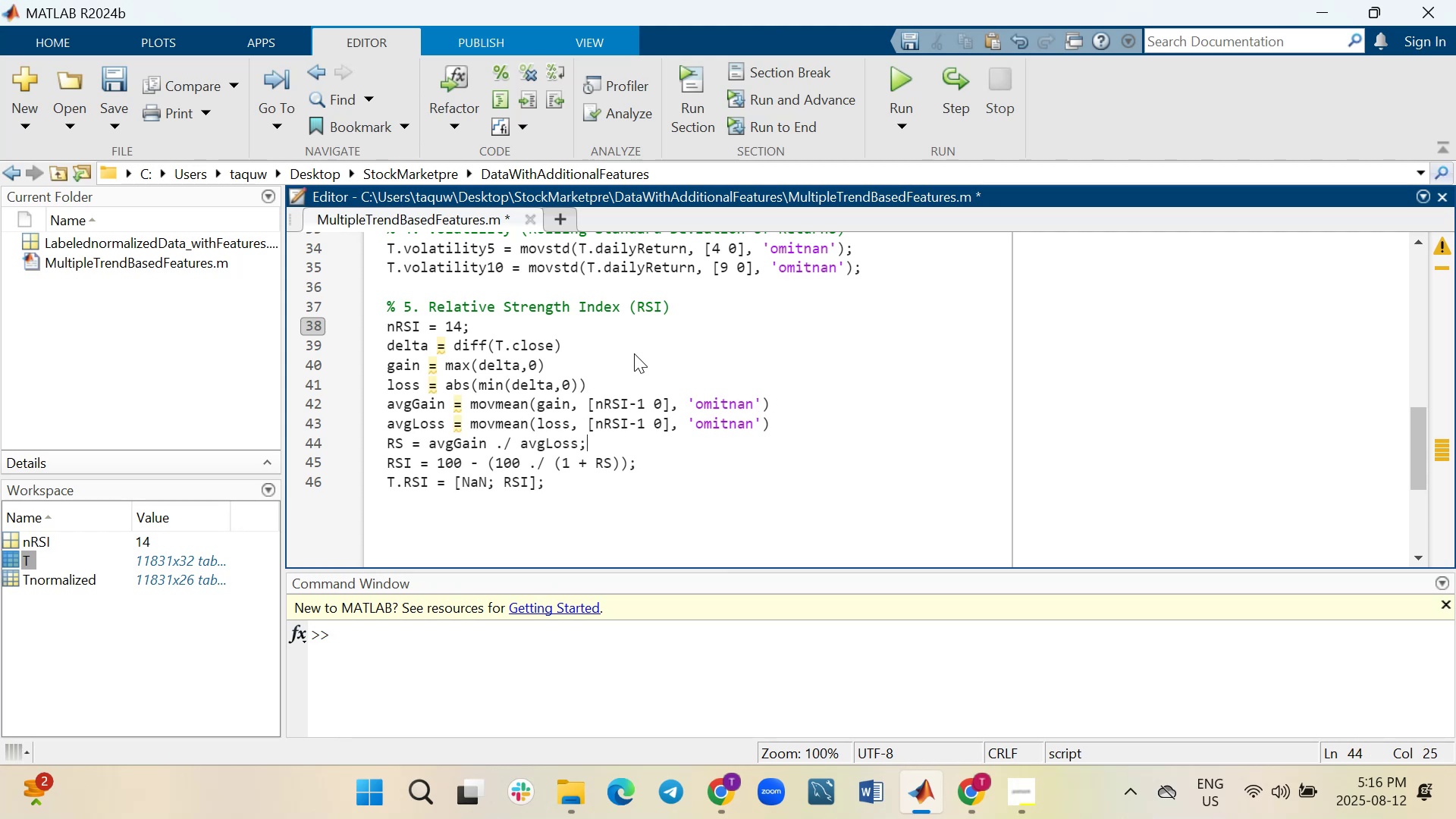 
key(Backspace)
 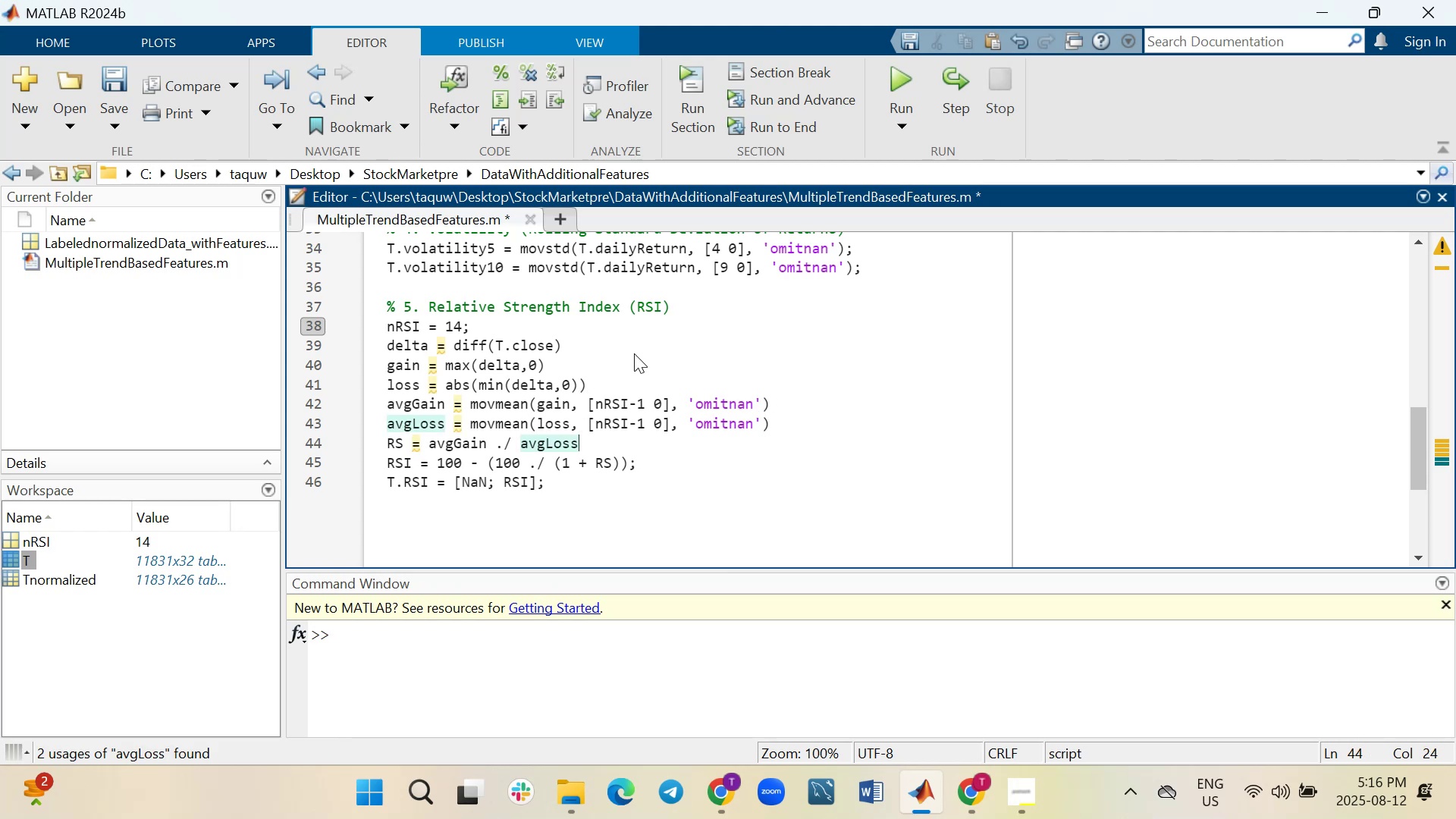 
key(ArrowDown)
 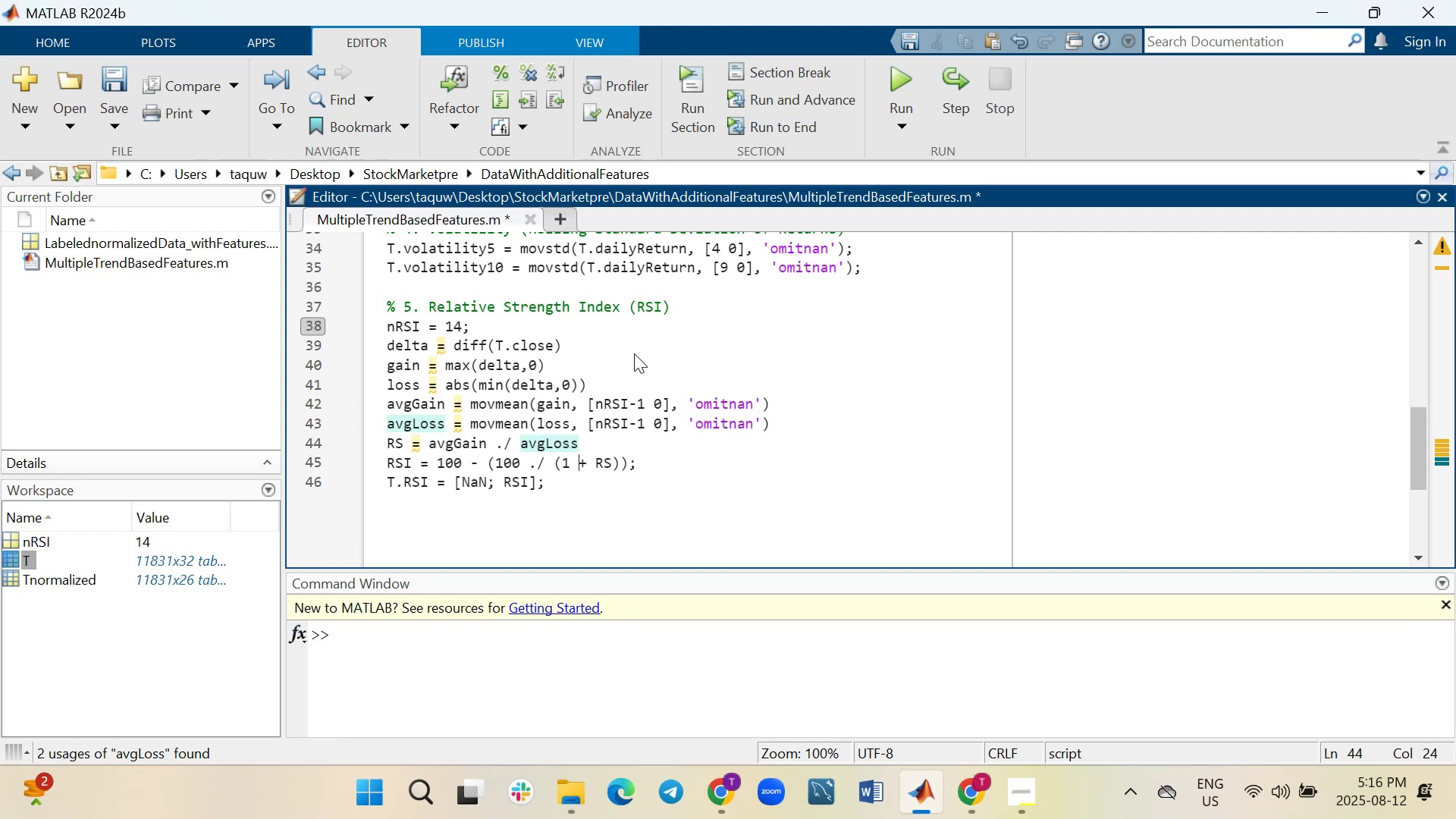 
key(ArrowRight)
 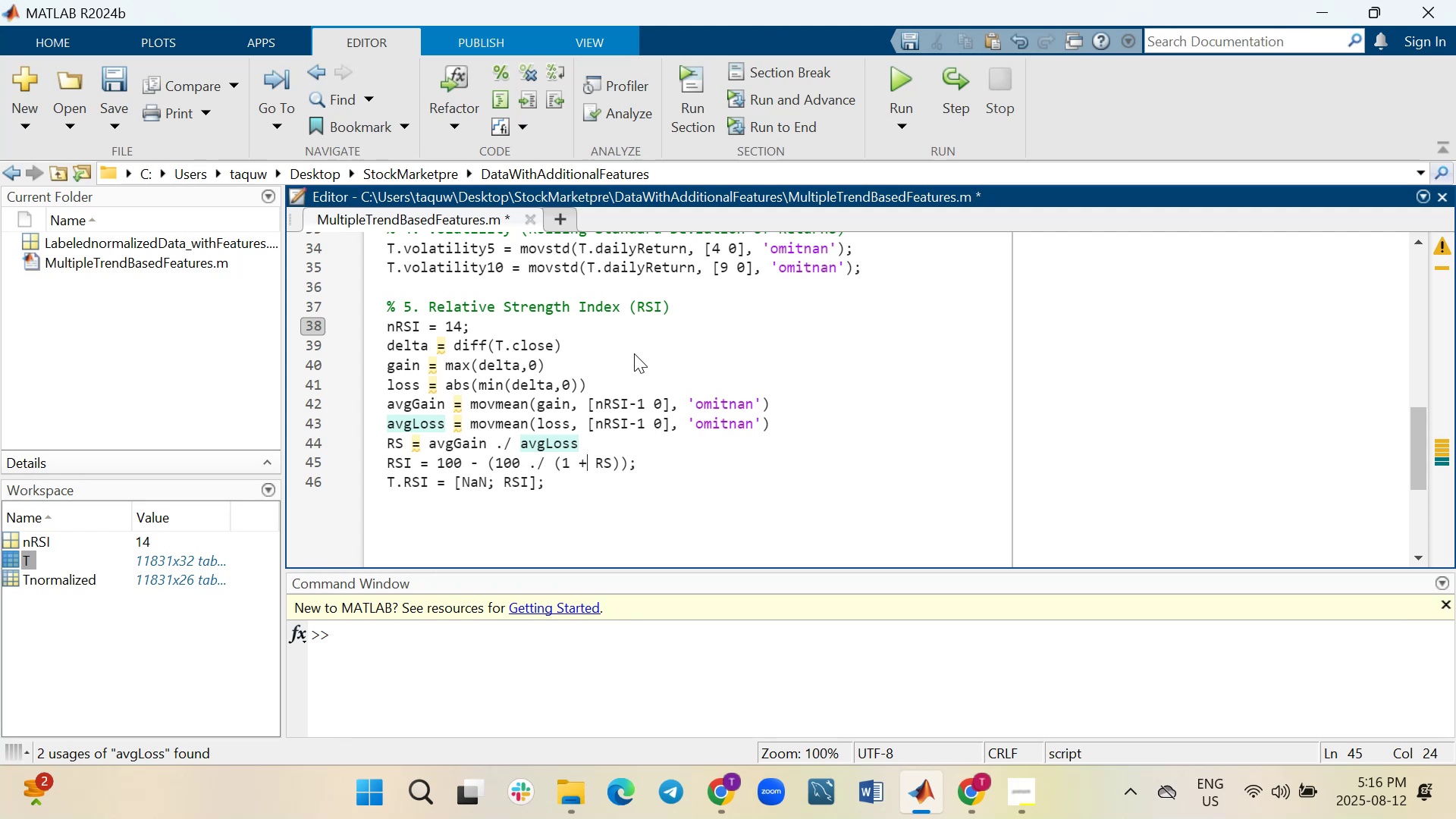 
key(ArrowRight)
 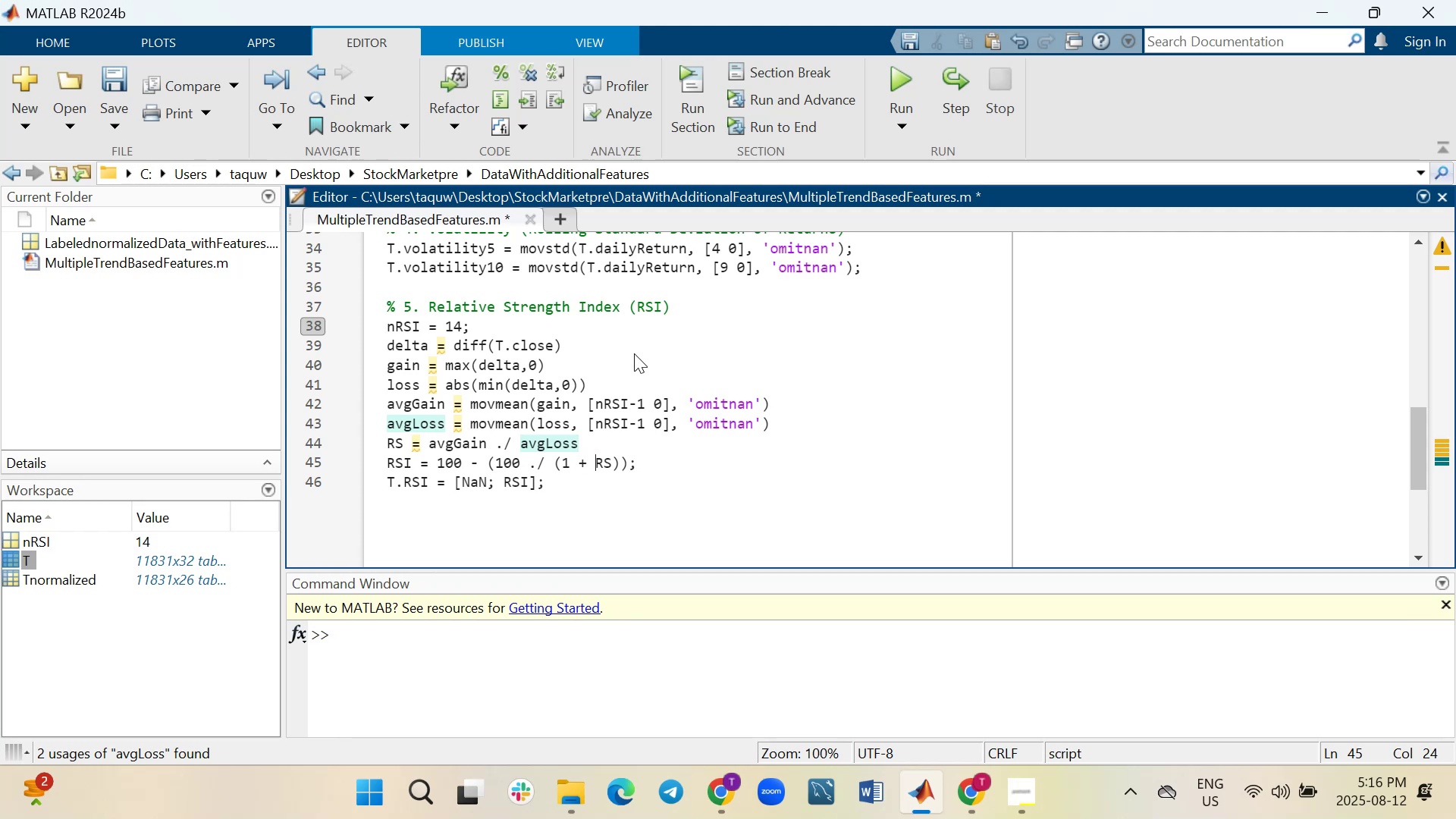 
key(ArrowRight)
 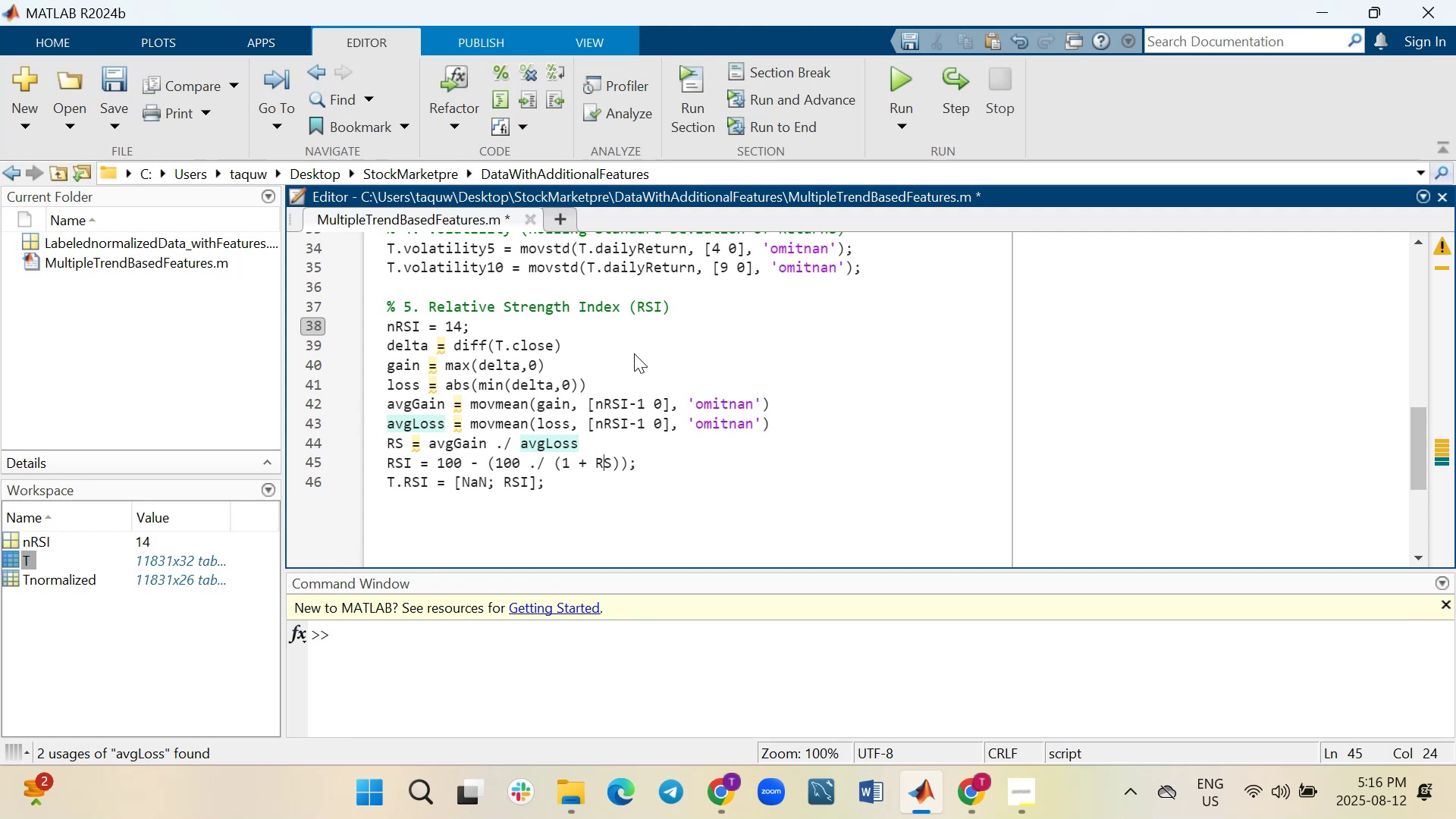 
key(ArrowRight)
 